 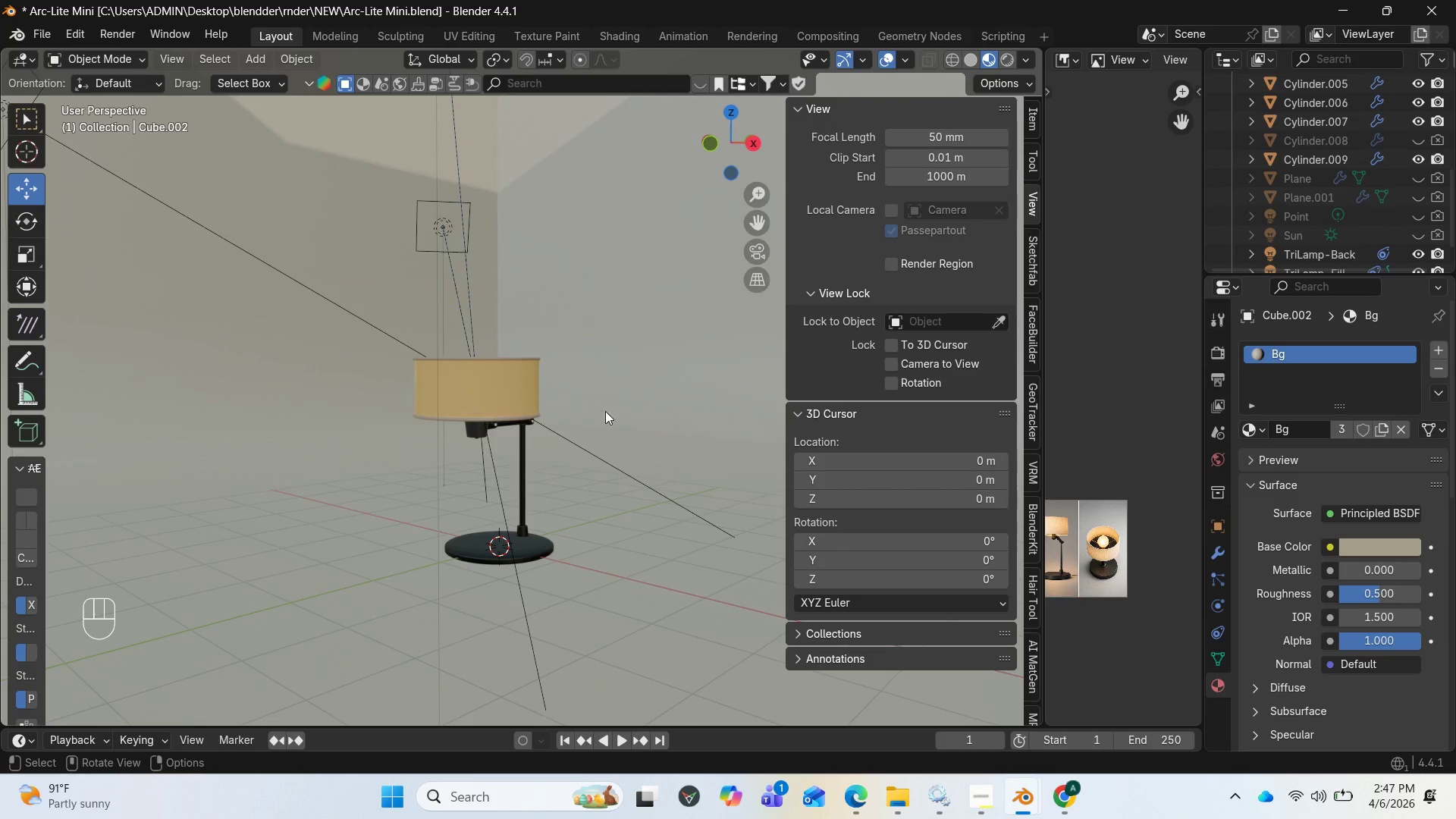 
scroll: coordinate [584, 472], scroll_direction: up, amount: 3.0
 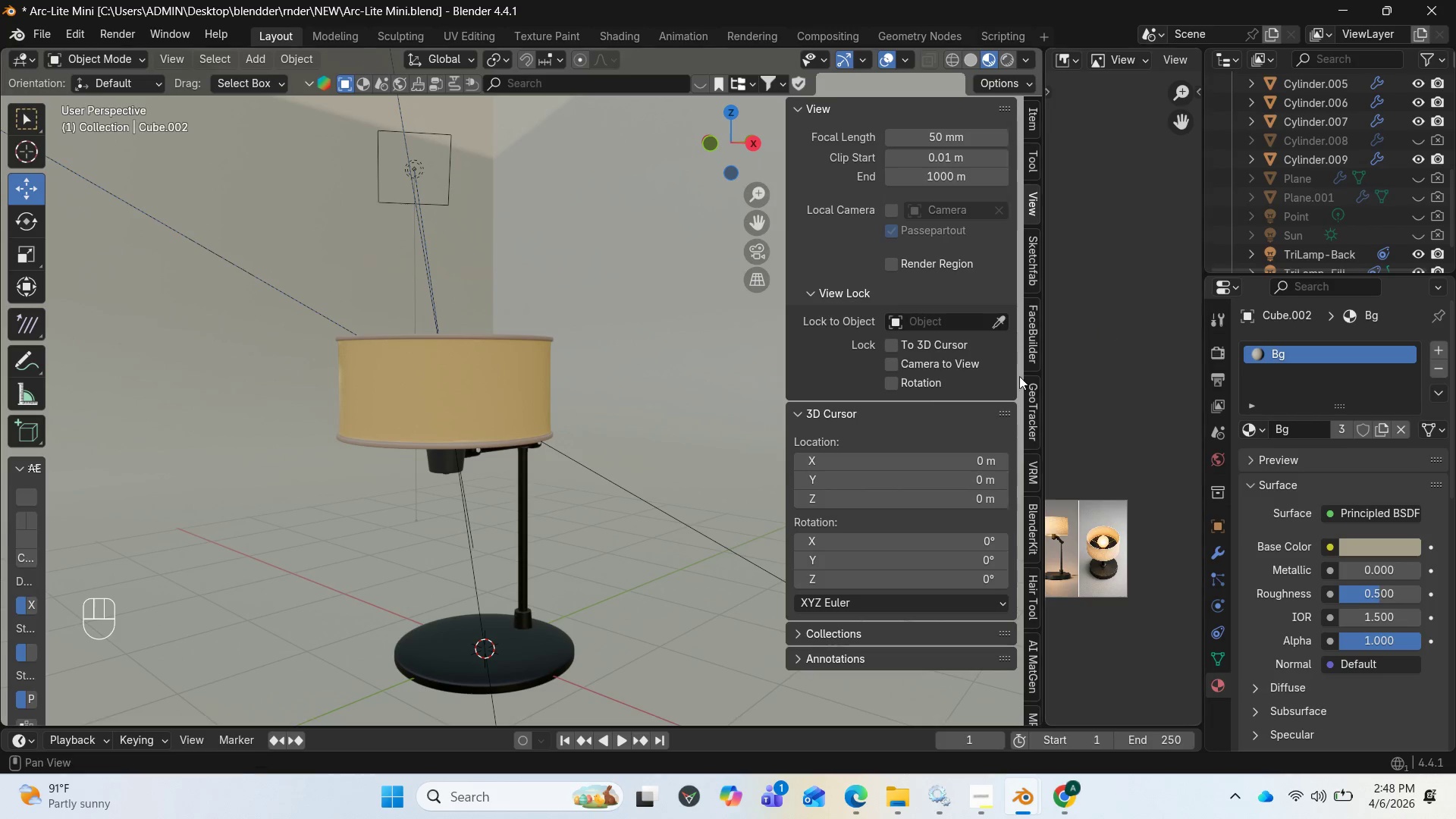 
left_click([500, 408])
 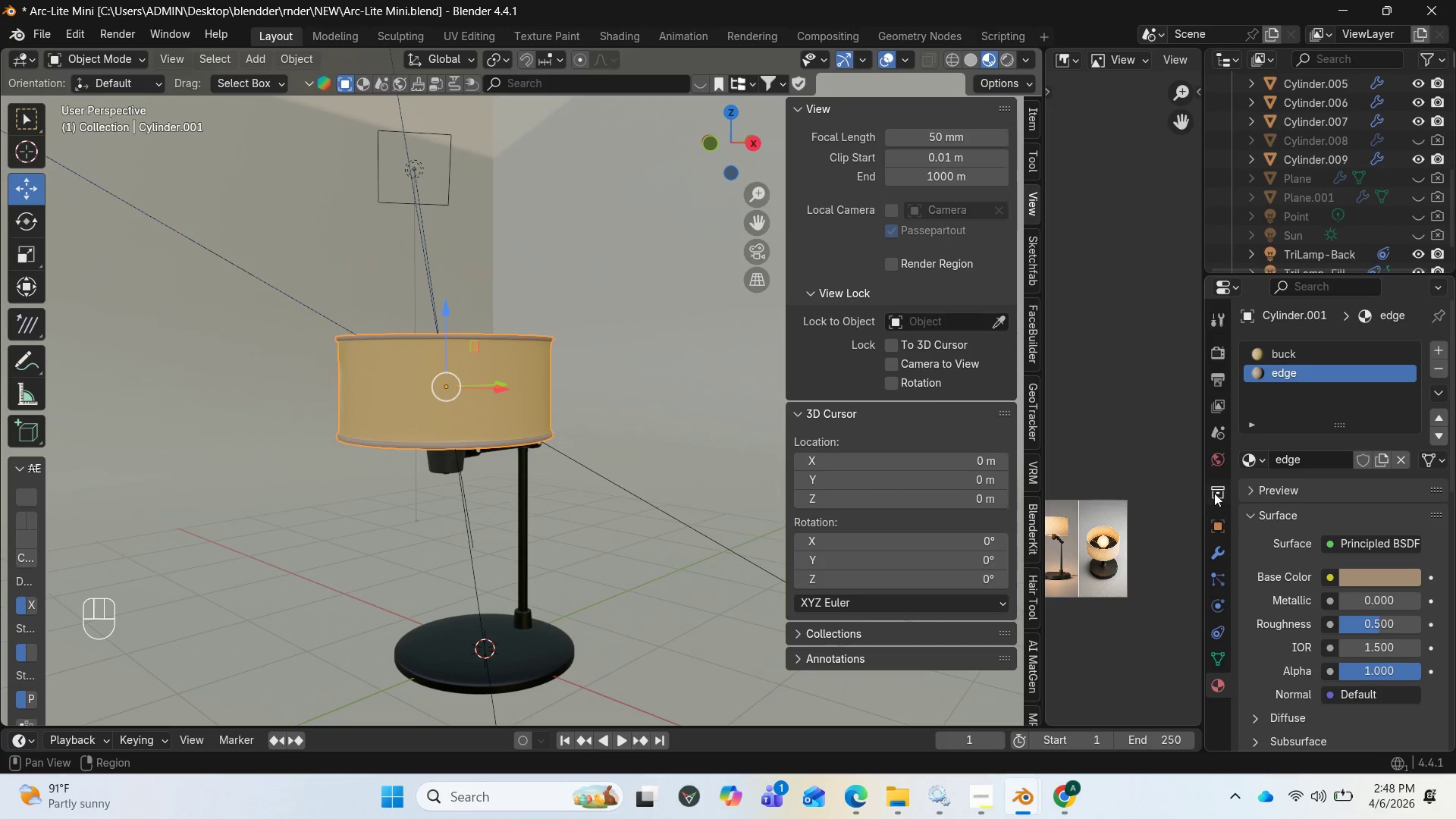 
wait(5.55)
 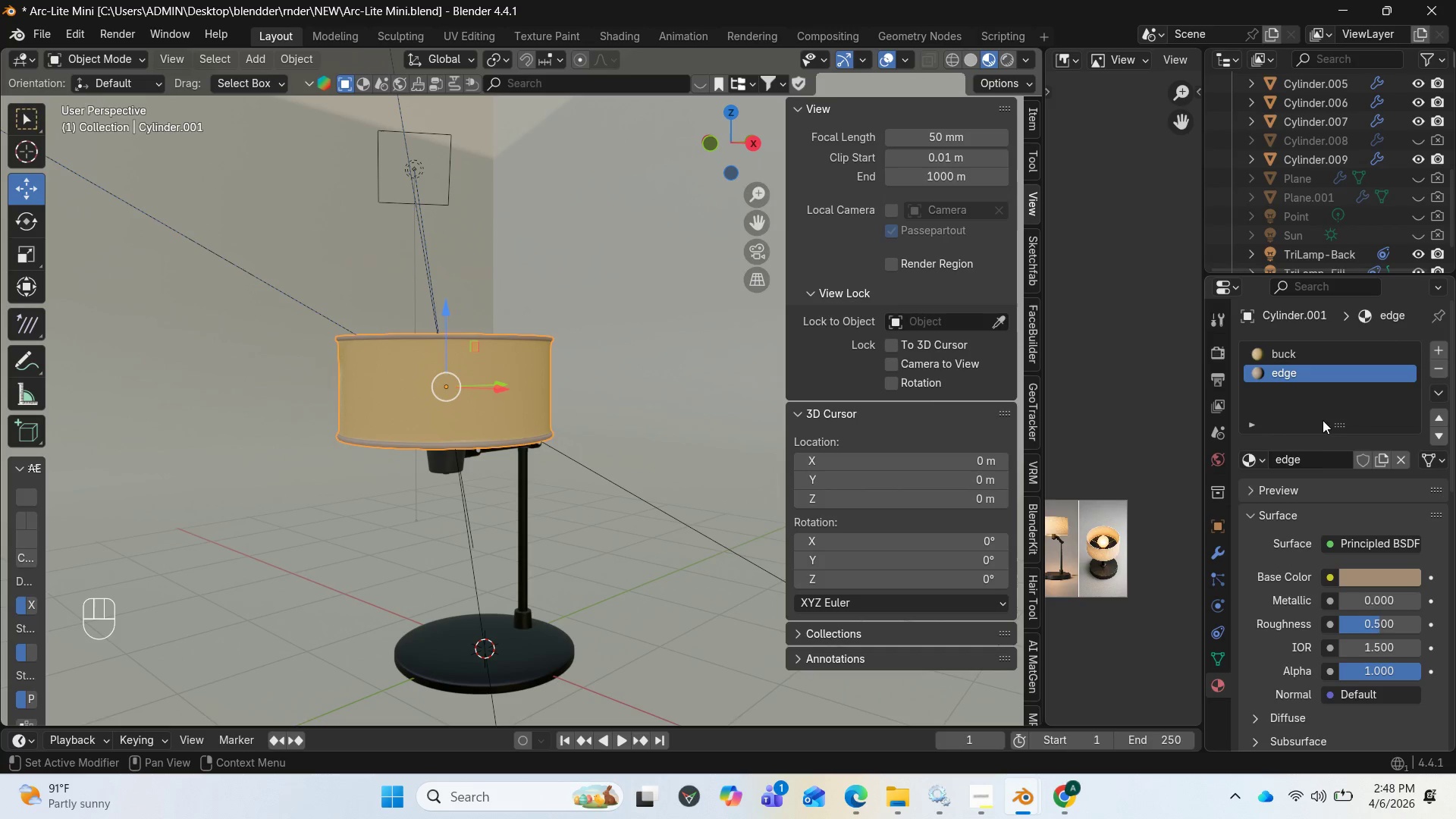 
left_click([1221, 556])
 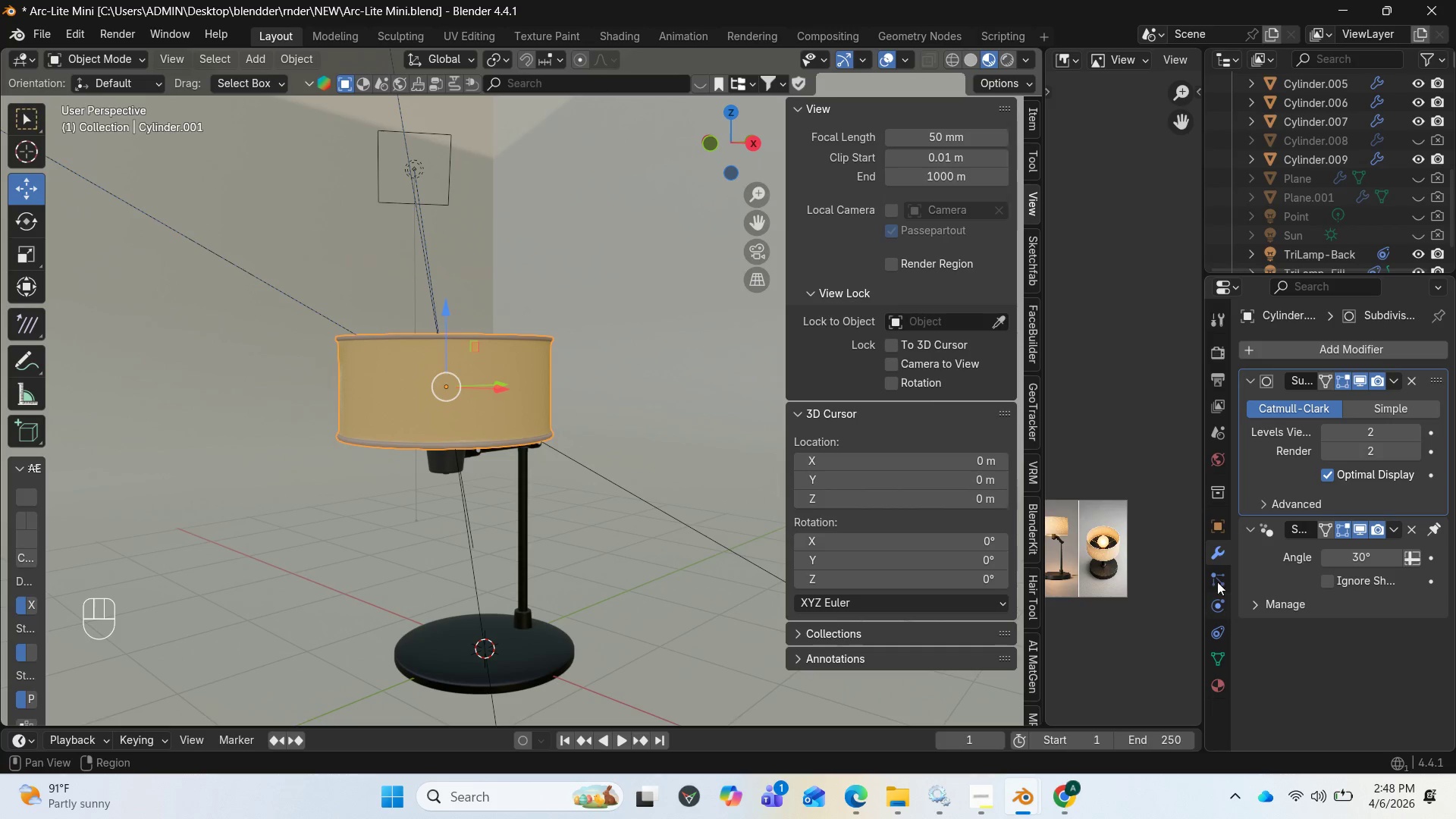 
left_click([1214, 529])
 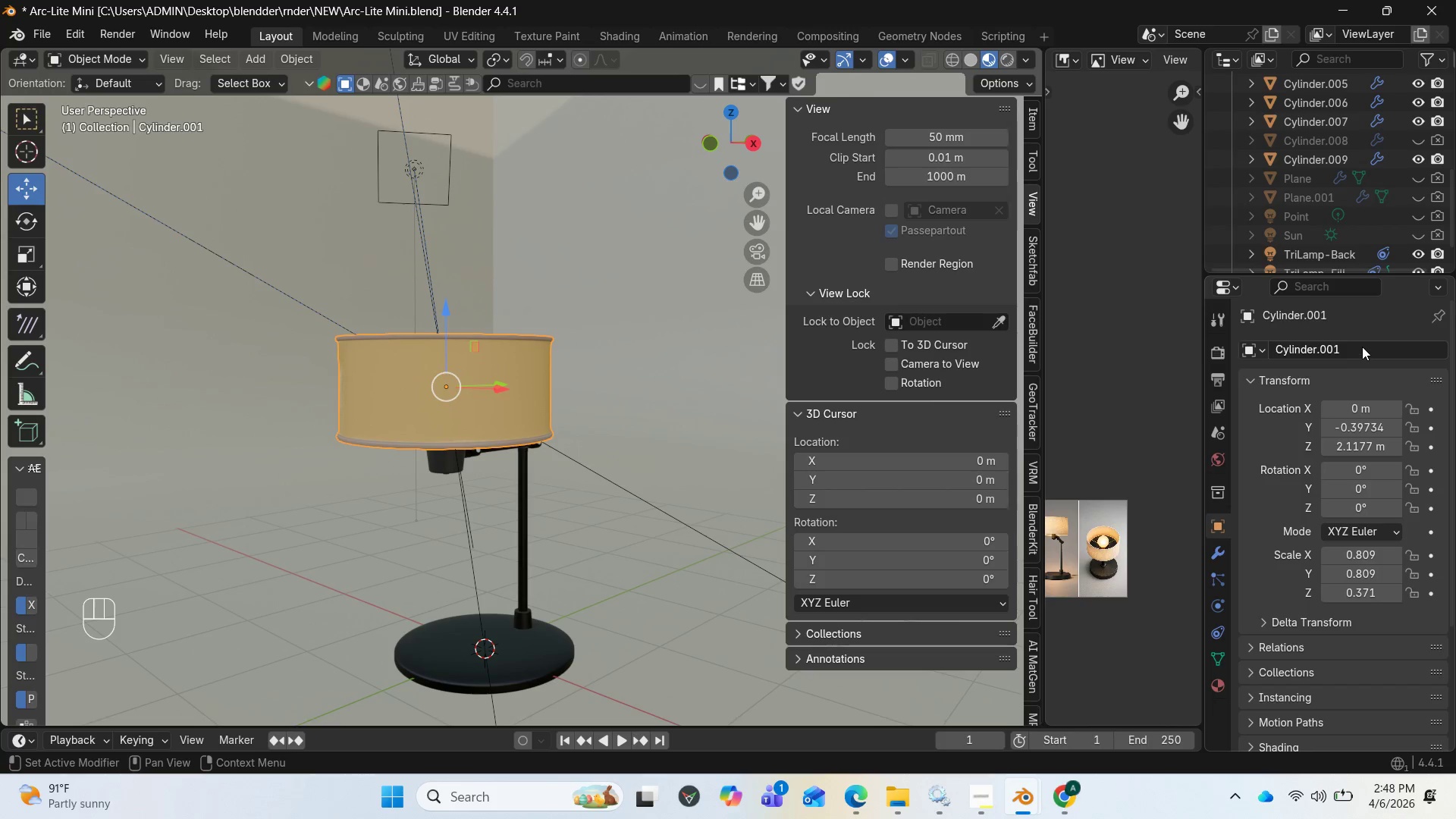 
left_click([1363, 344])
 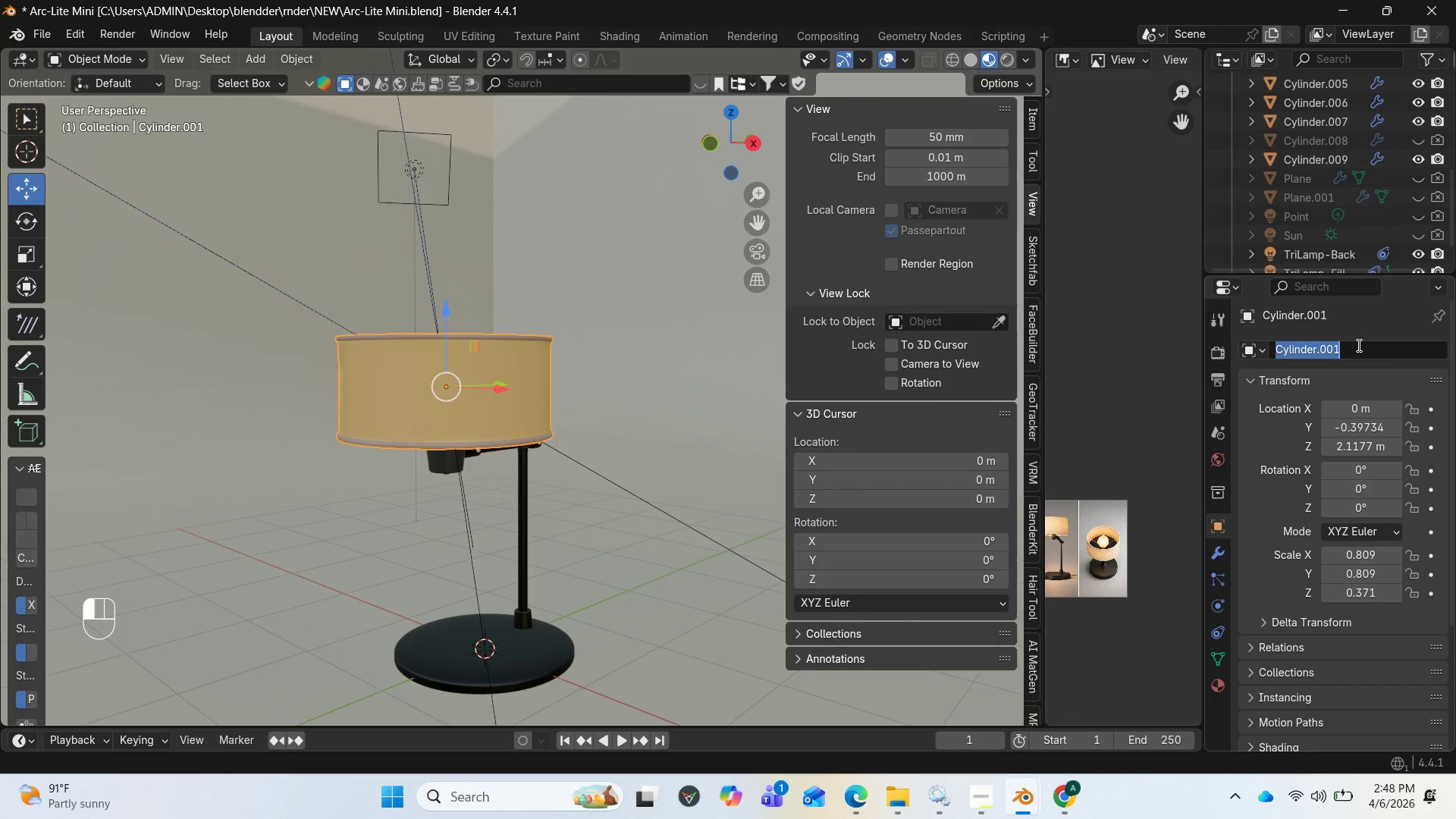 
type(lamp ba)
key(Backspace)
type(ucket)
 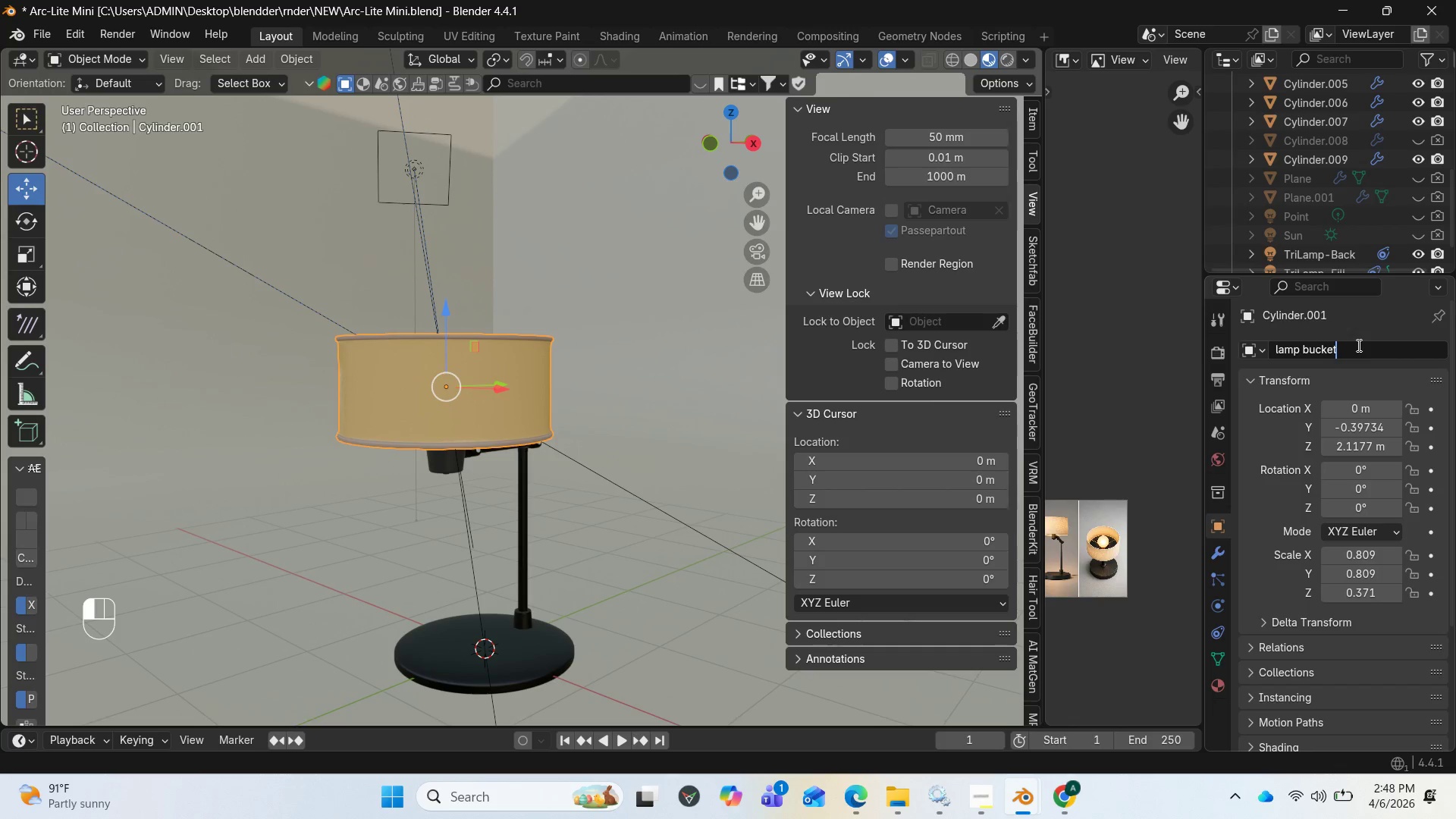 
key(Enter)
 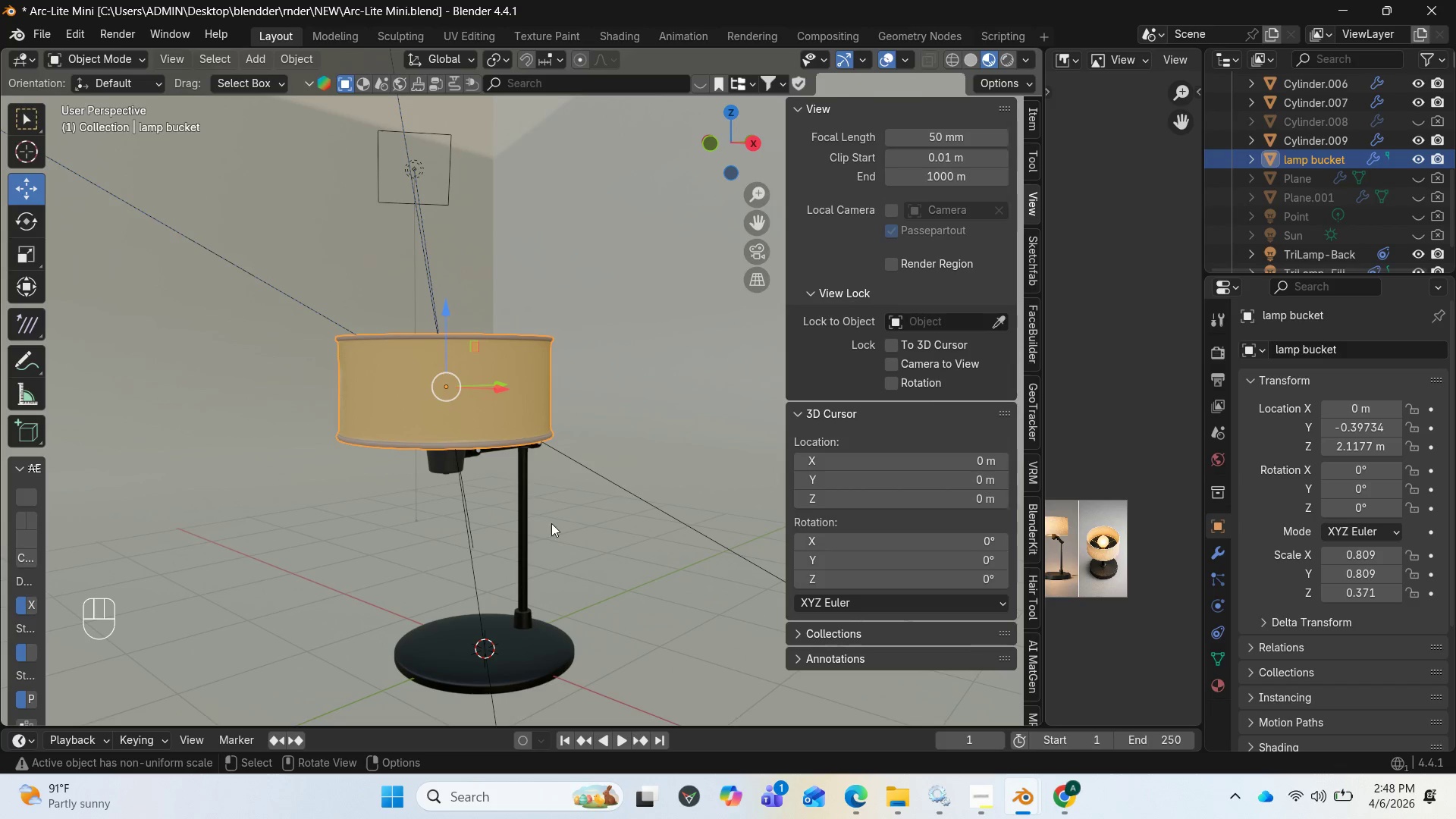 
left_click([526, 531])
 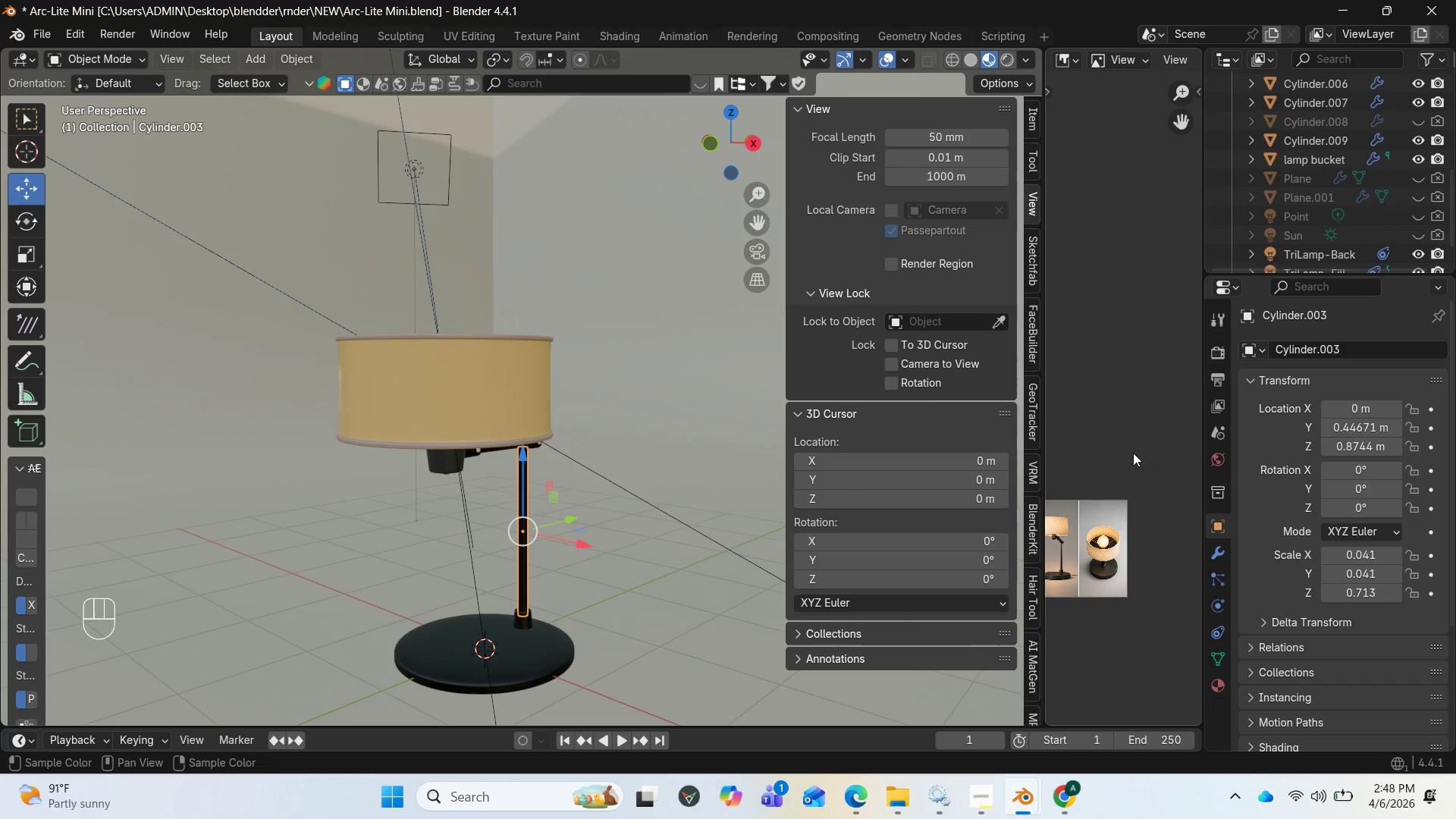 
mouse_move([1276, 357])
 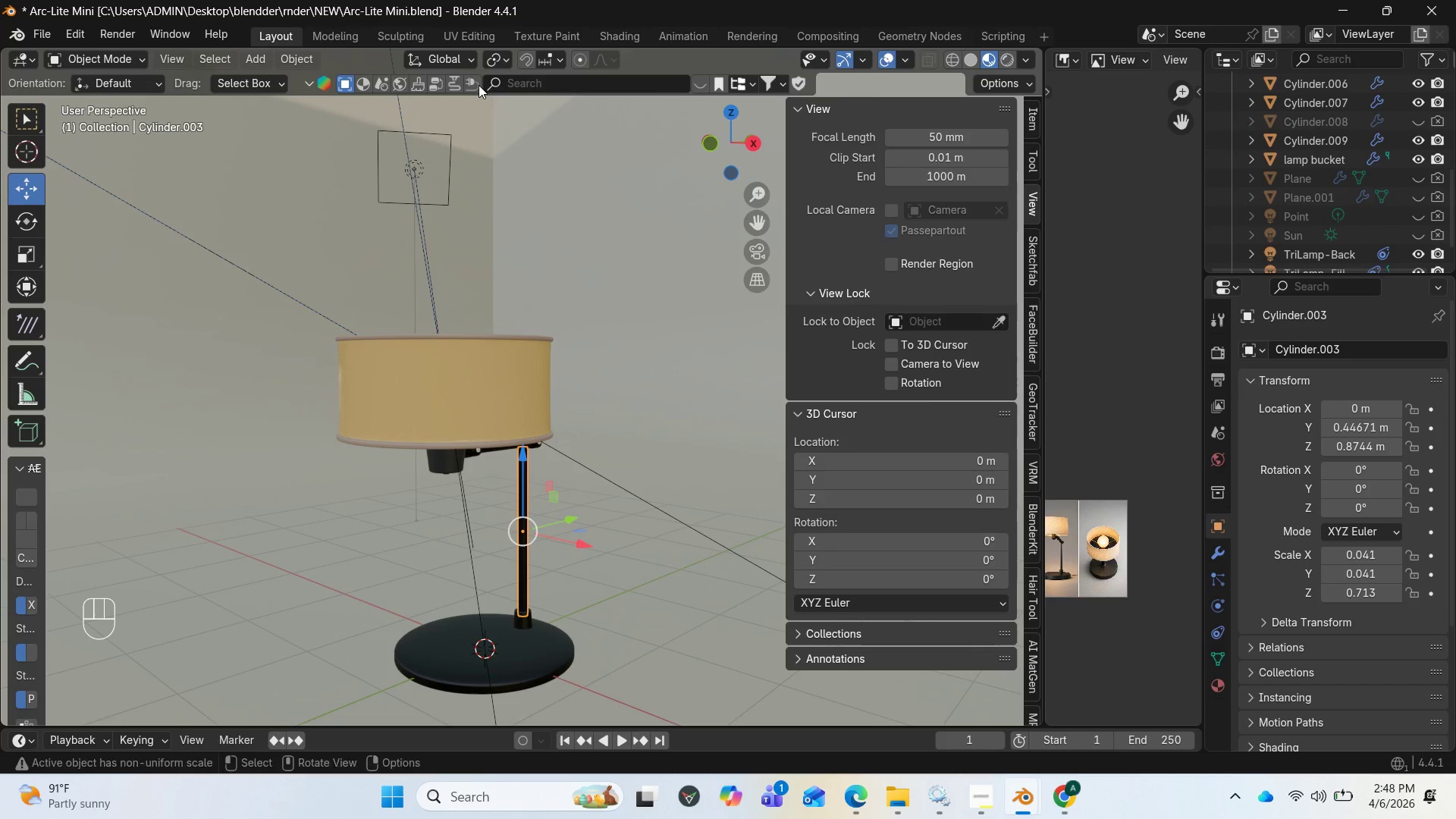 
left_click([493, 36])
 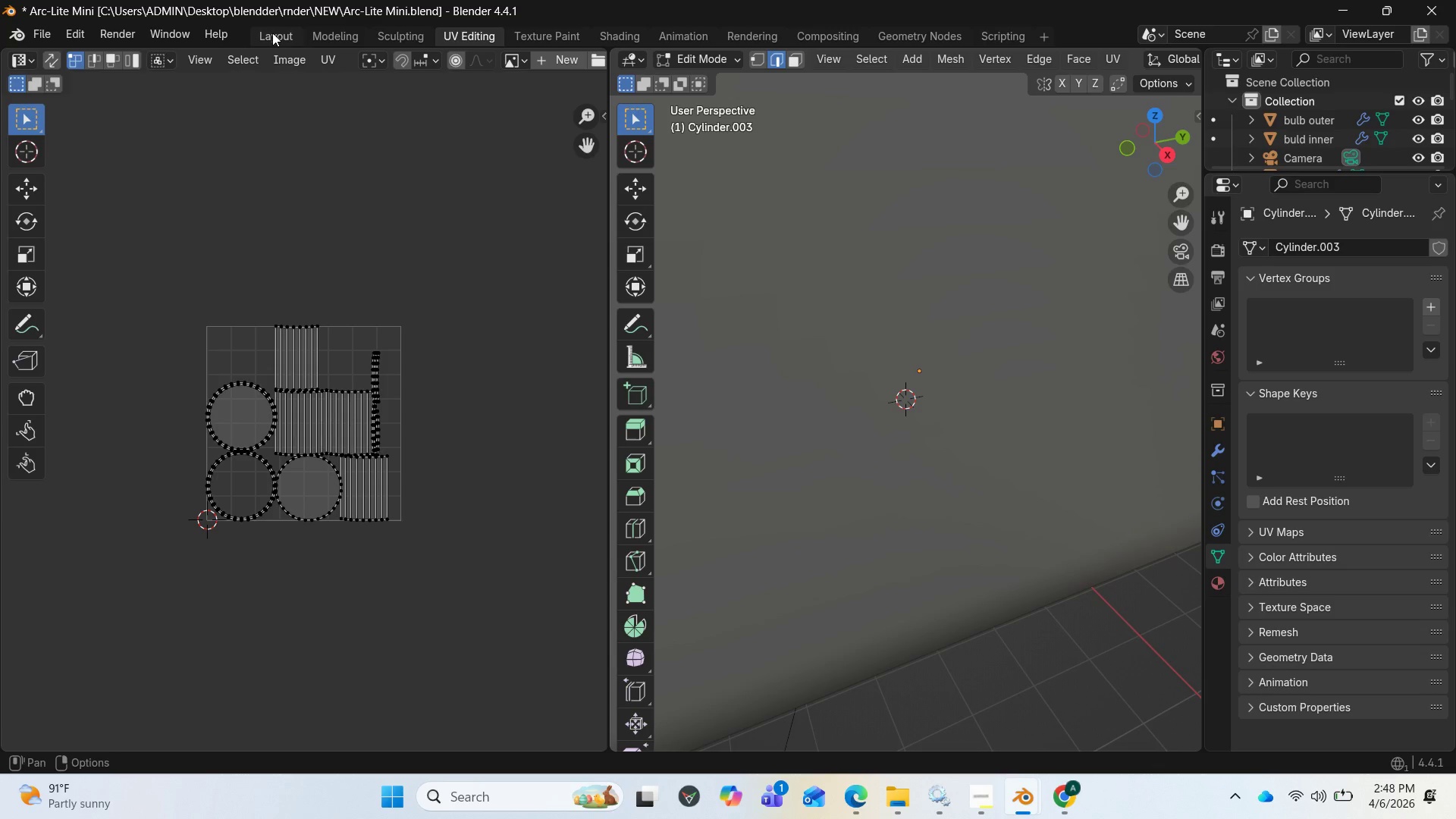 
left_click([271, 32])
 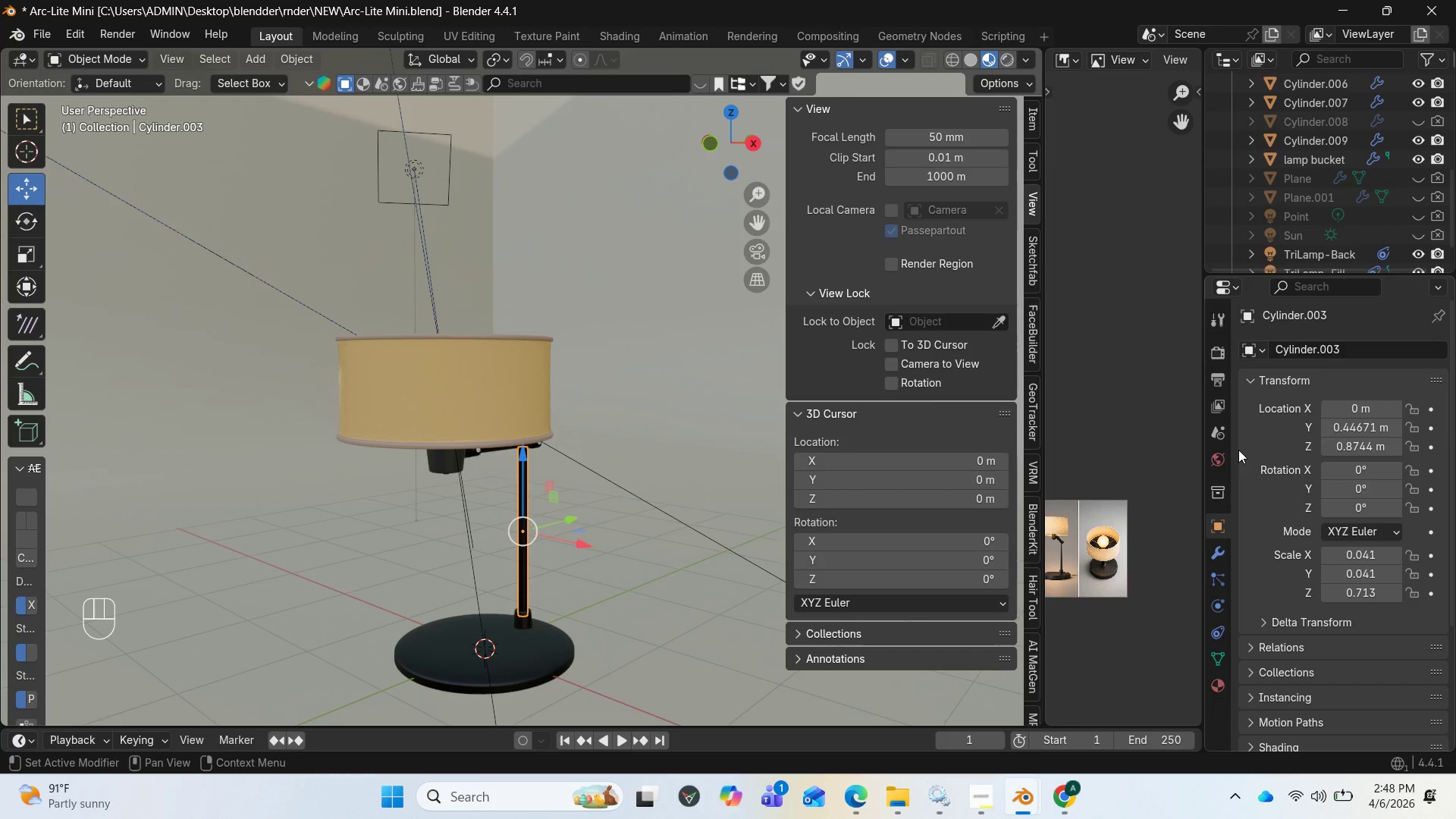 
left_click([1313, 352])
 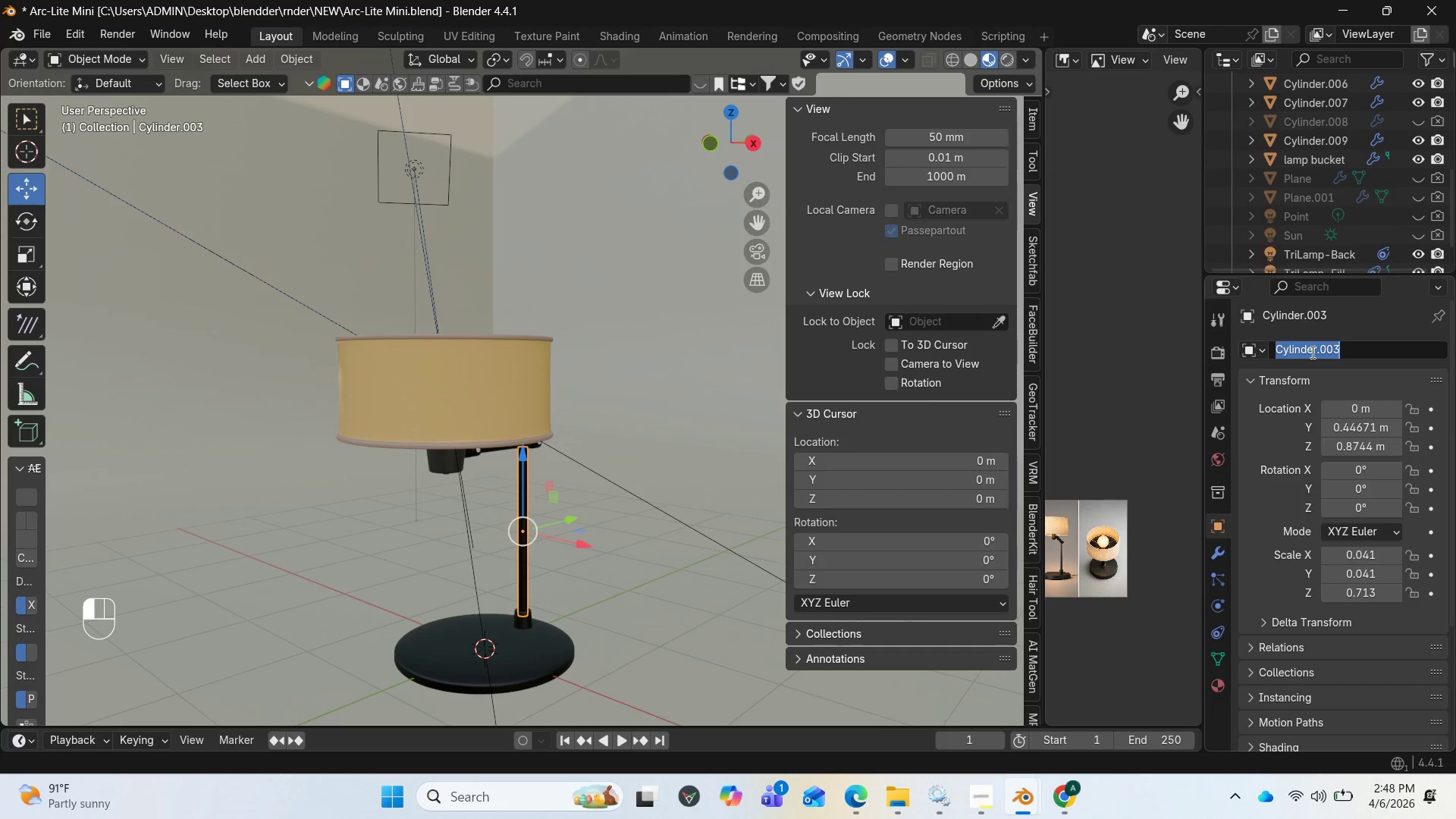 
type(pol)
 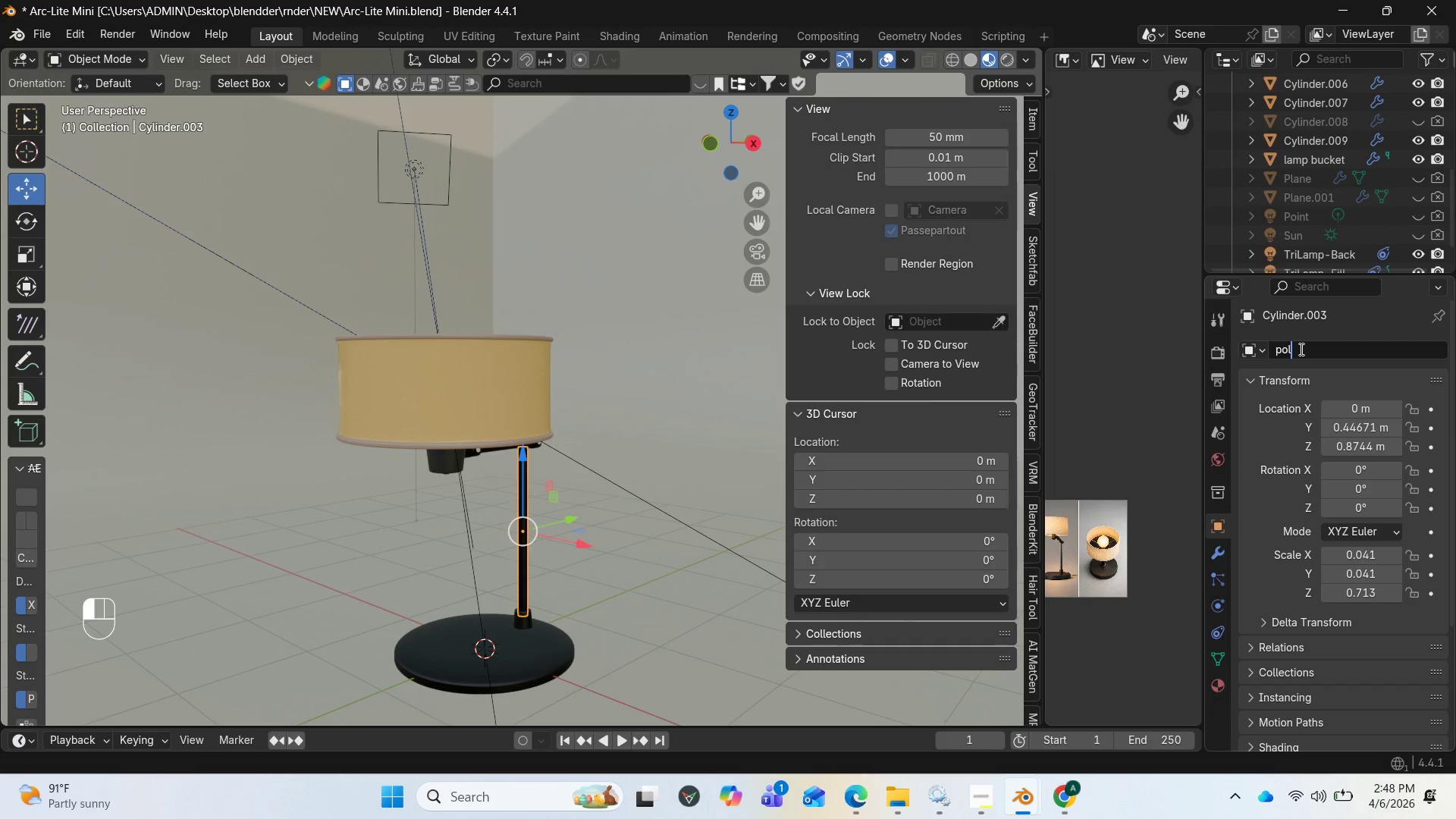 
wait(5.12)
 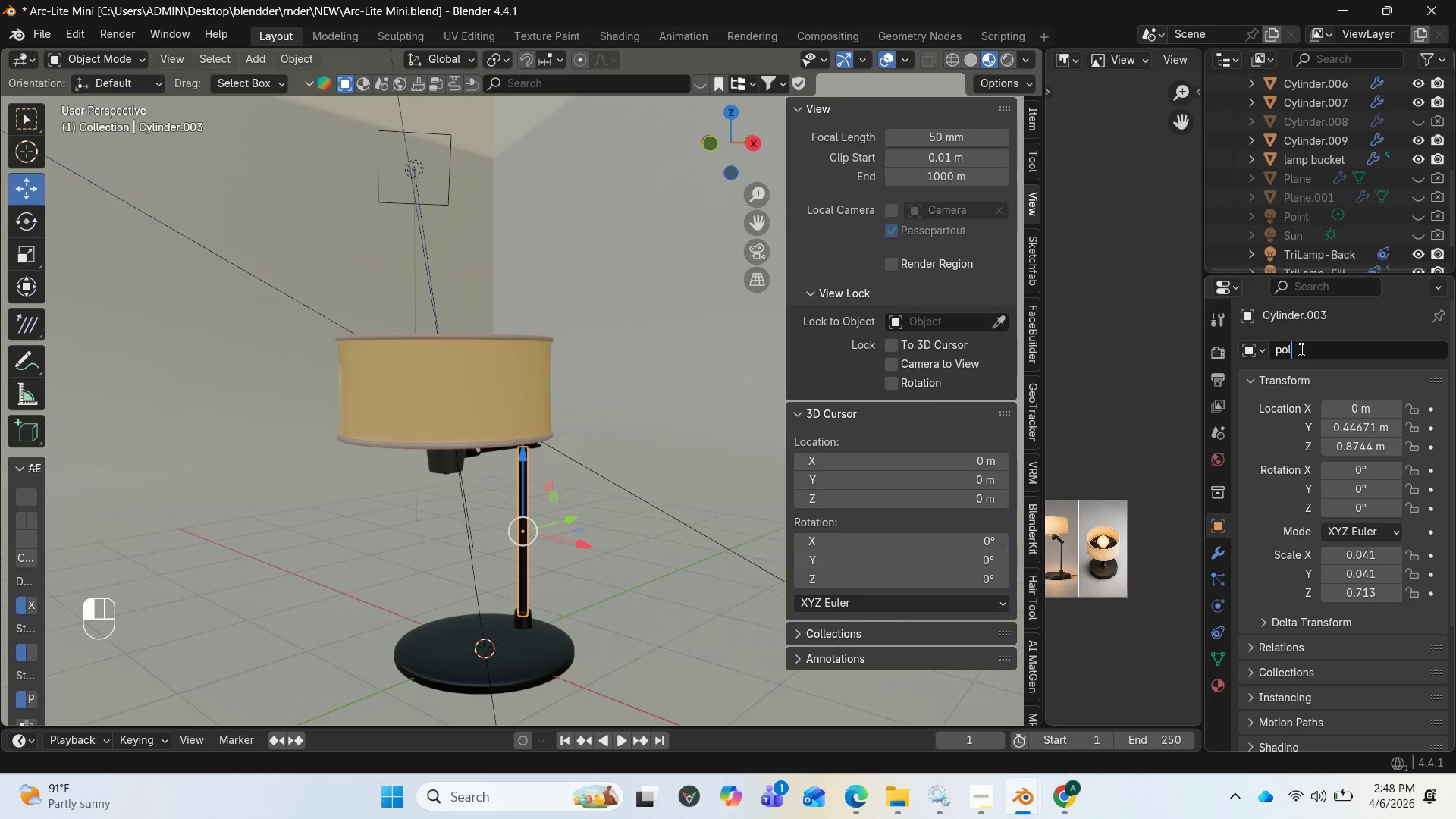 
key(E)
 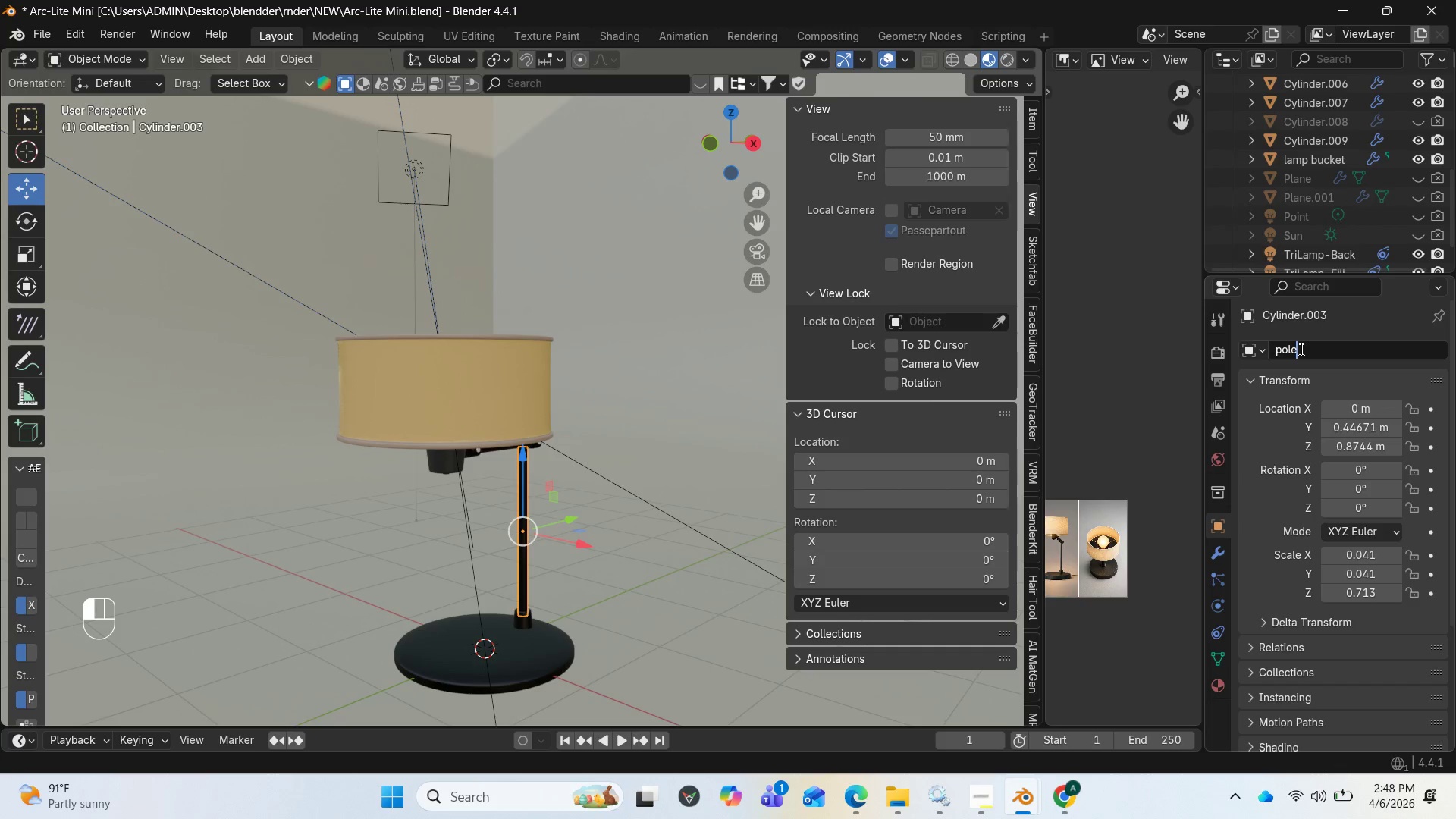 
key(Enter)
 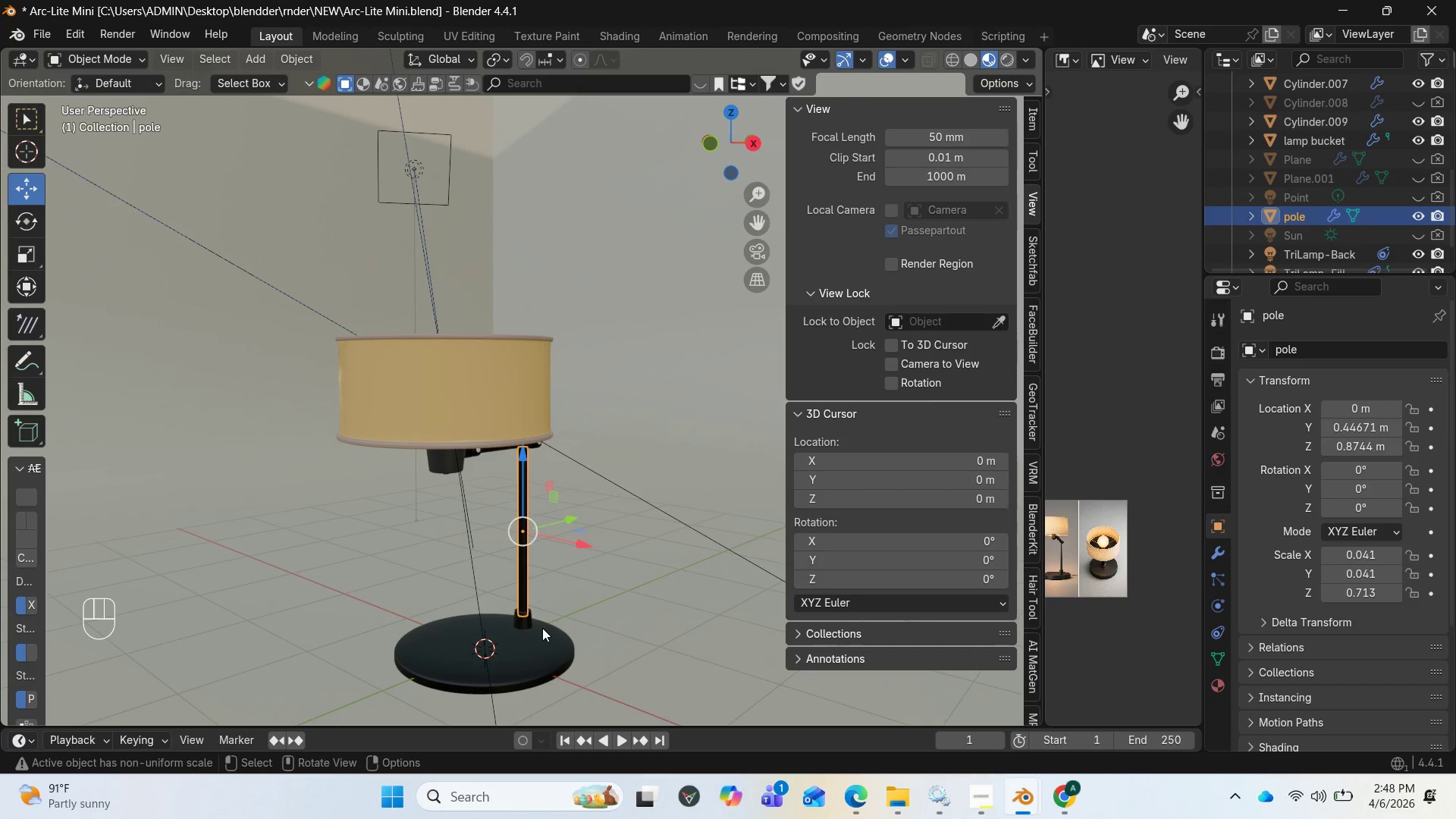 
left_click([526, 624])
 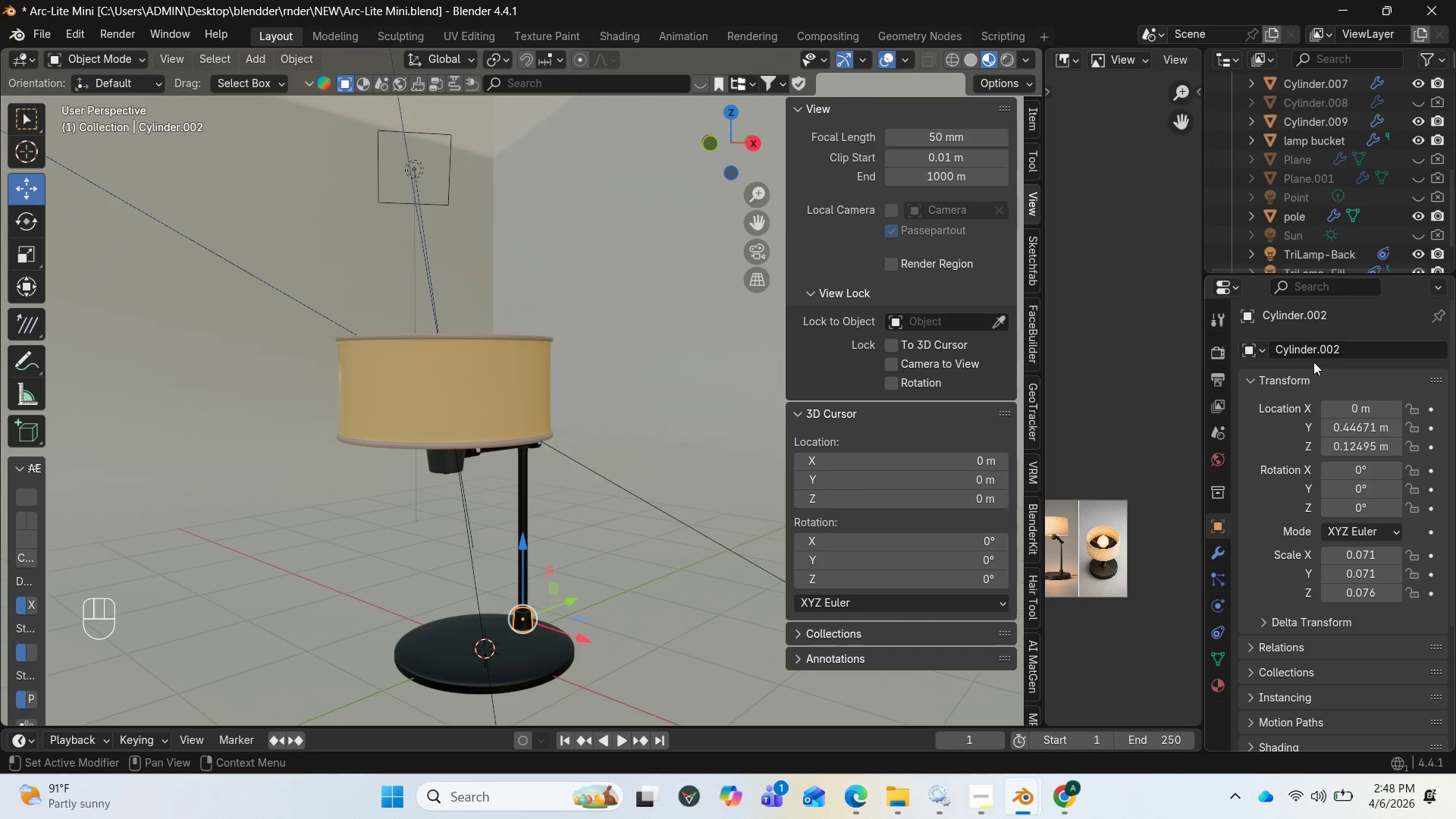 
left_click([1323, 340])
 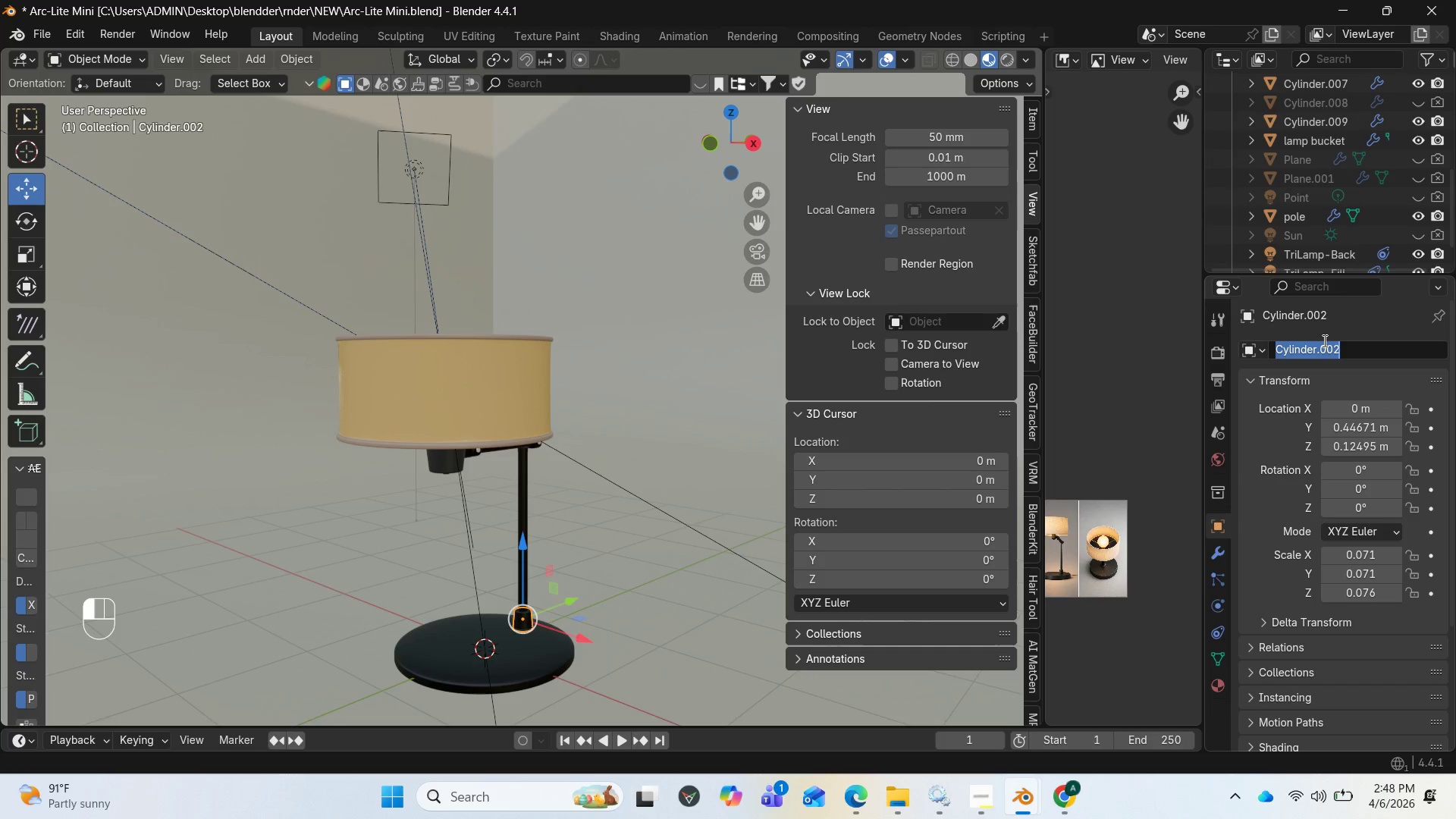 
type(PoleB)
 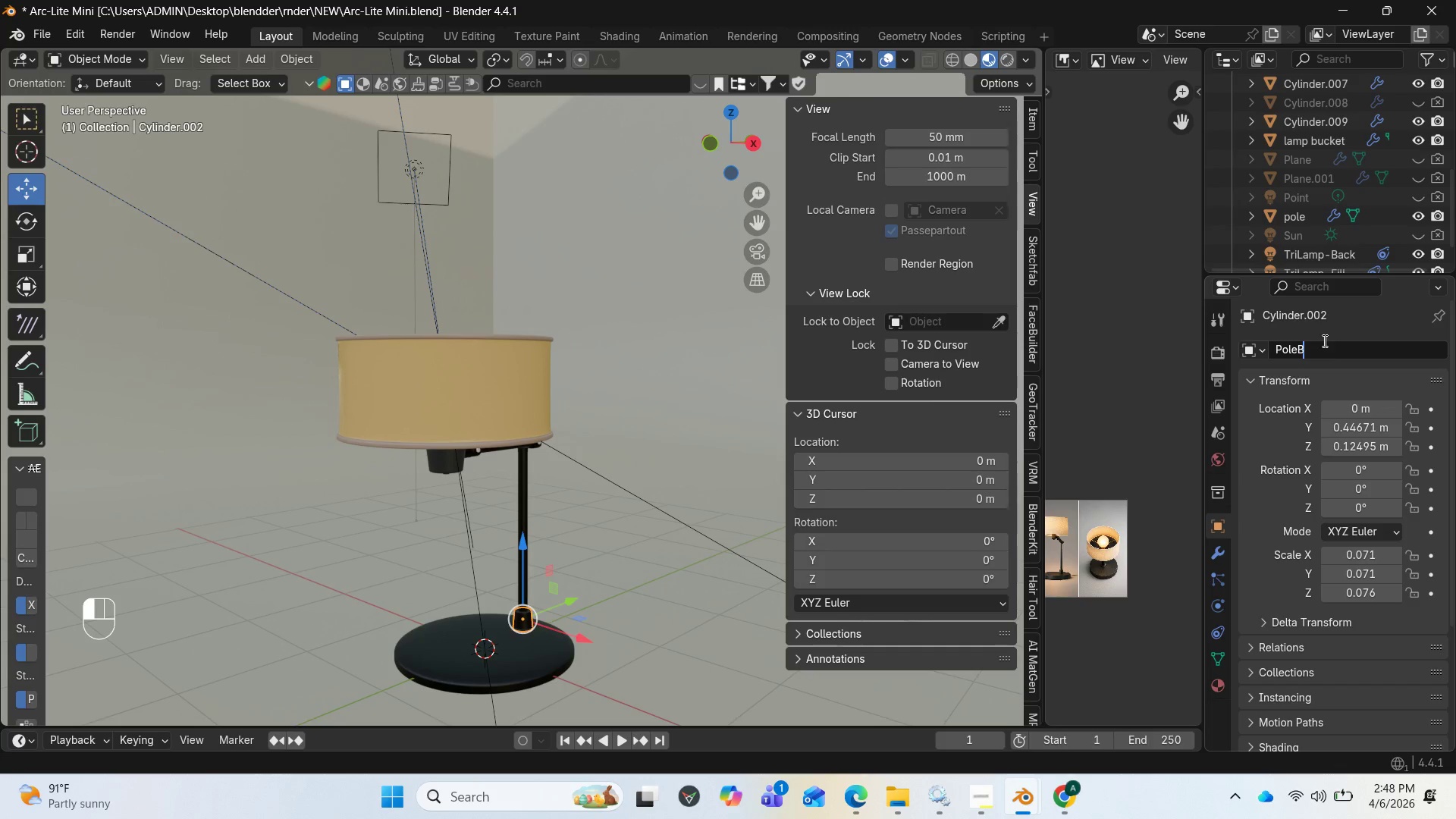 
key(Enter)
 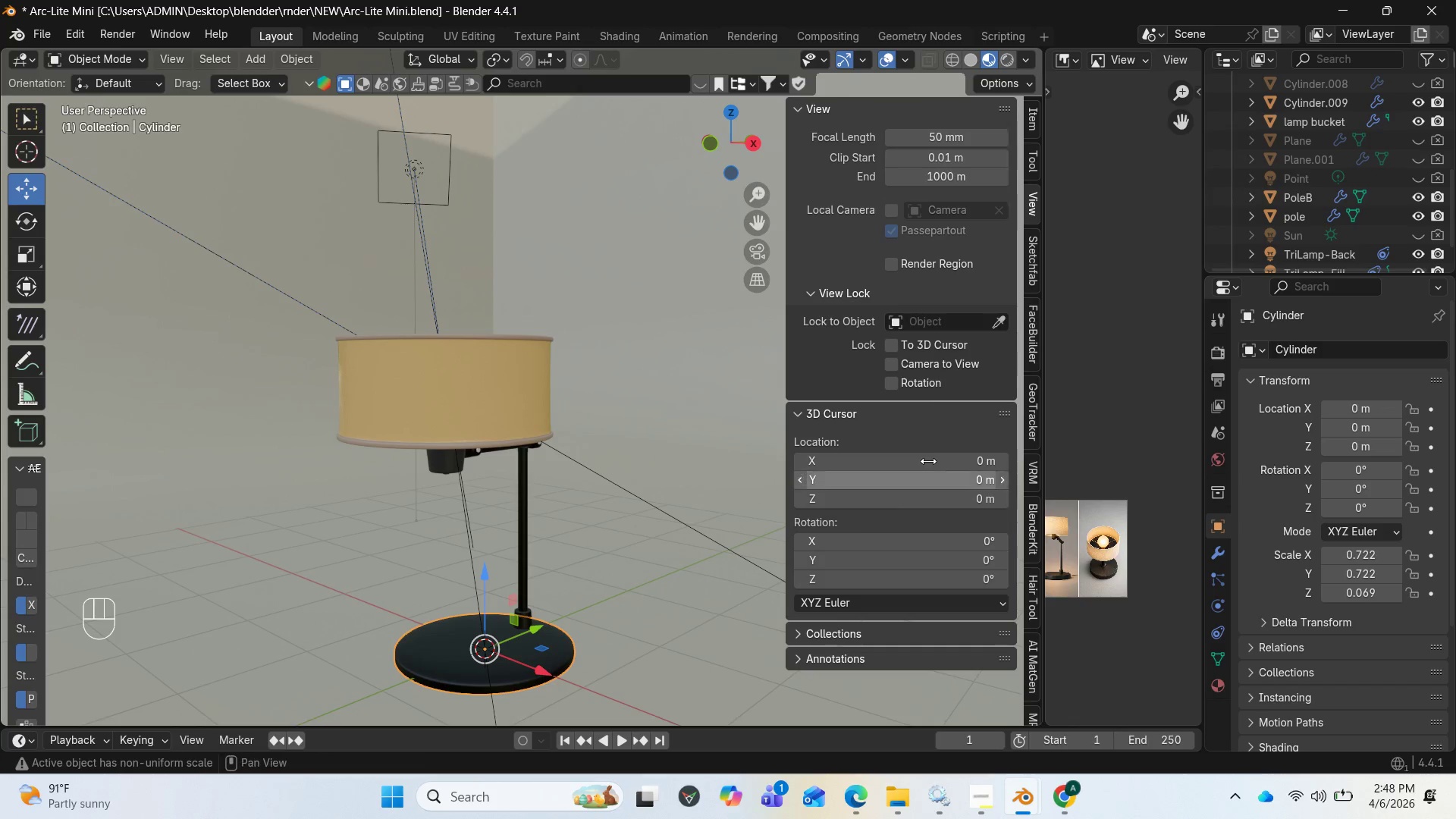 
left_click([1338, 355])
 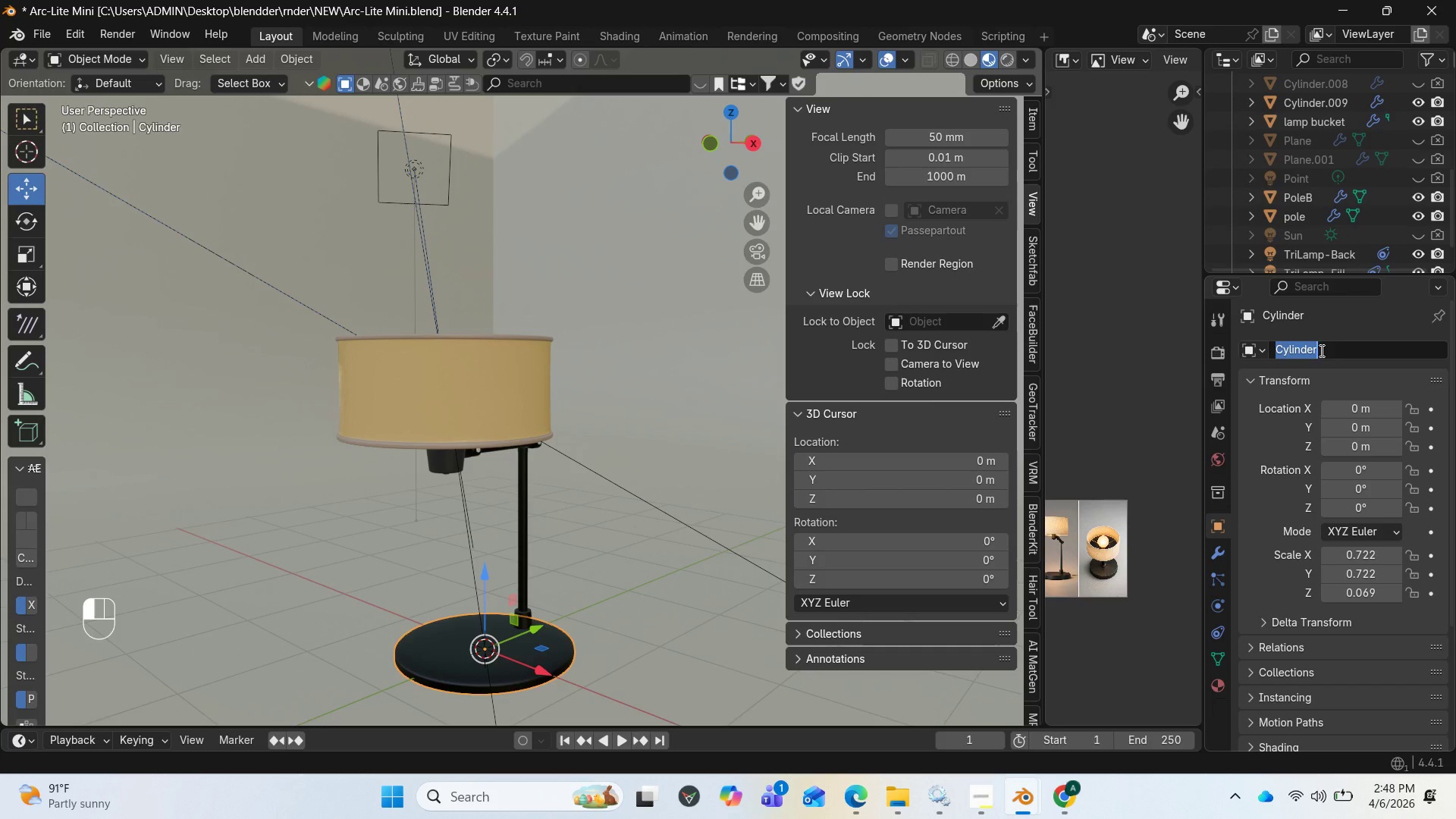 
type(Bas)
 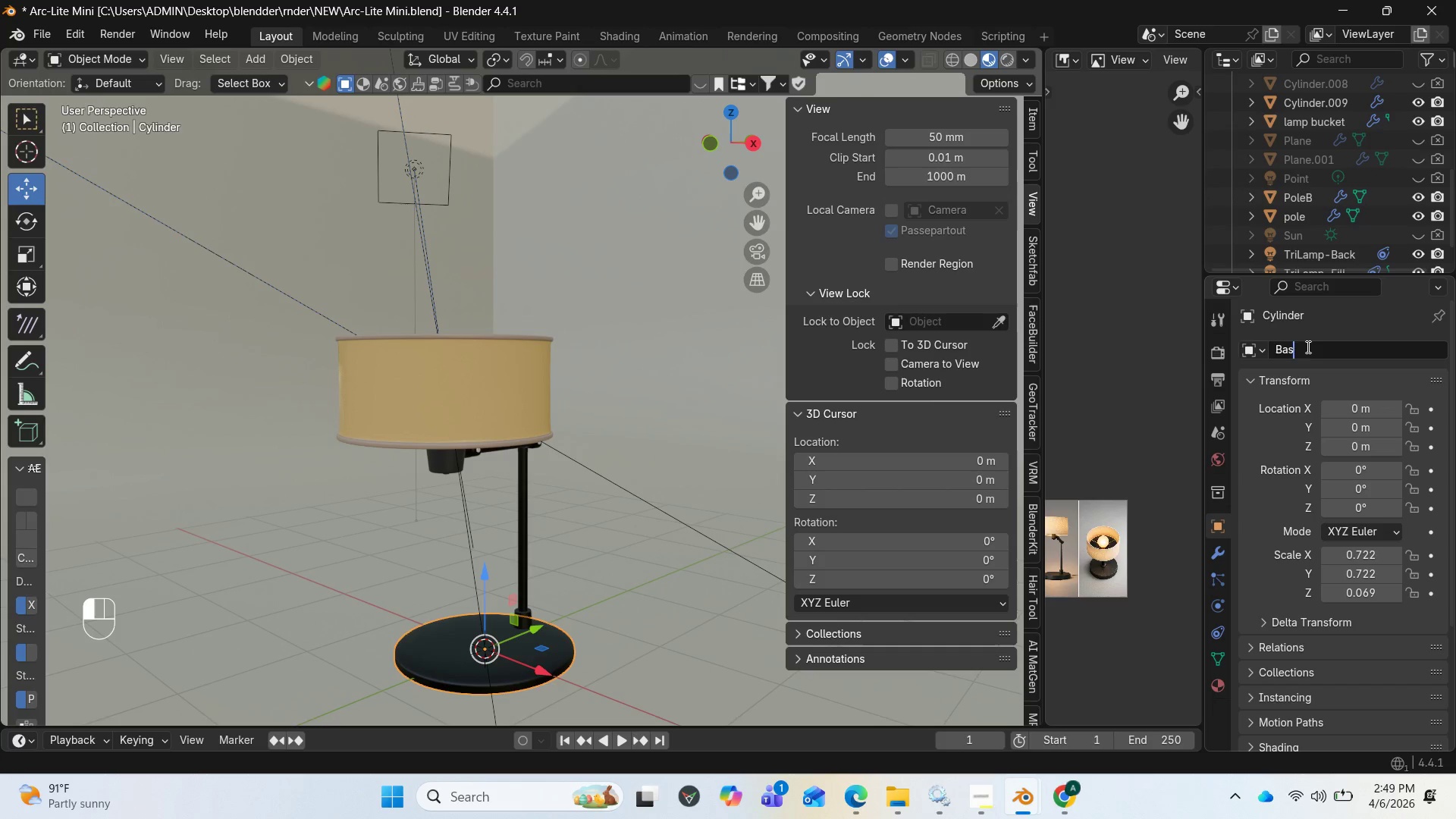 
key(E)
 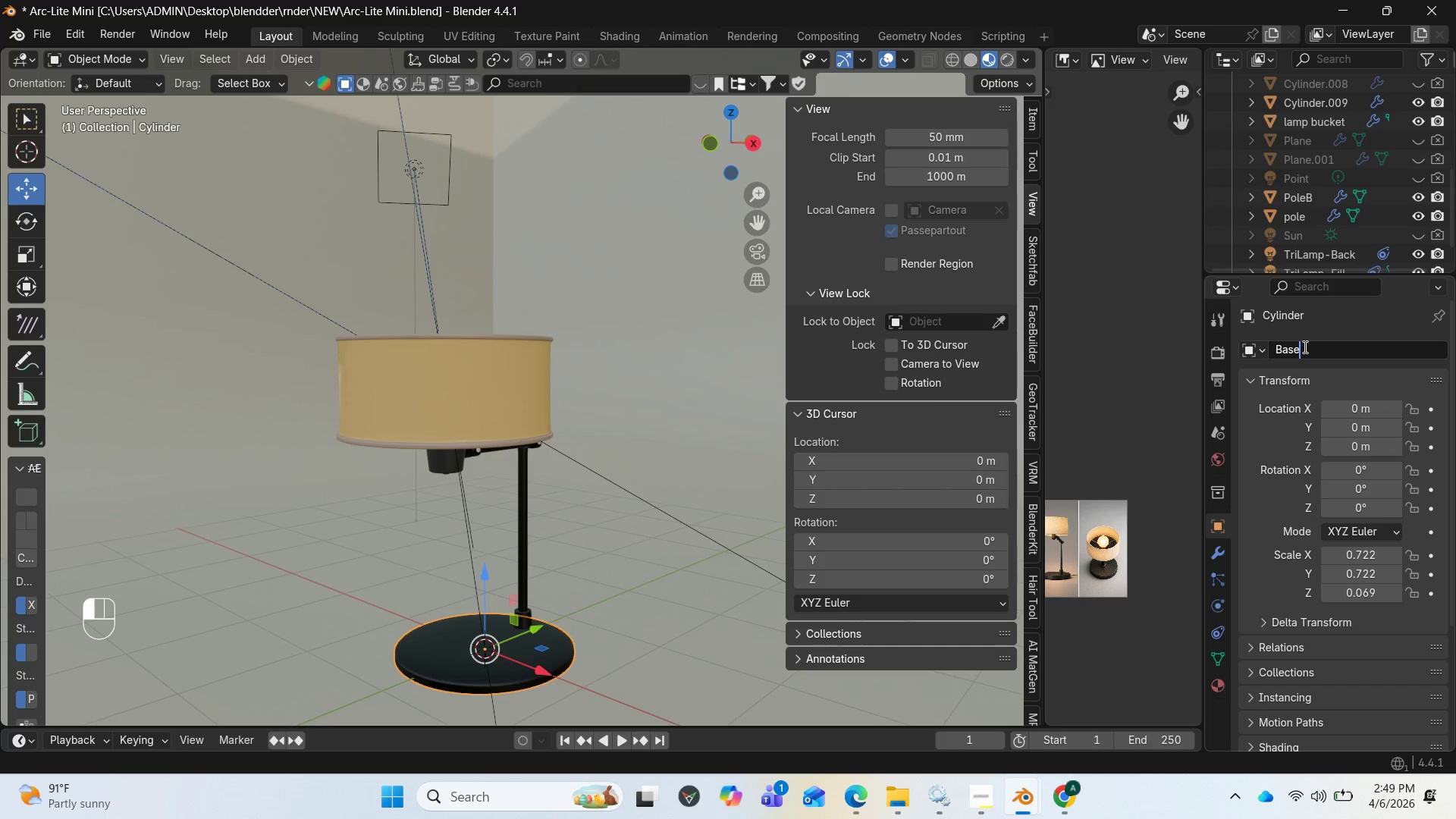 
key(Enter)
 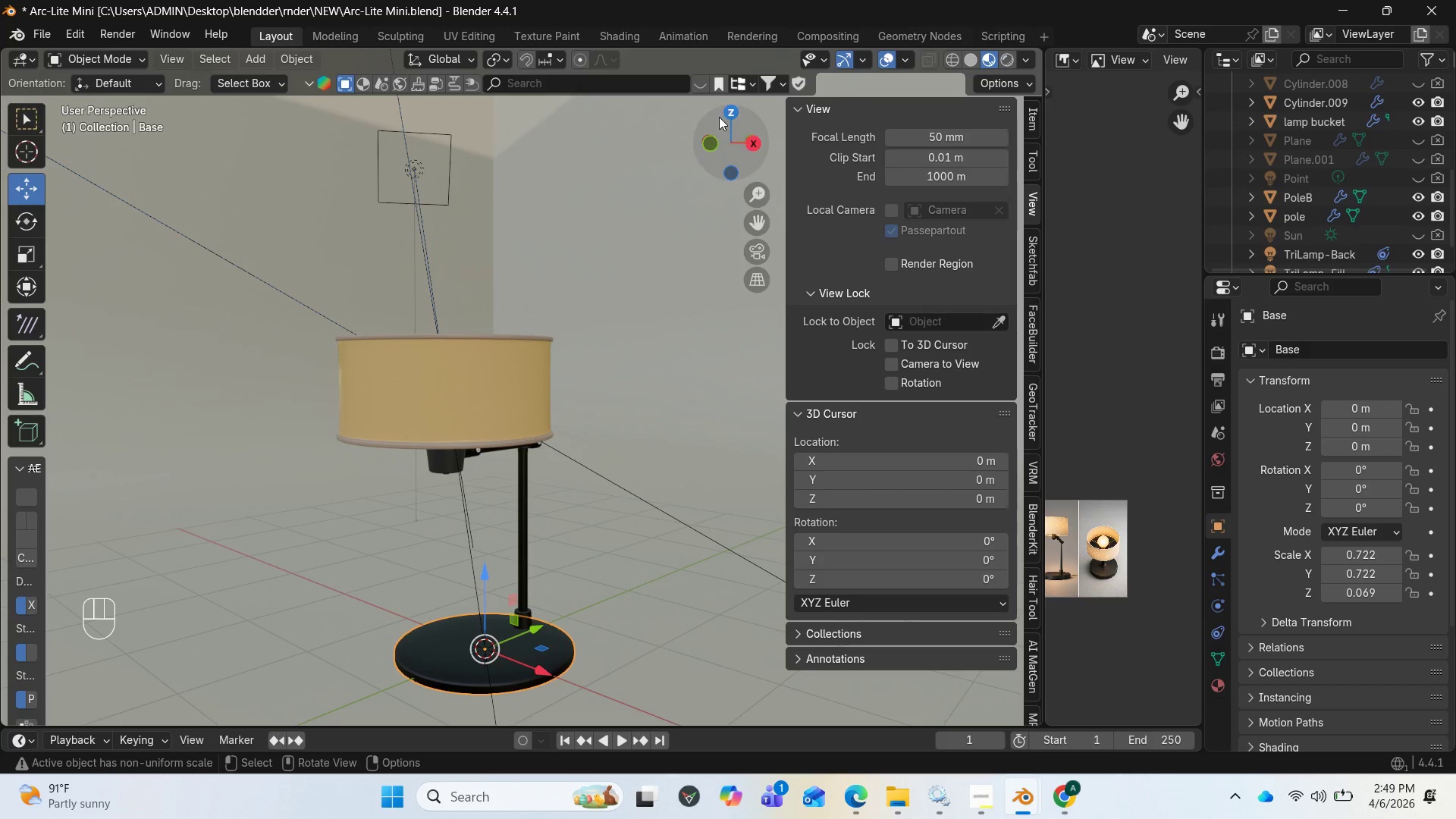 
left_click_drag(start_coordinate=[720, 130], to_coordinate=[649, 70])
 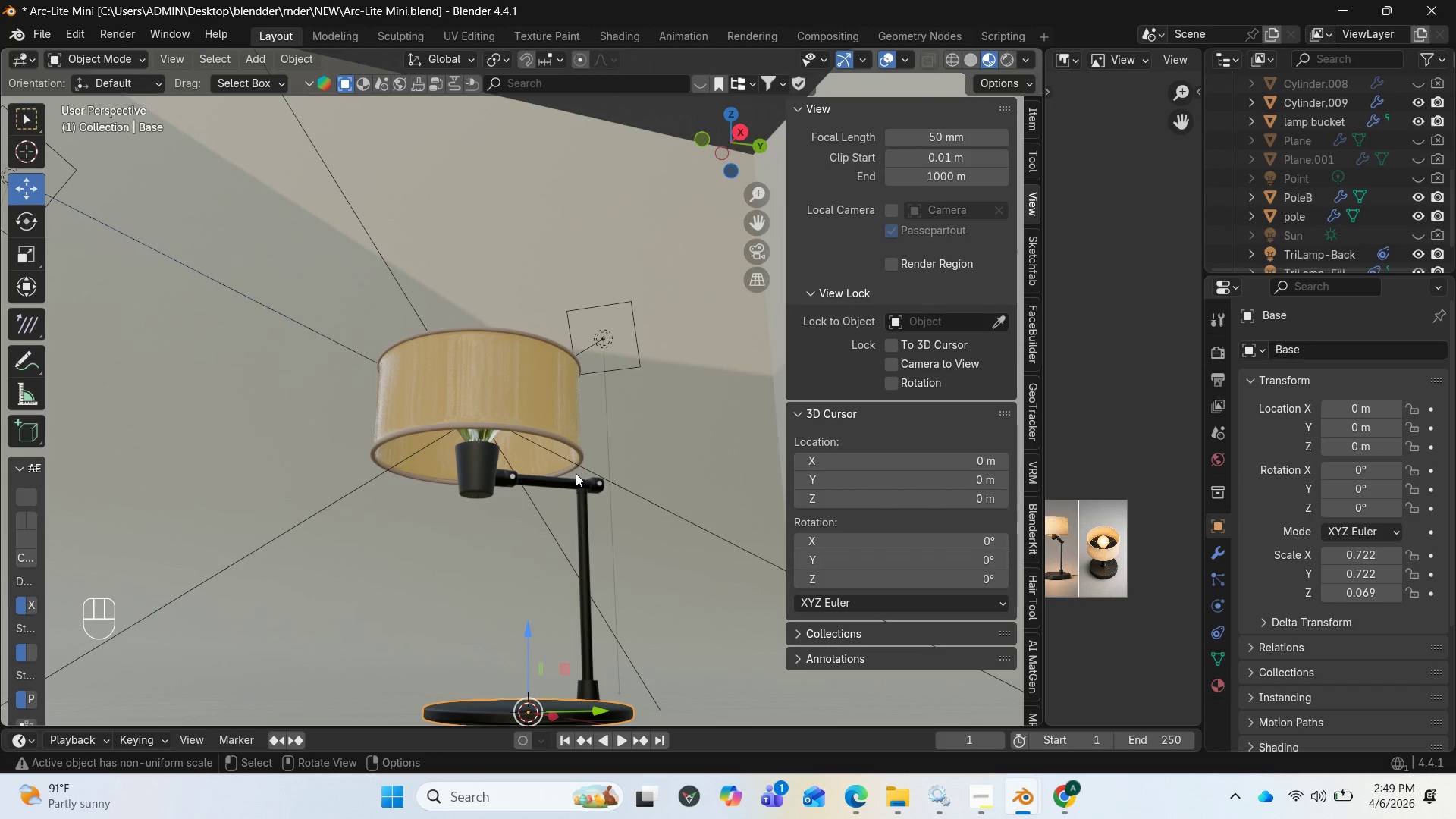 
left_click([574, 475])
 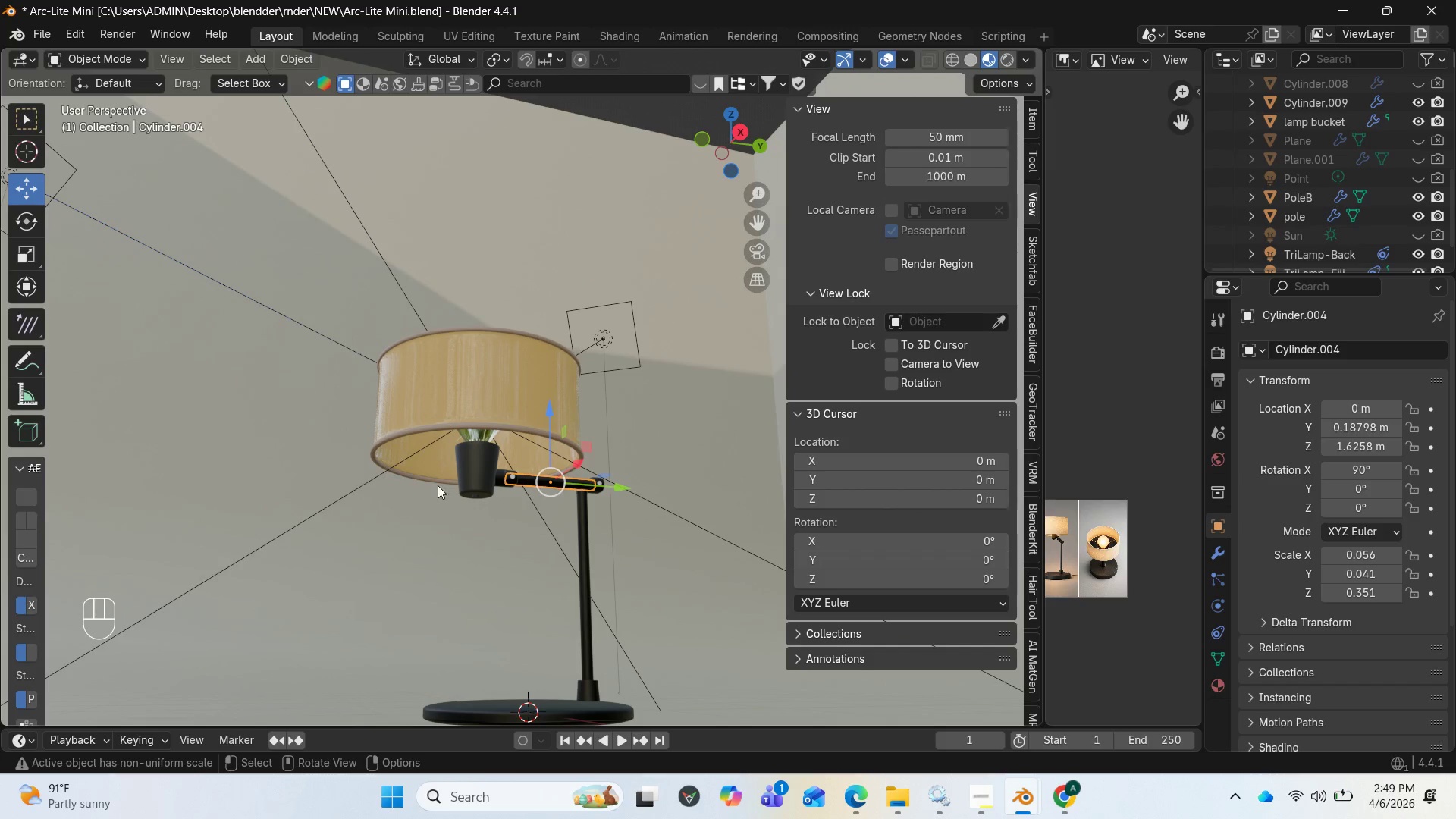 
left_click([463, 475])
 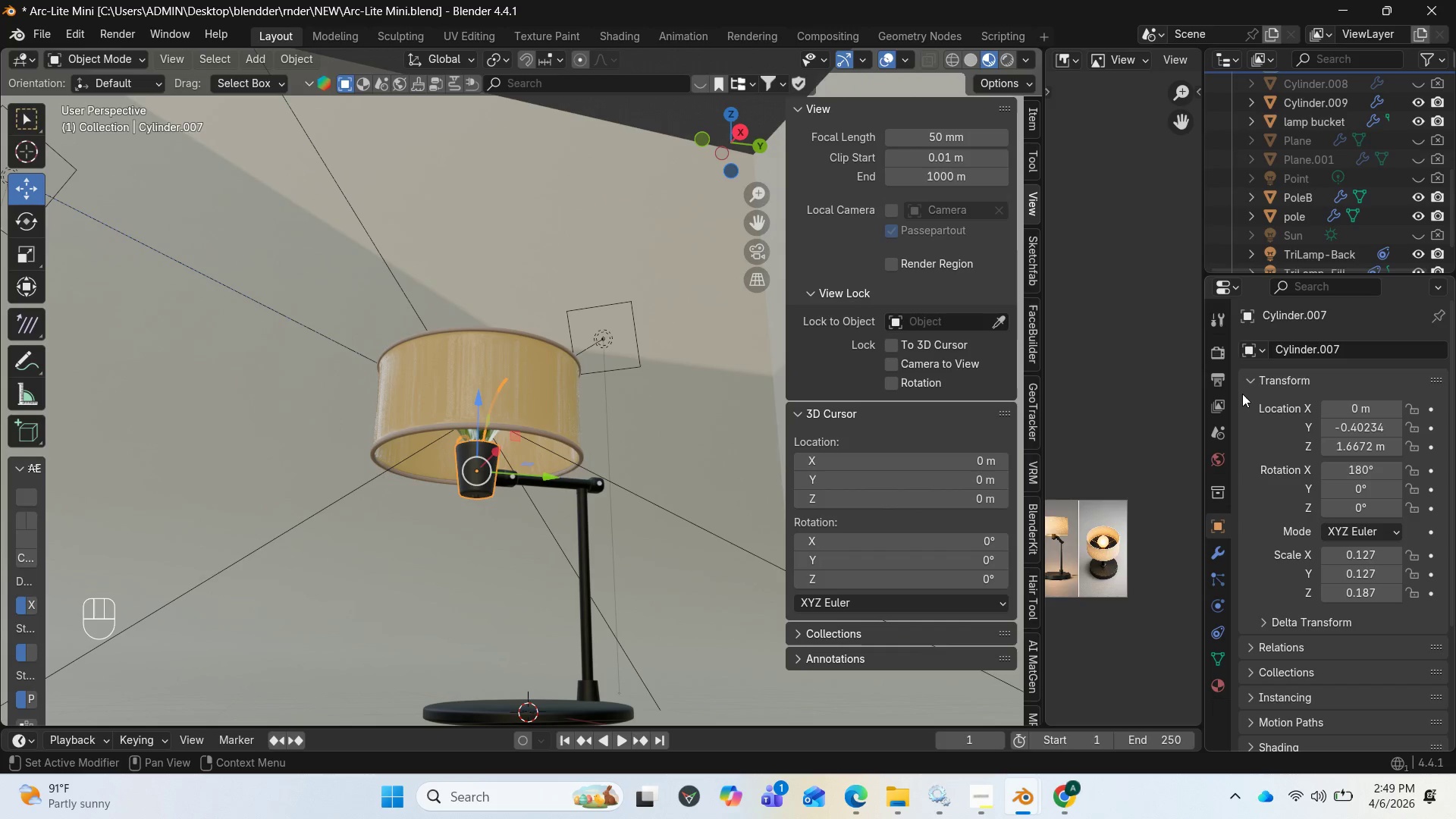 
left_click([1351, 348])
 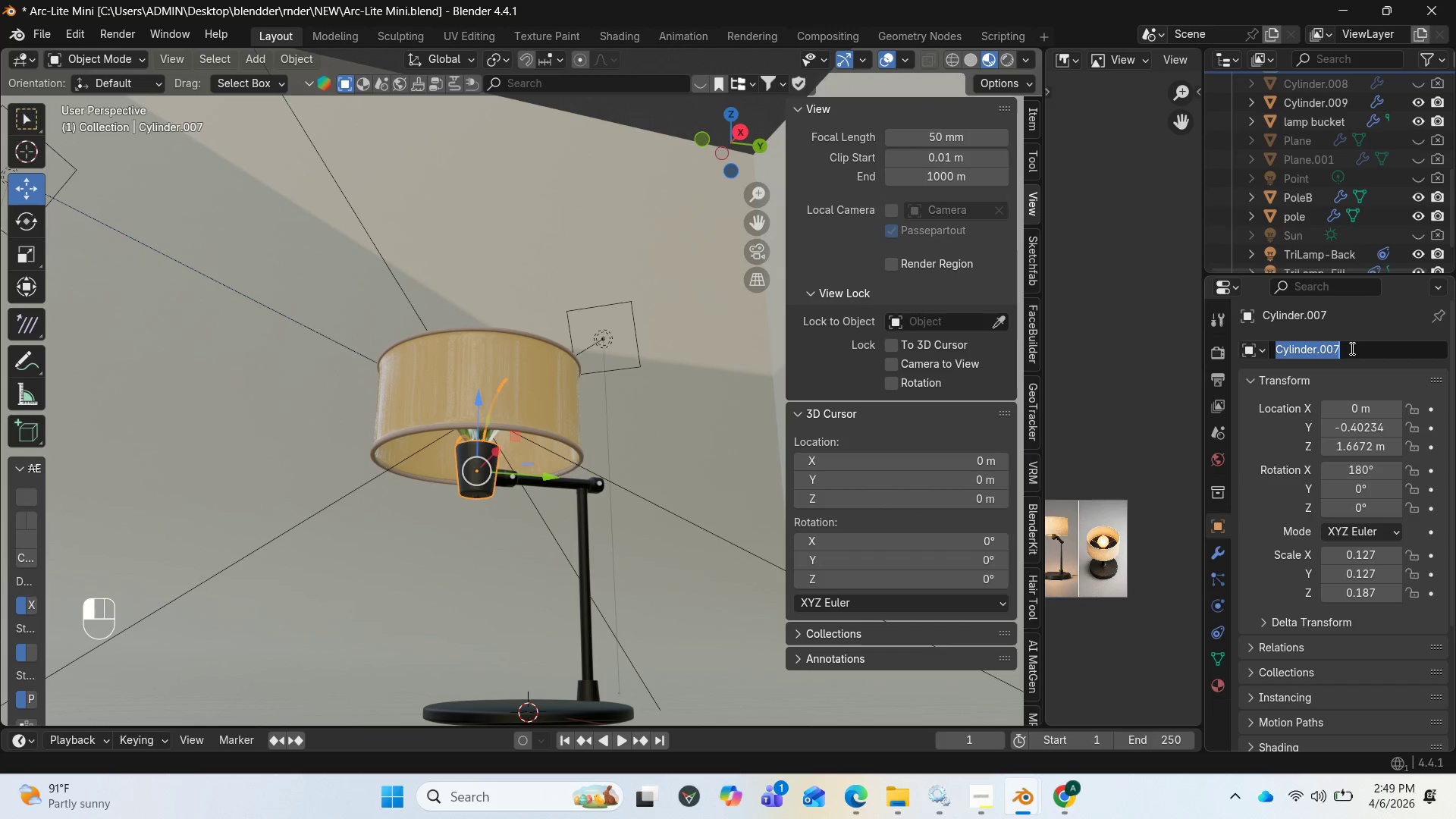 
type(la)
key(Backspace)
key(Backspace)
type(bup)
key(Backspace)
 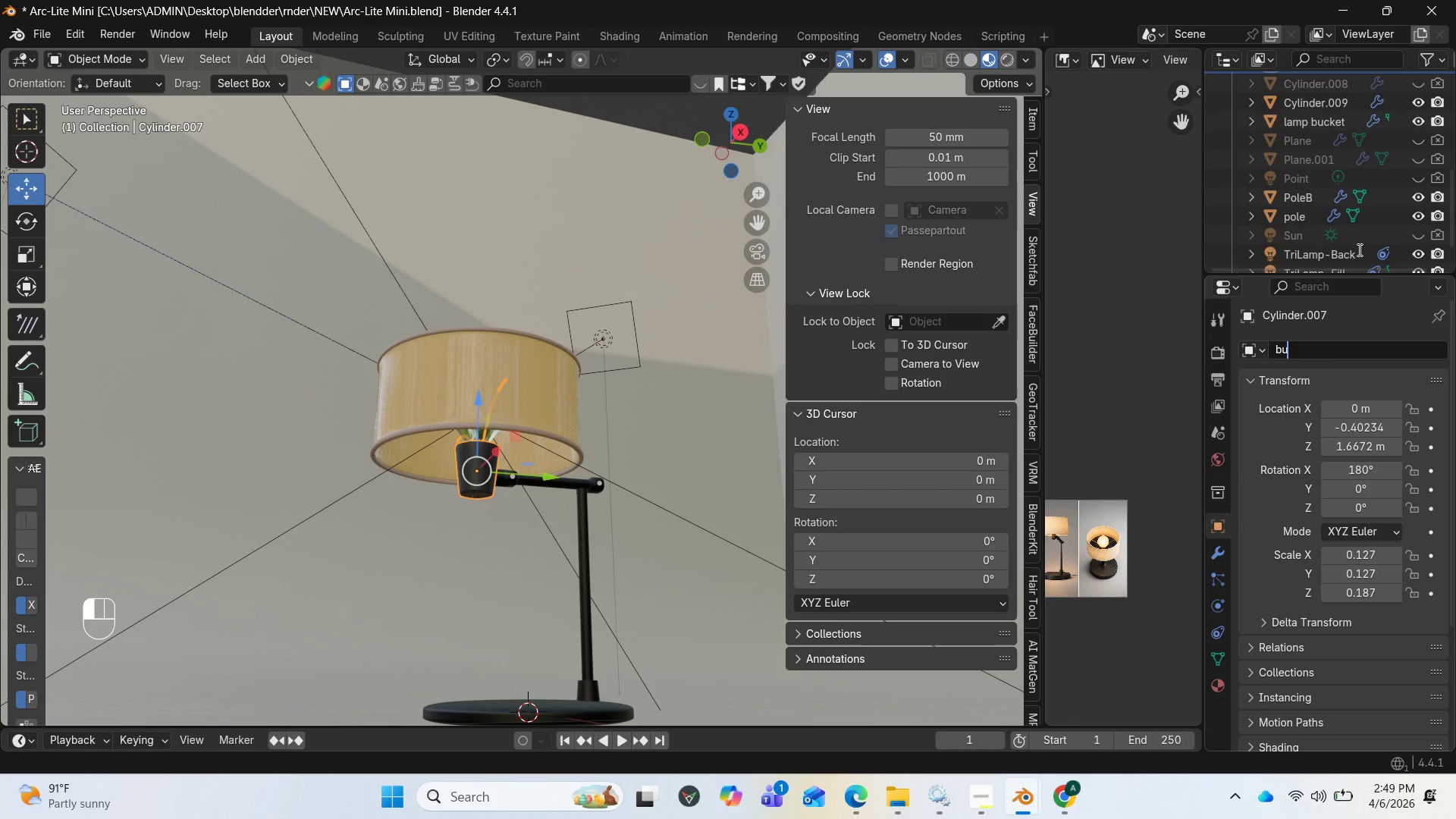 
scroll: coordinate [1358, 247], scroll_direction: up, amount: 2.0
 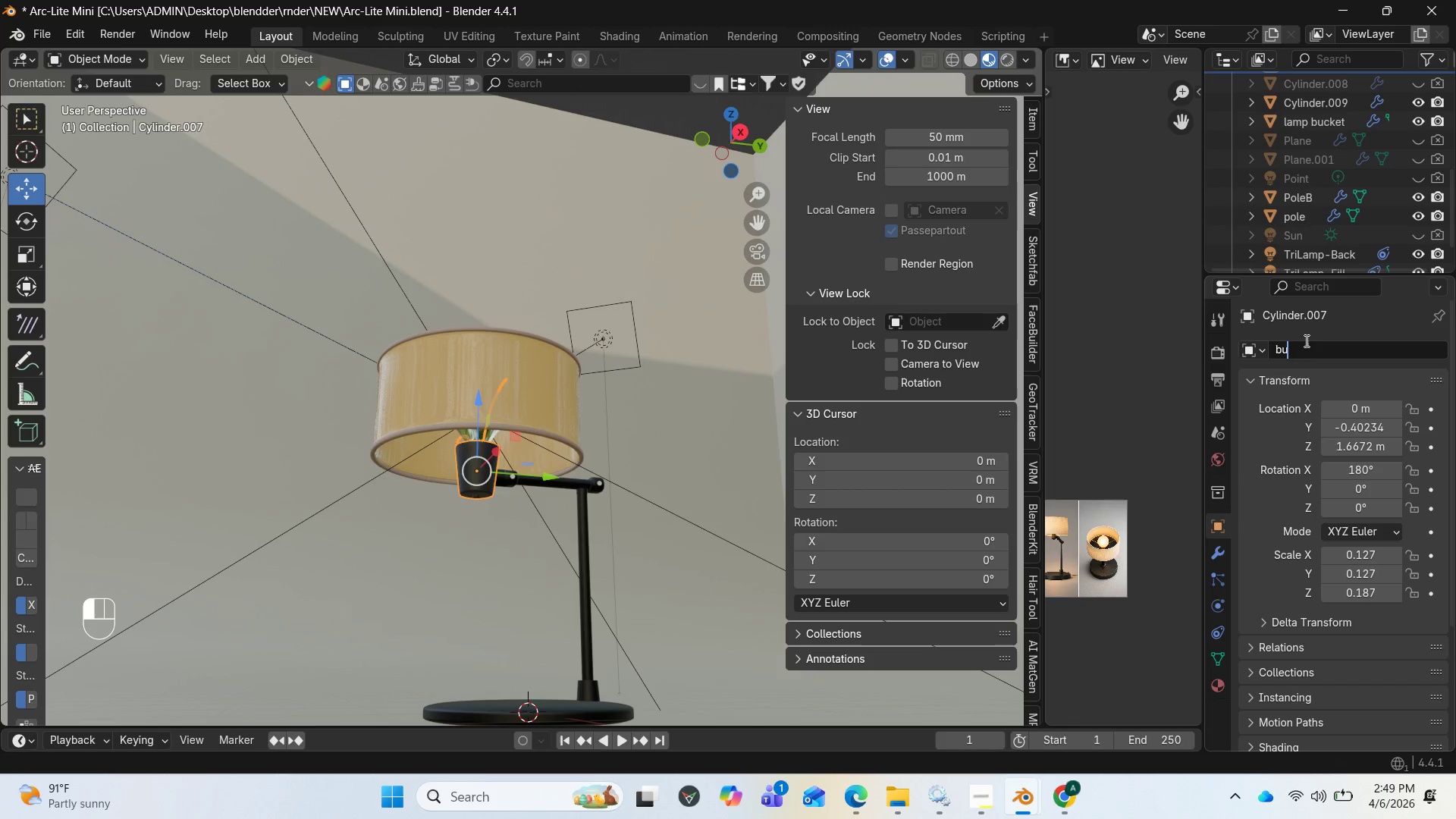 
left_click([1304, 356])
 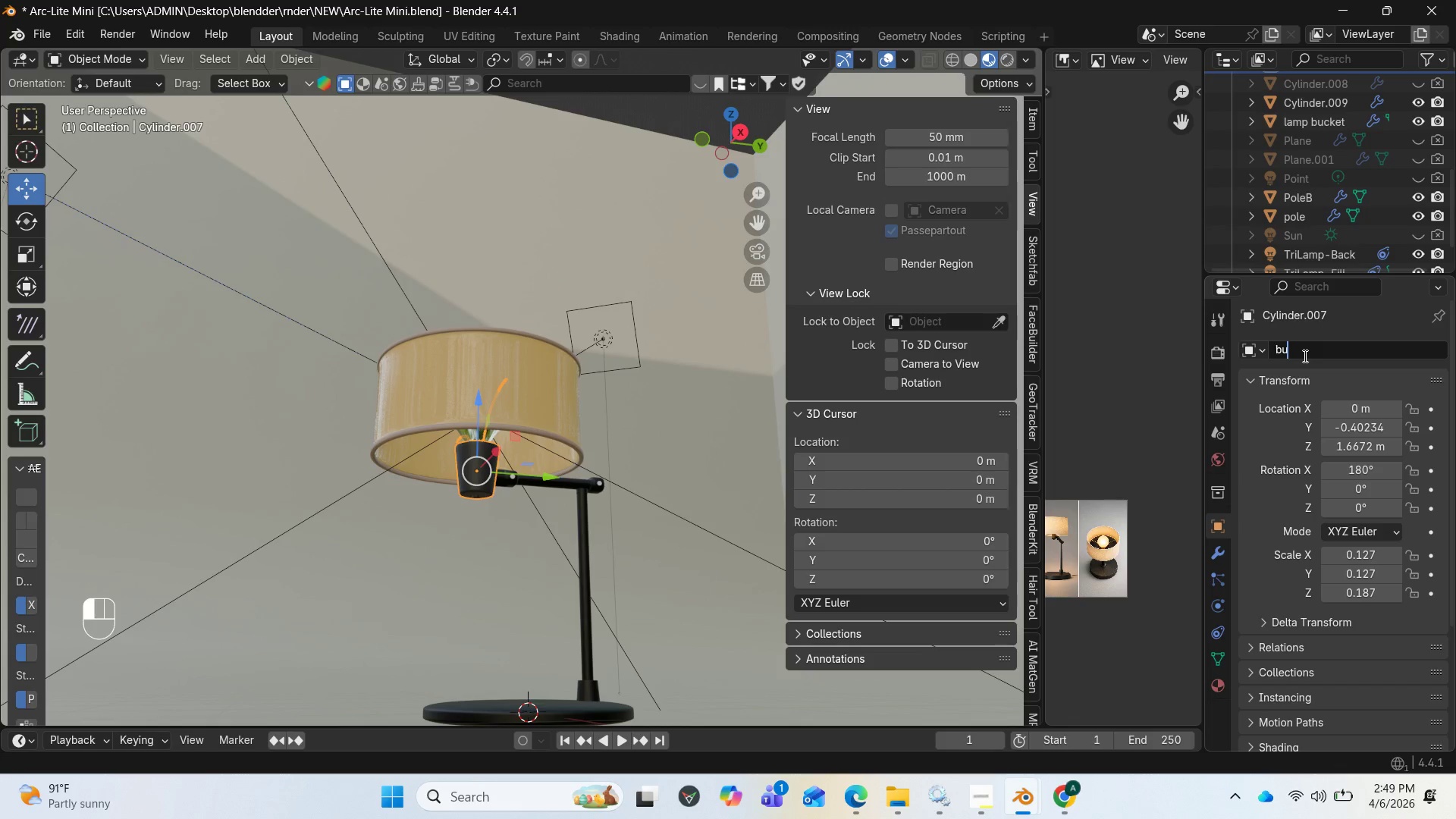 
type(lbHolder)
 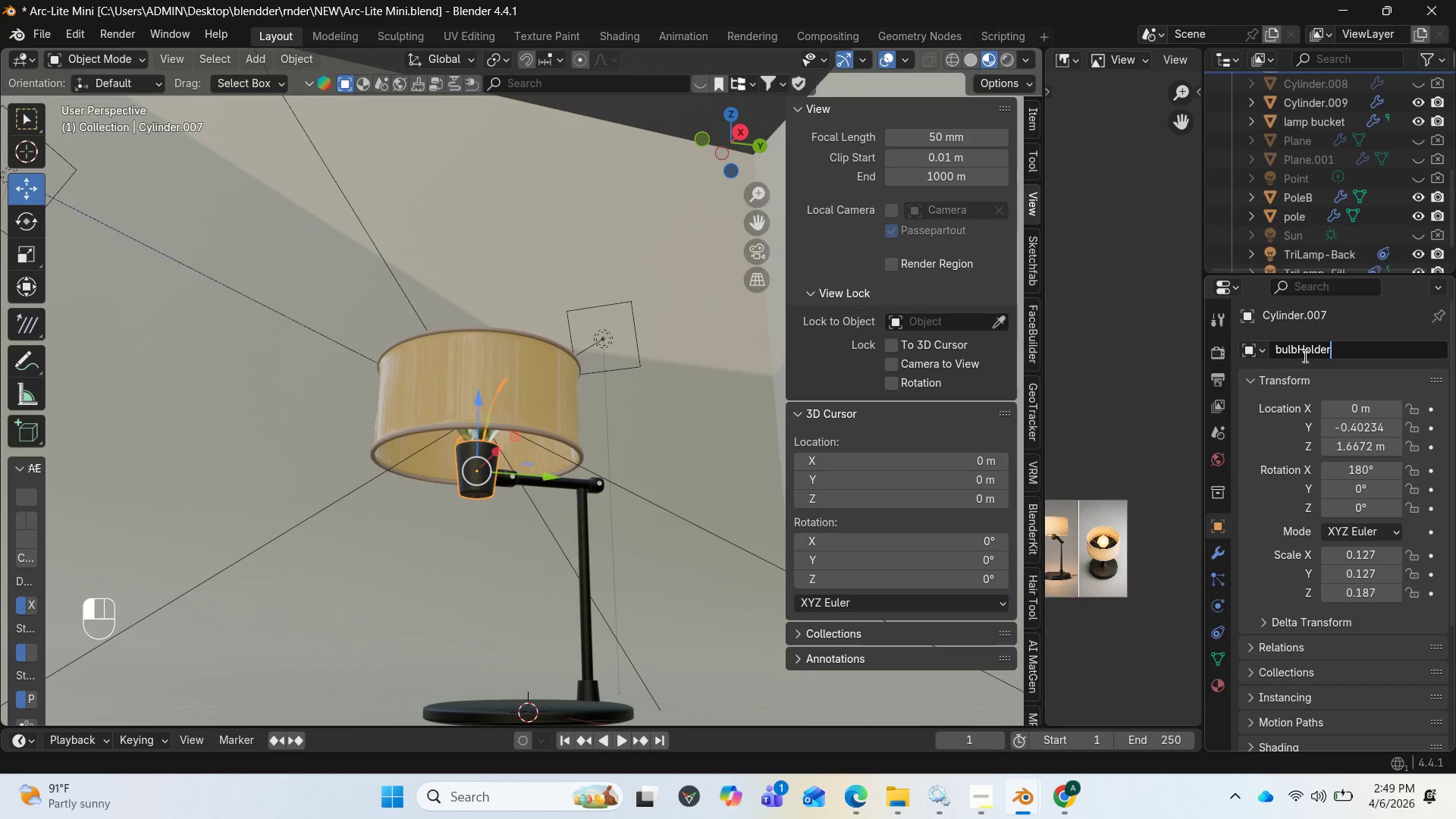 
key(Enter)
 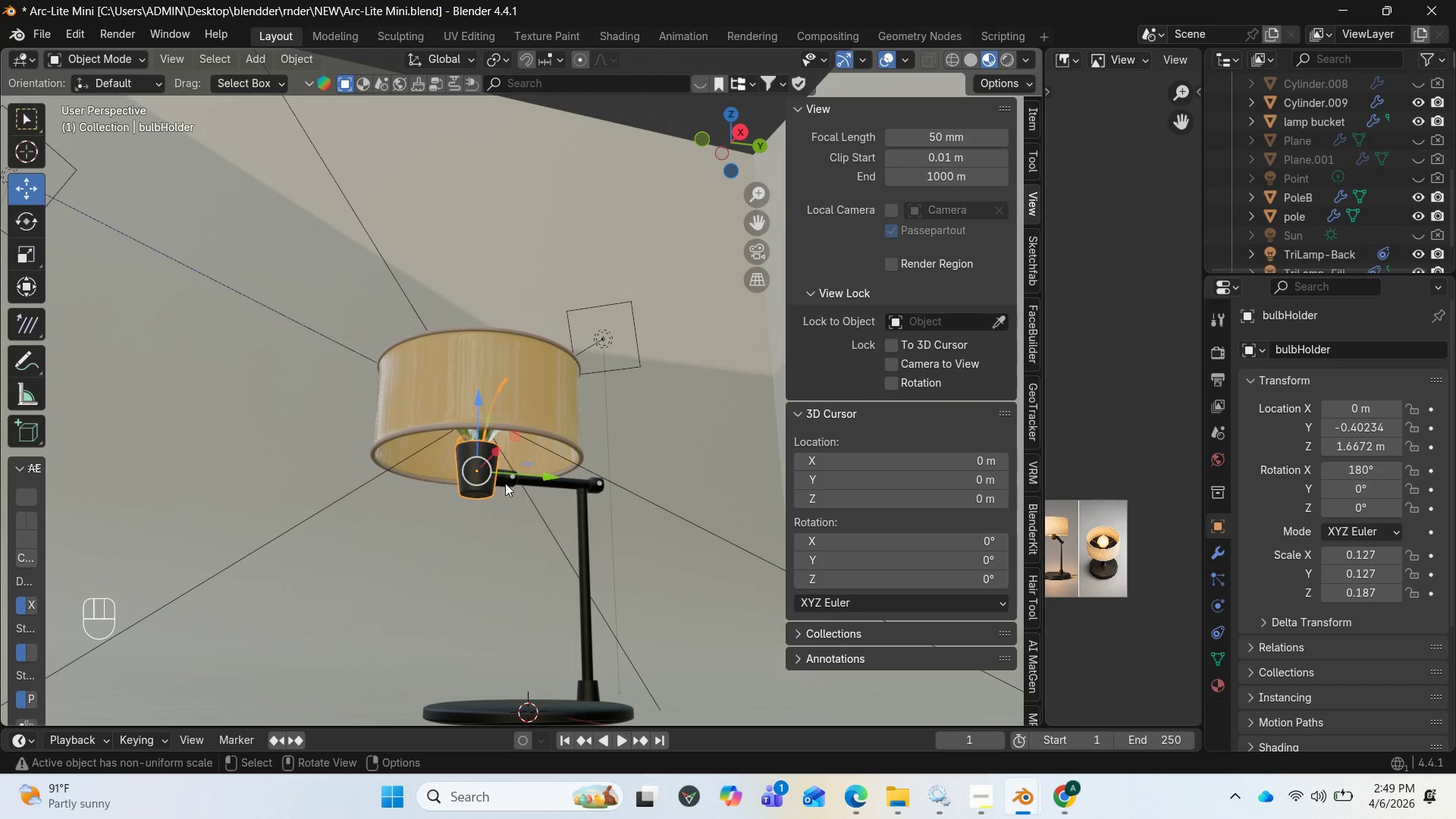 
left_click([505, 475])
 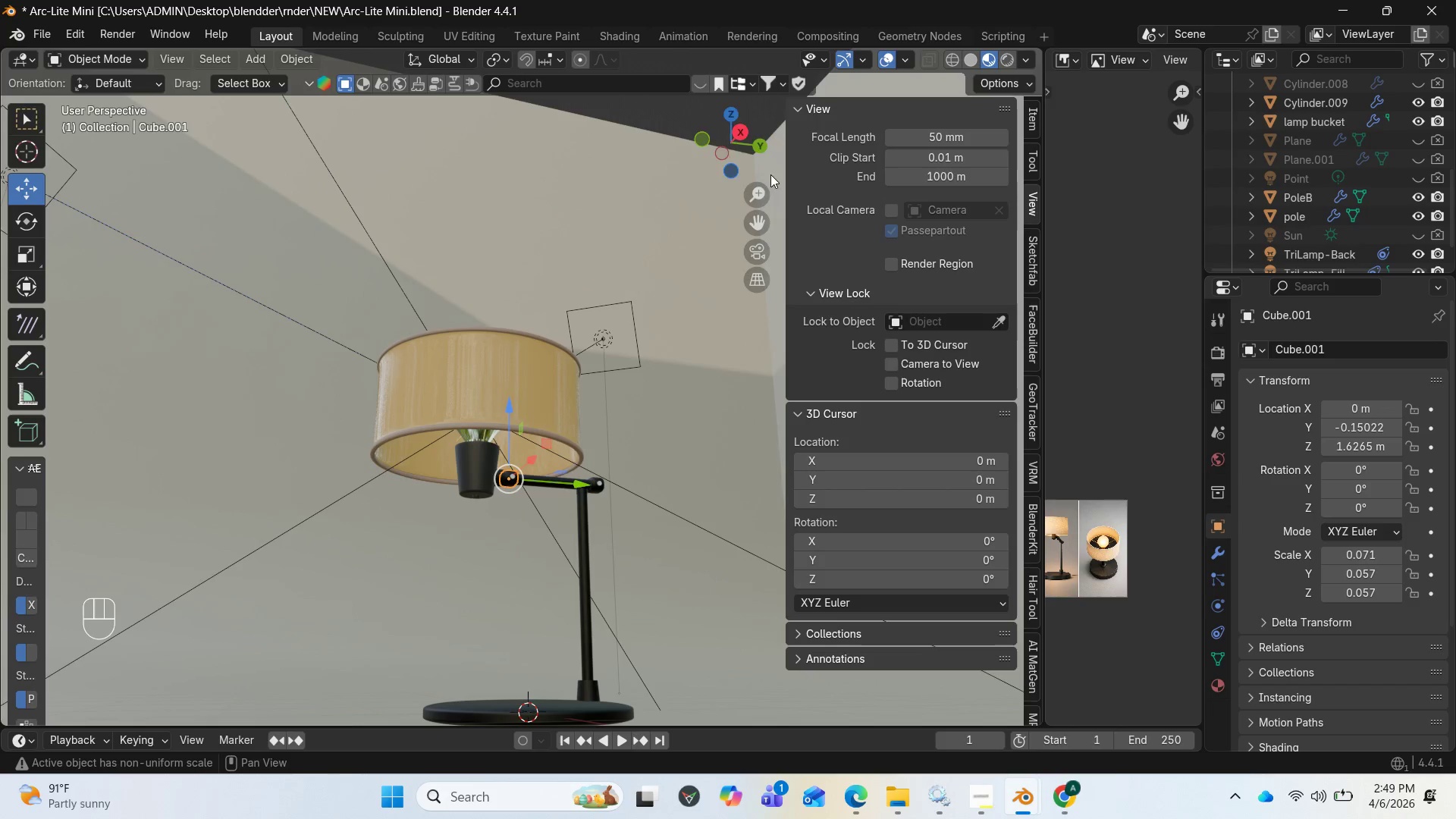 
left_click_drag(start_coordinate=[736, 135], to_coordinate=[670, 183])
 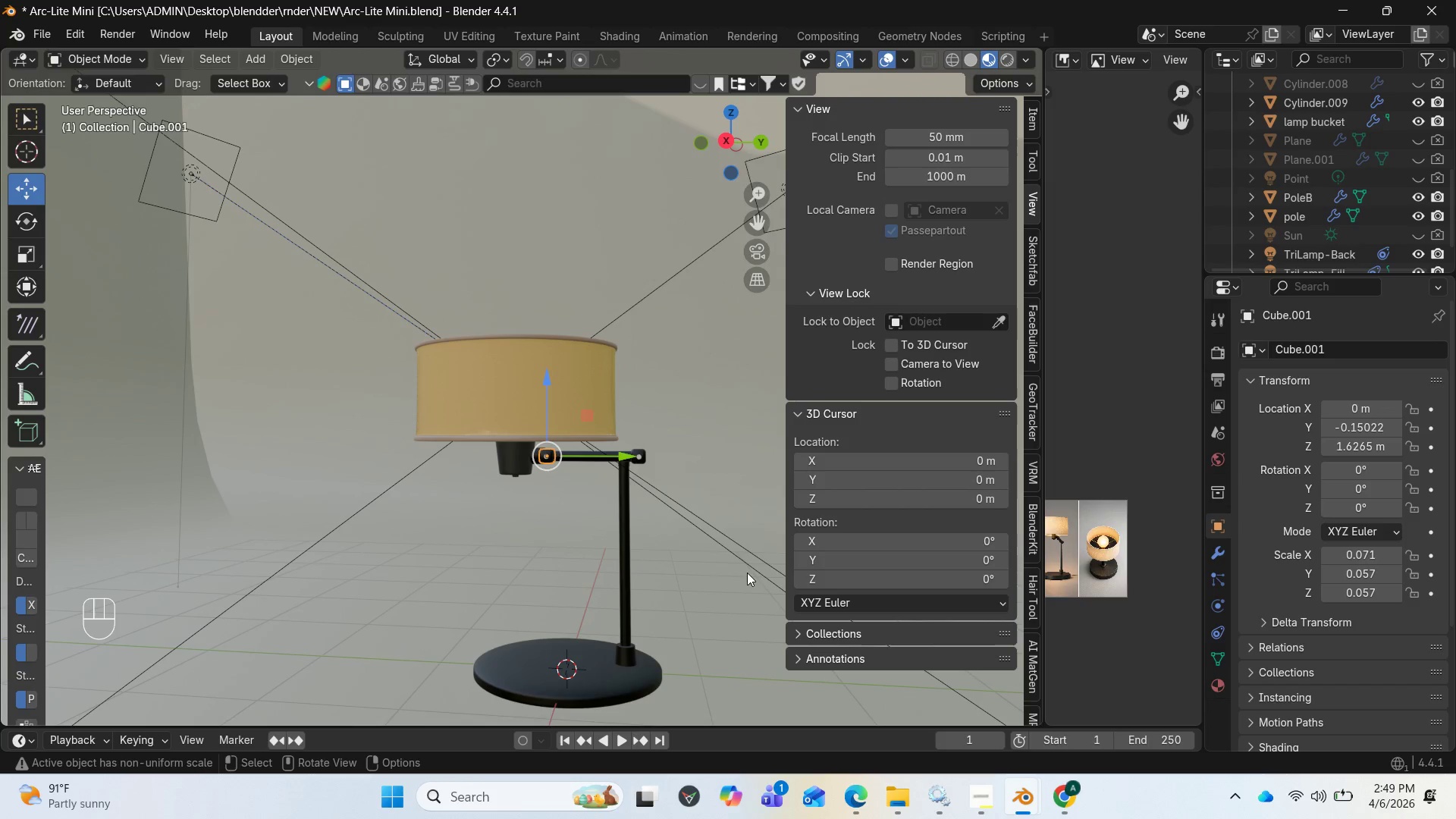 
wait(7.01)
 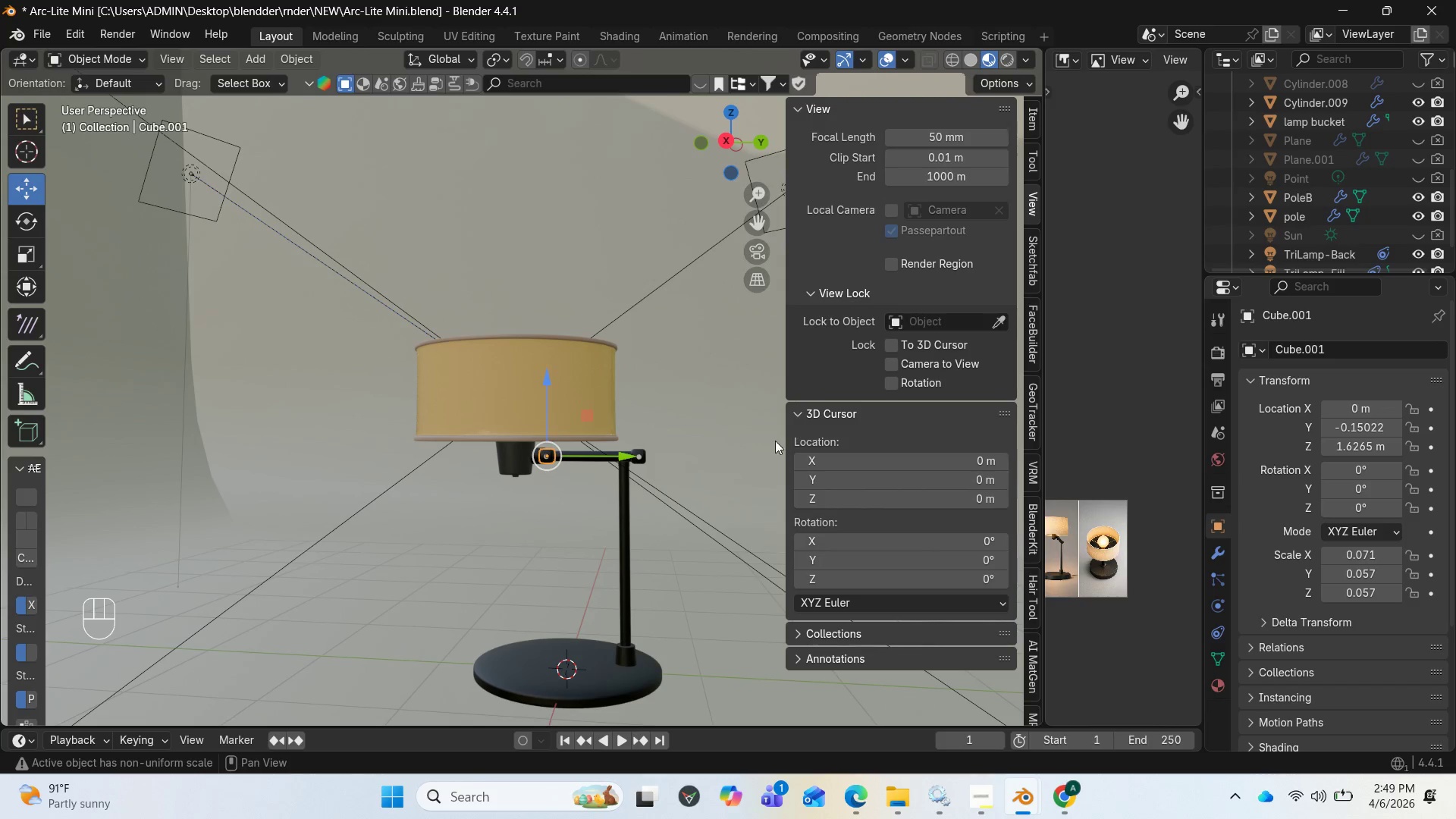 
left_click([585, 463])
 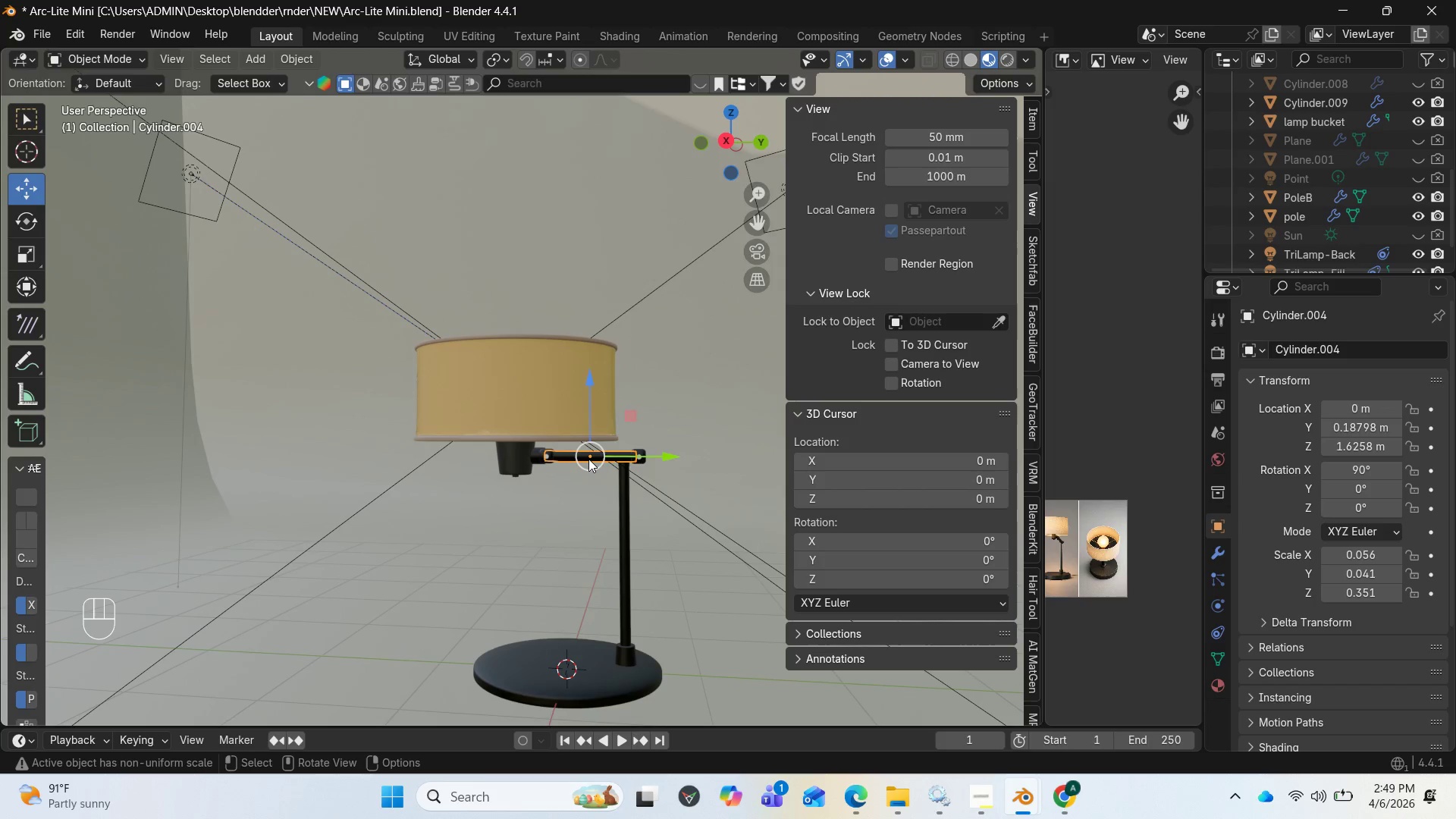 
left_click([589, 458])
 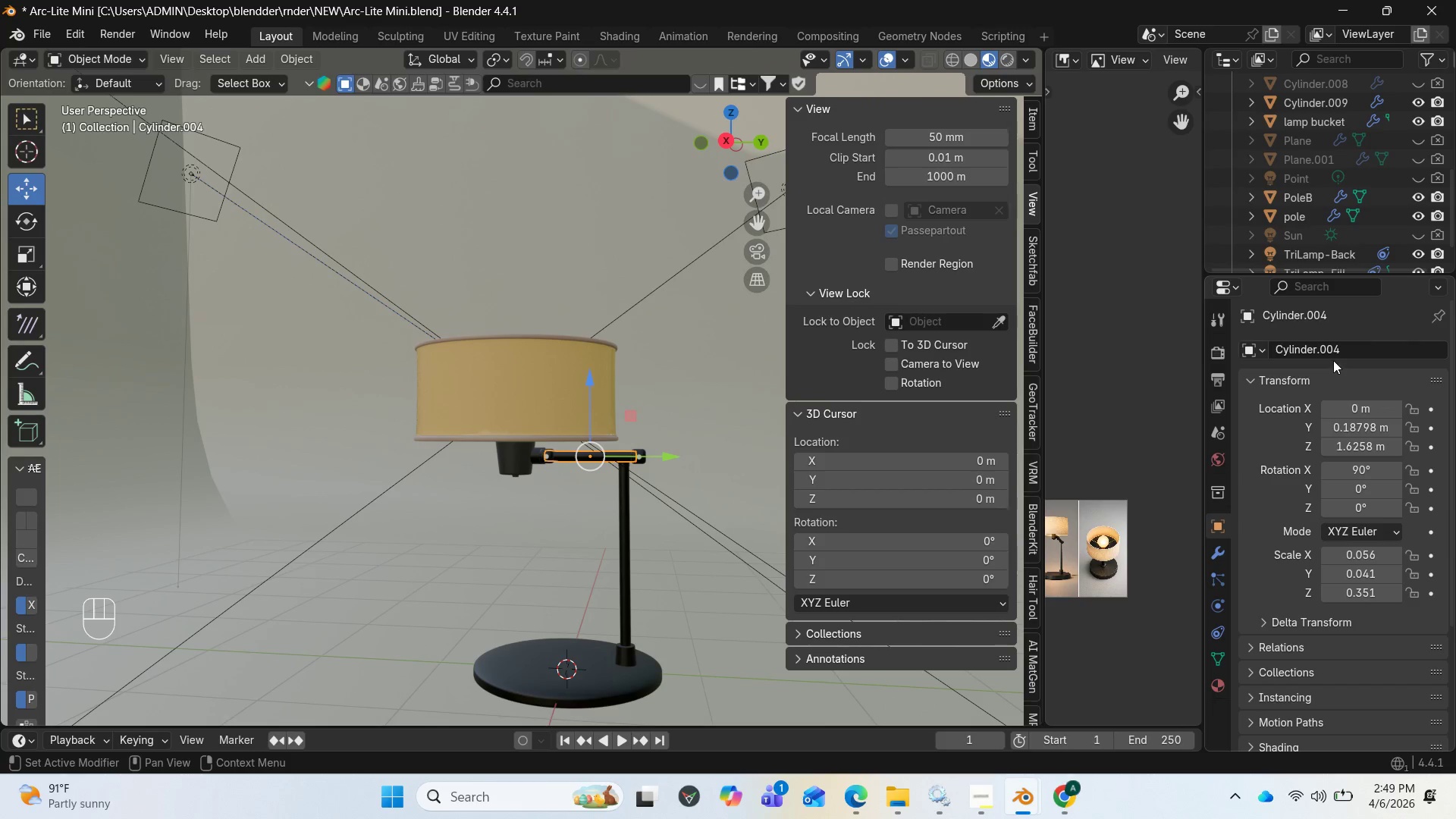 
left_click([1338, 353])
 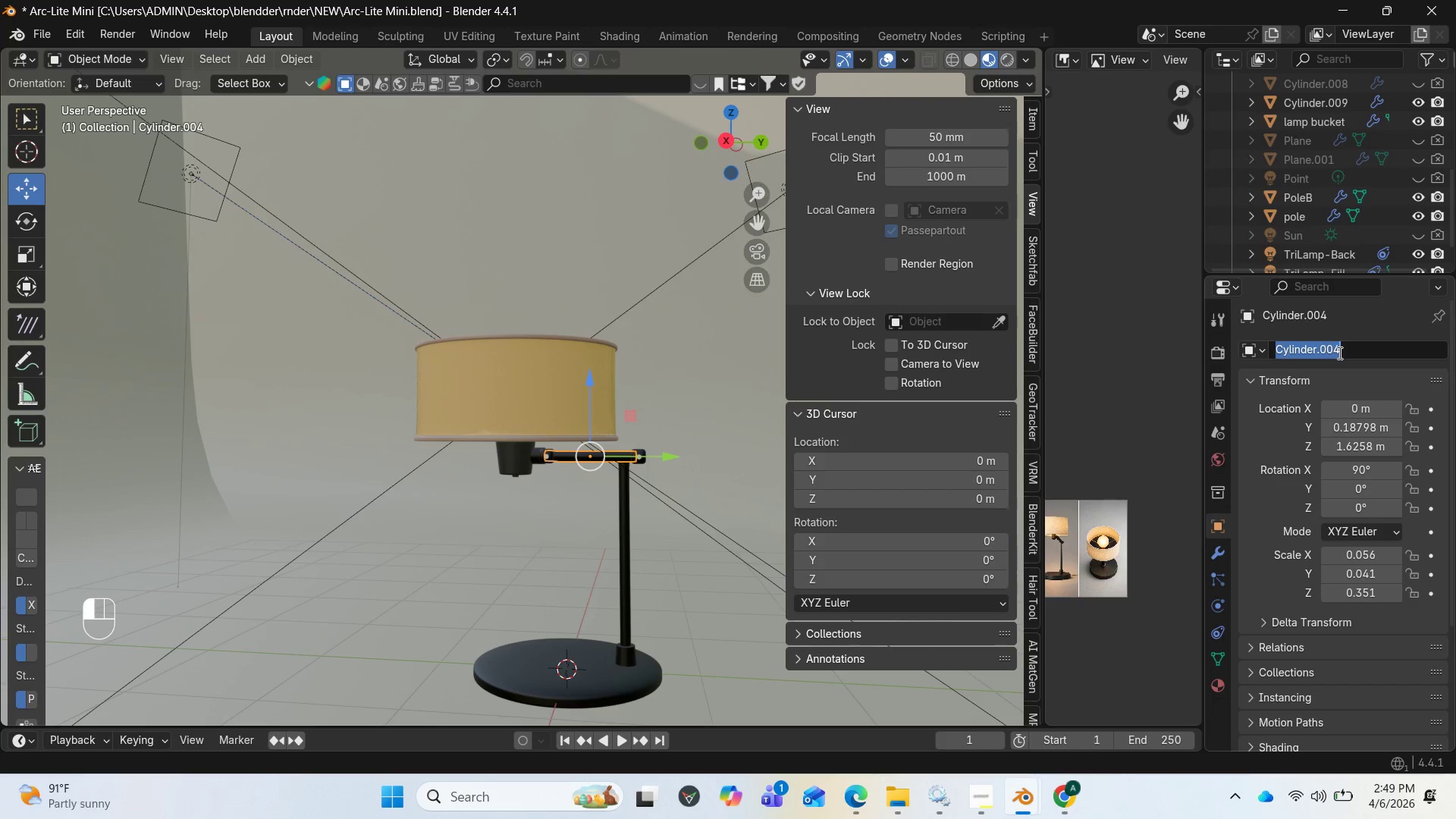 
type(pole)
 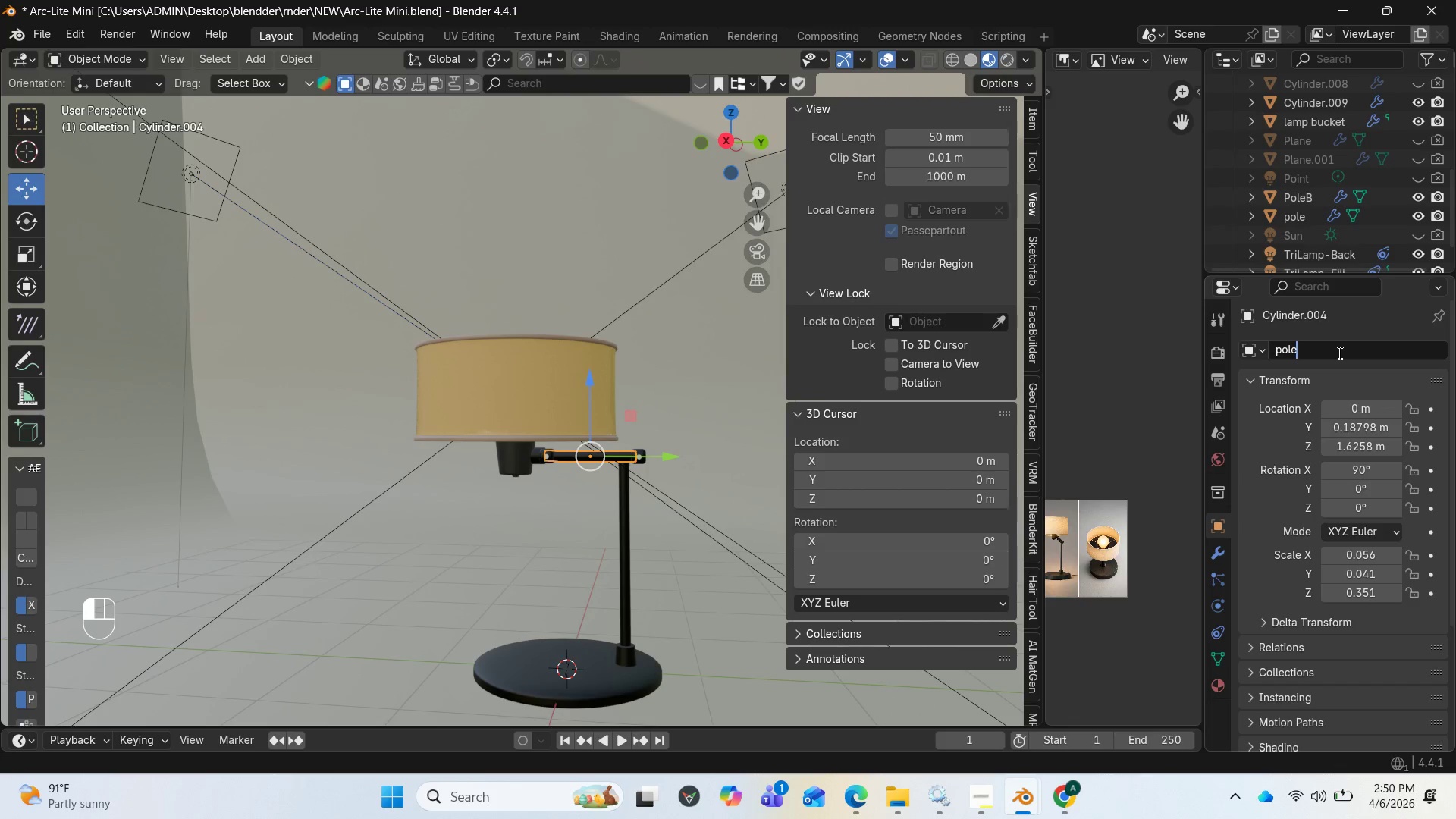 
wait(15.56)
 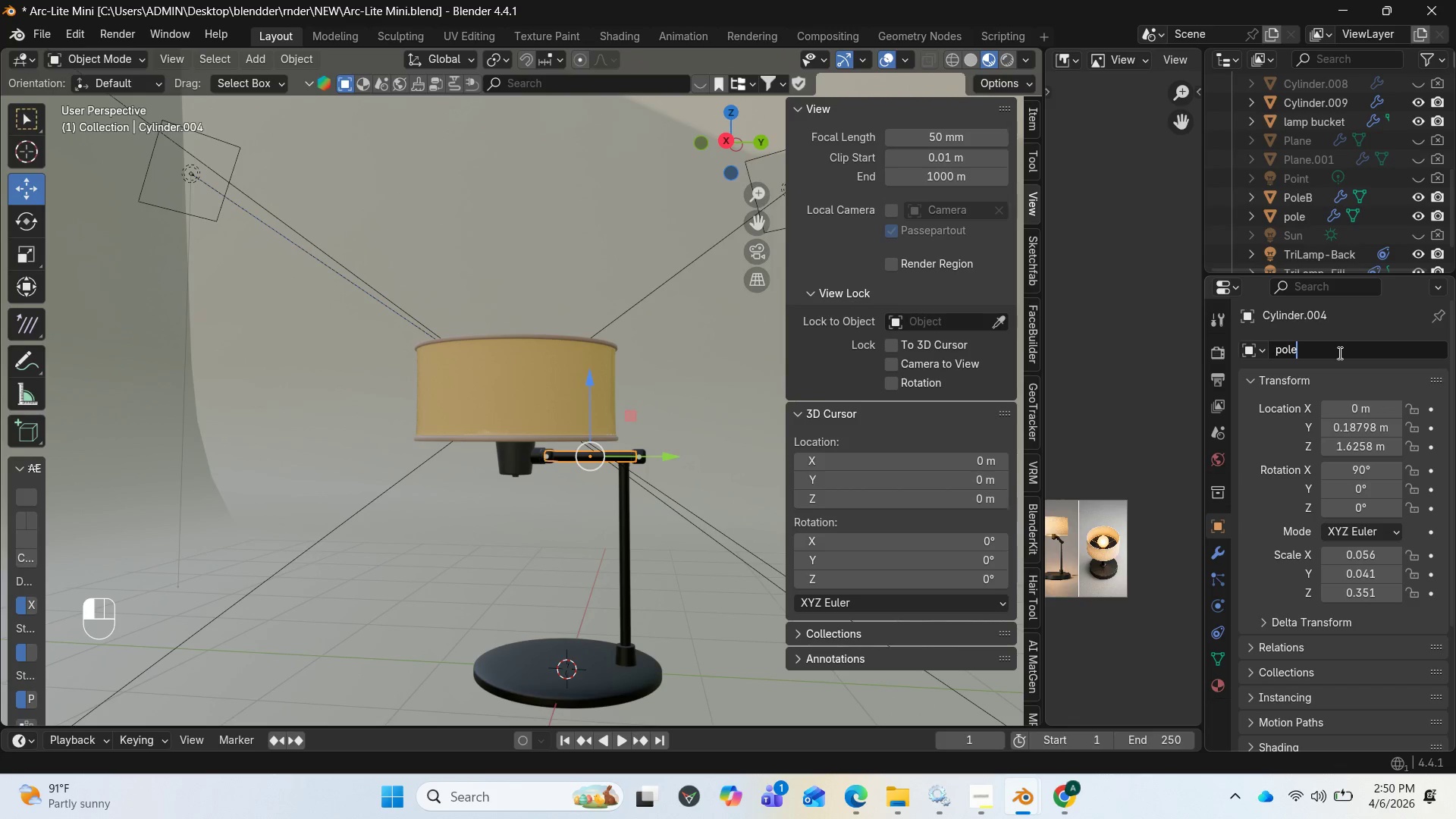 
key(Space)
 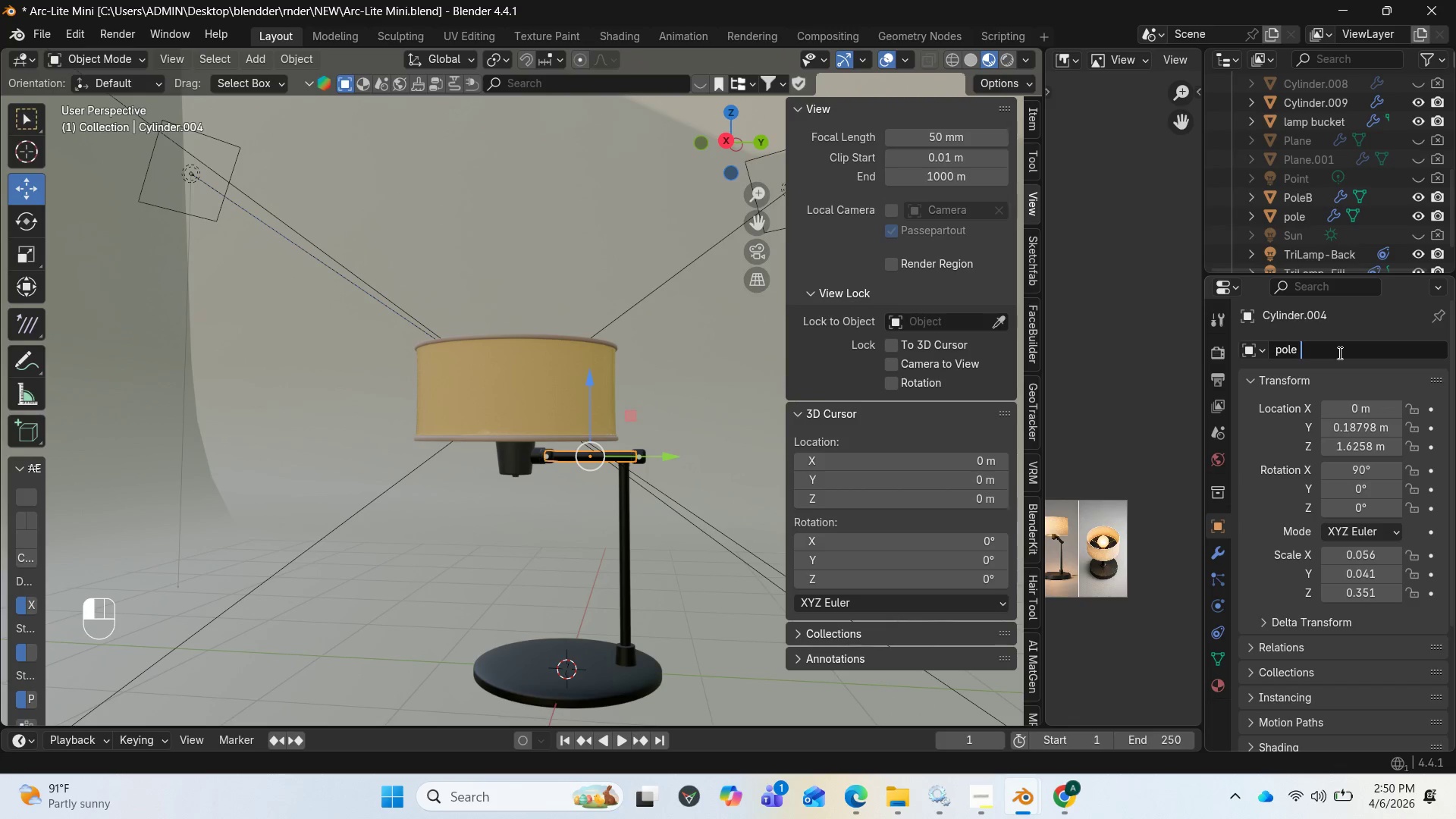 
key(CapsLock)
 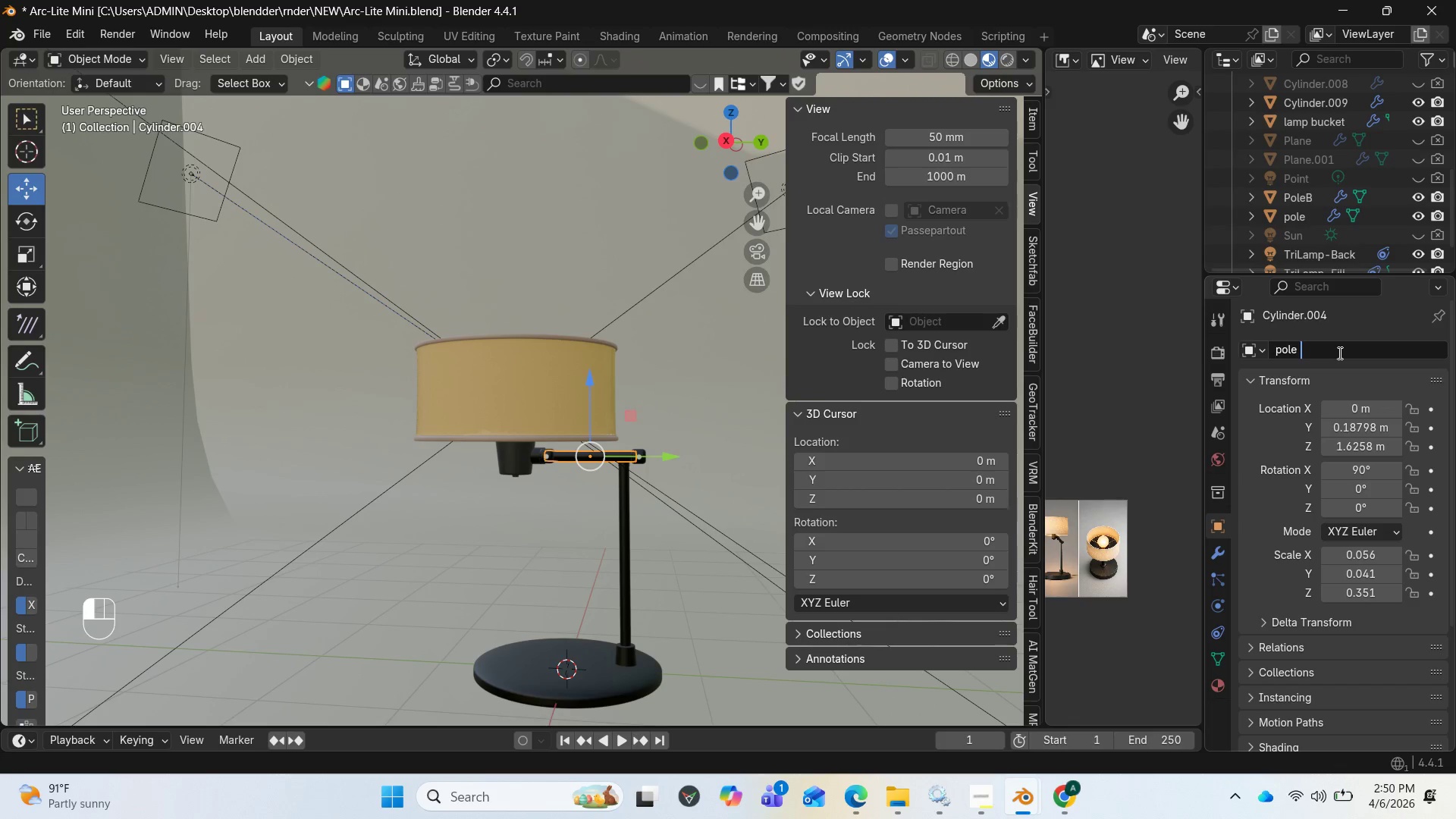 
key(E)
 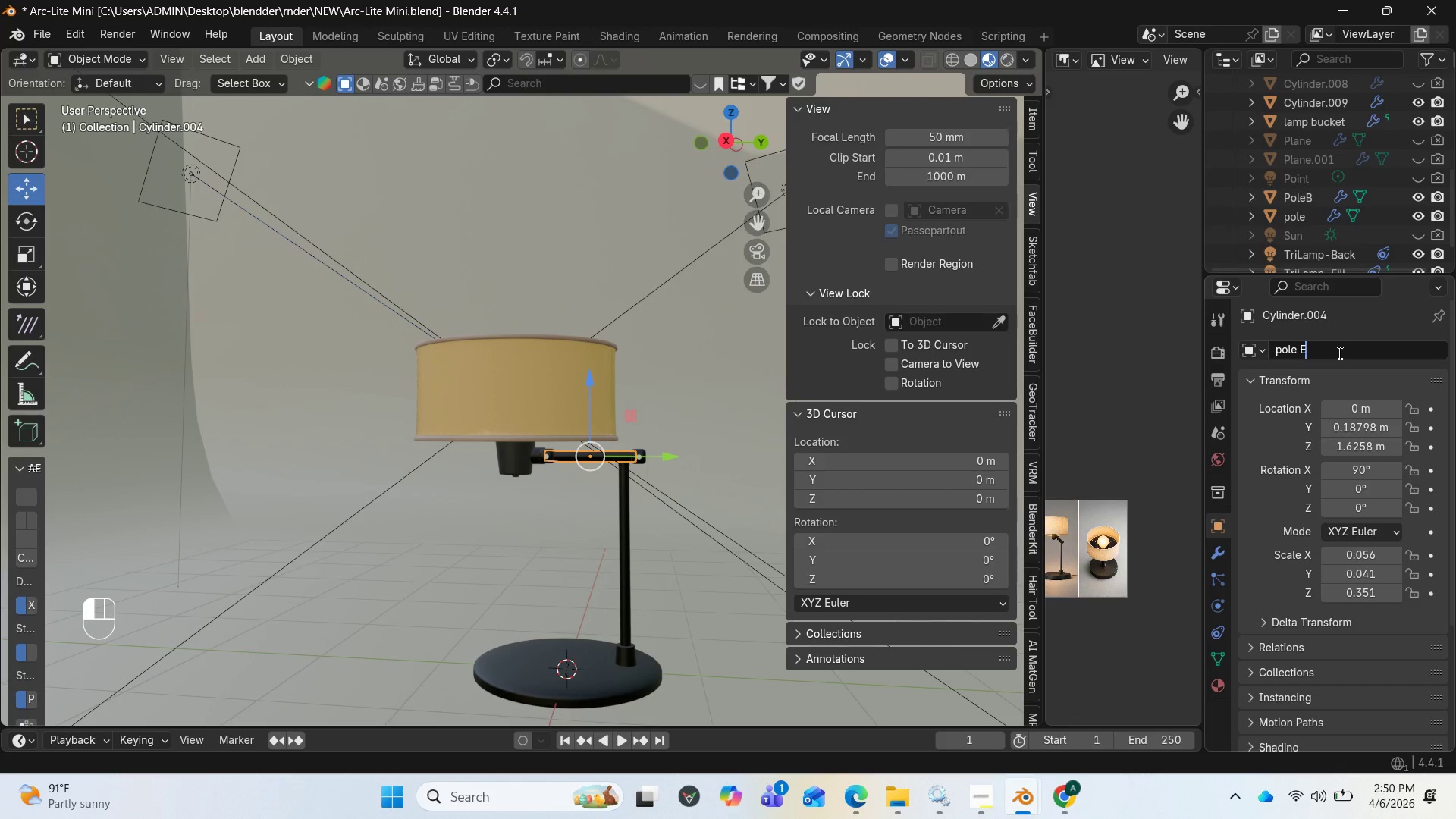 
key(CapsLock)
 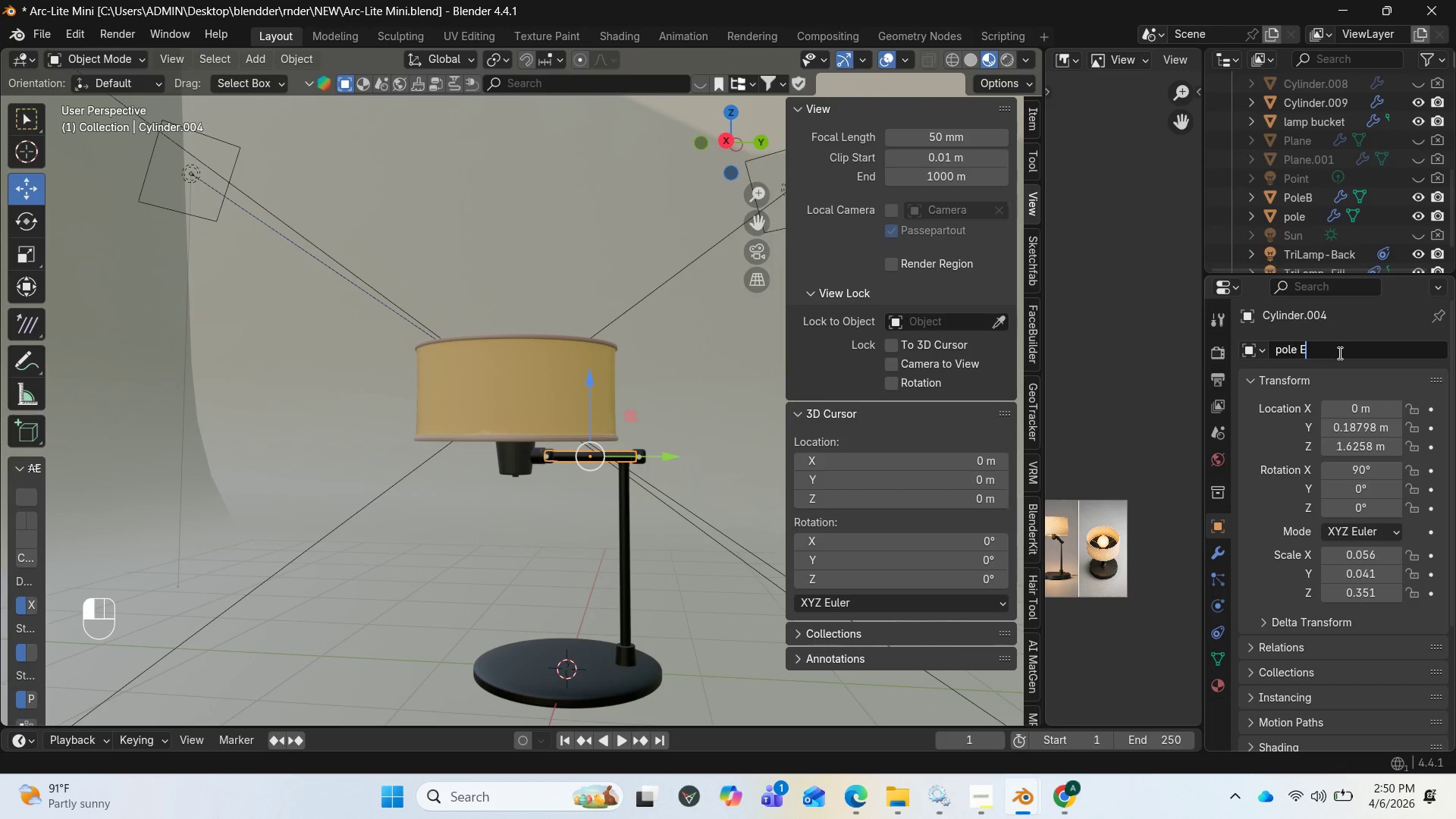 
type(xtension)
 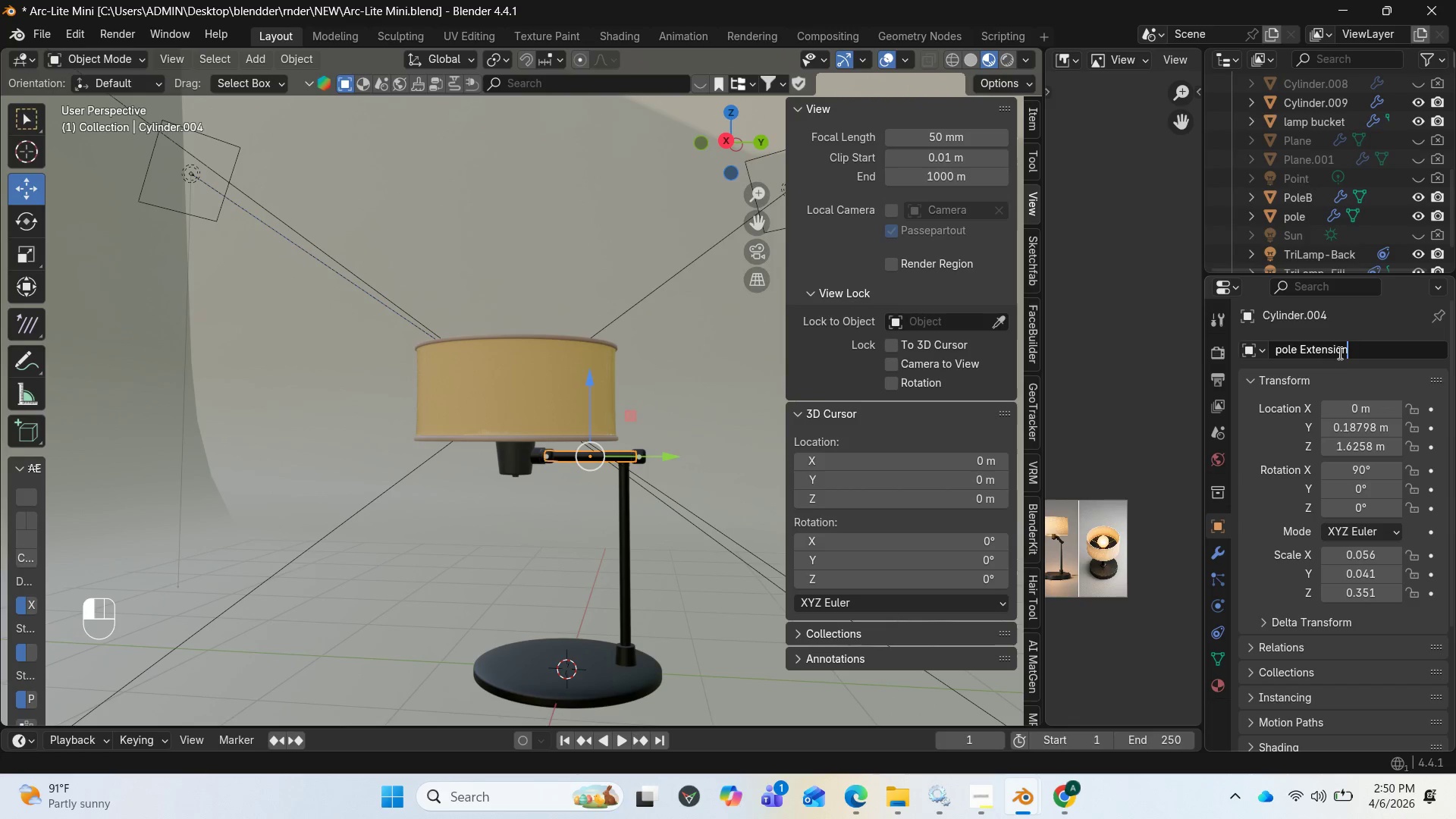 
key(Enter)
 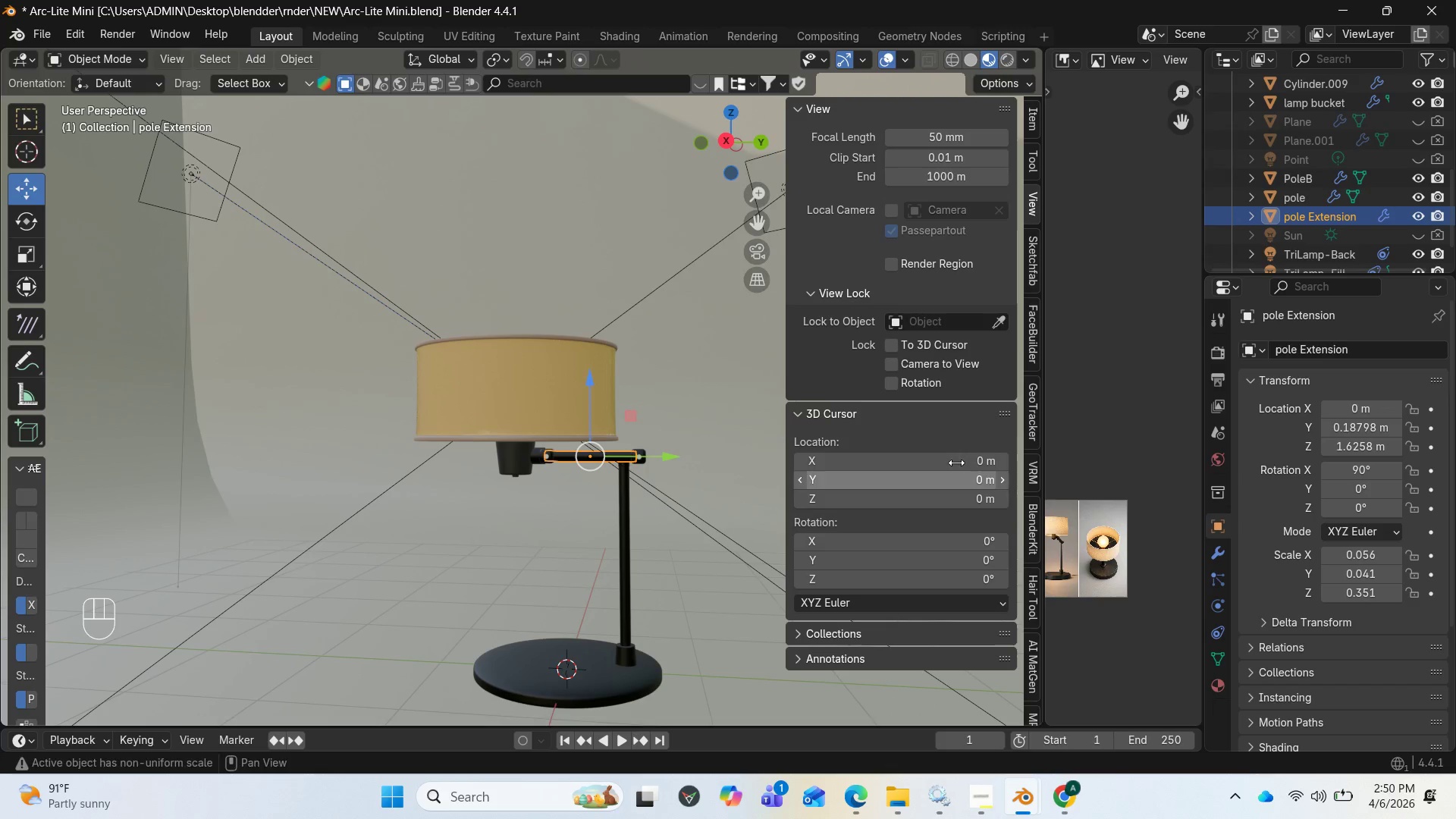 
scroll: coordinate [1306, 216], scroll_direction: up, amount: 4.0
 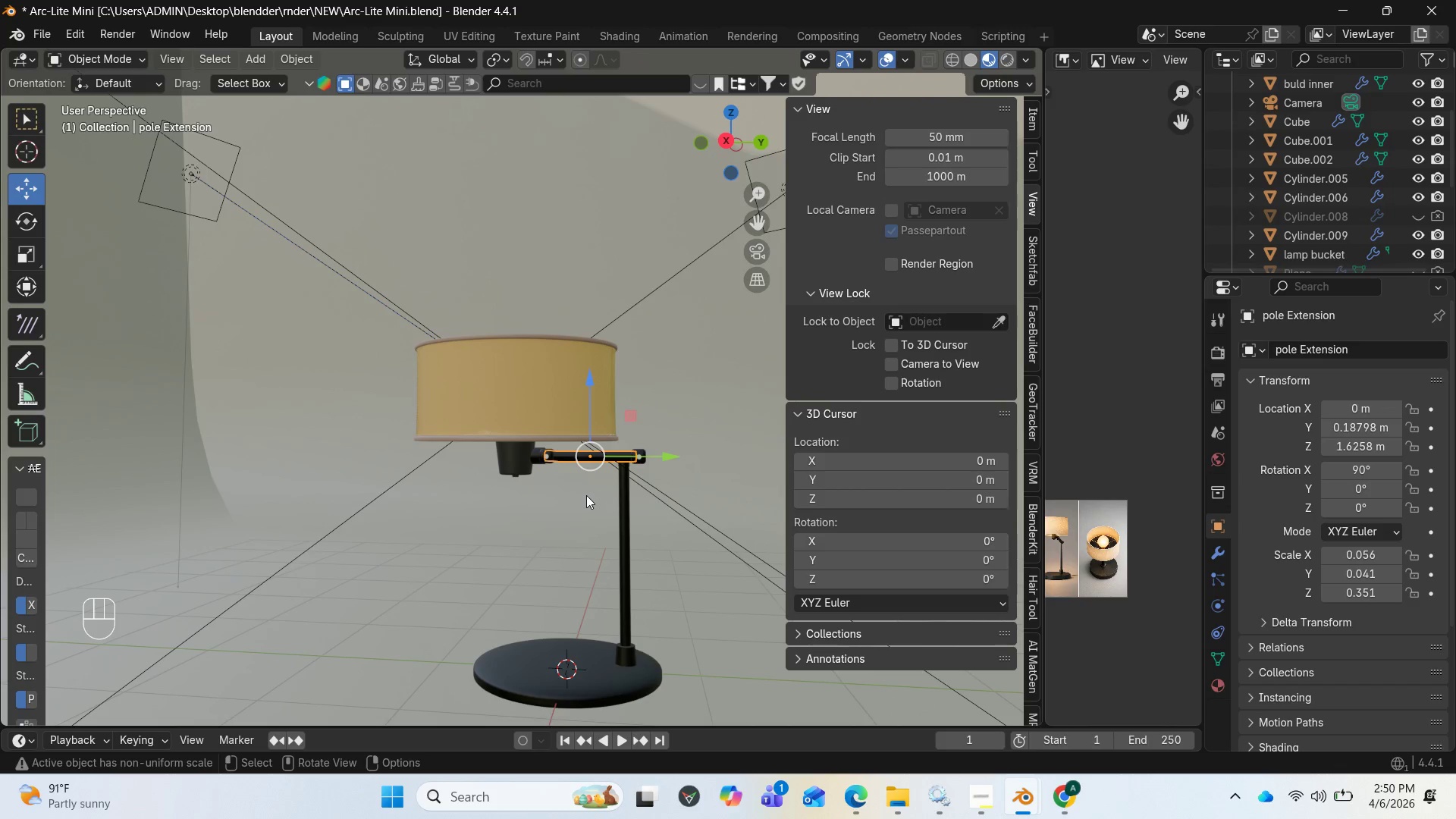 
scroll: coordinate [1311, 233], scroll_direction: down, amount: 4.0
 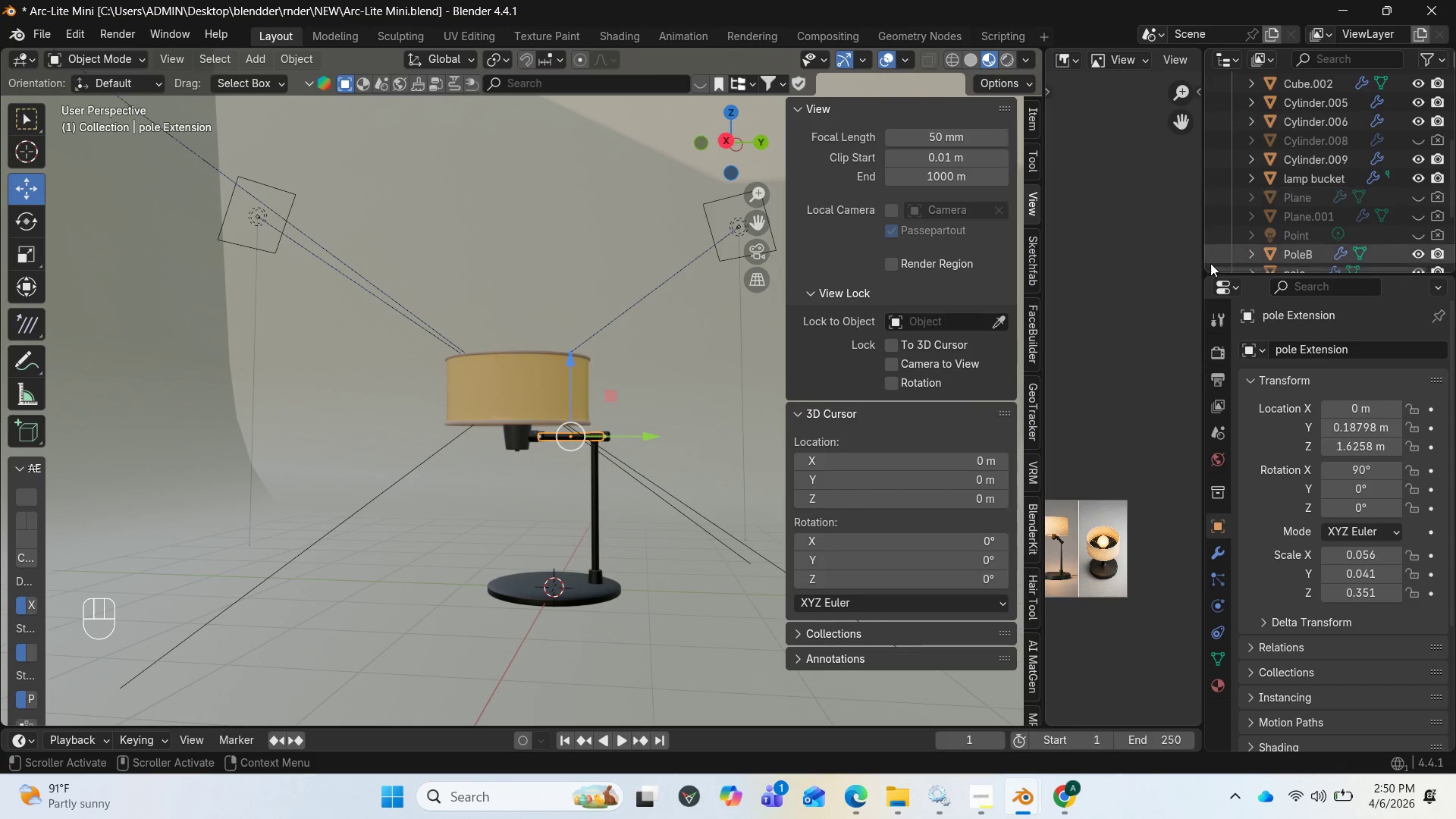 
scroll: coordinate [566, 489], scroll_direction: up, amount: 8.0
 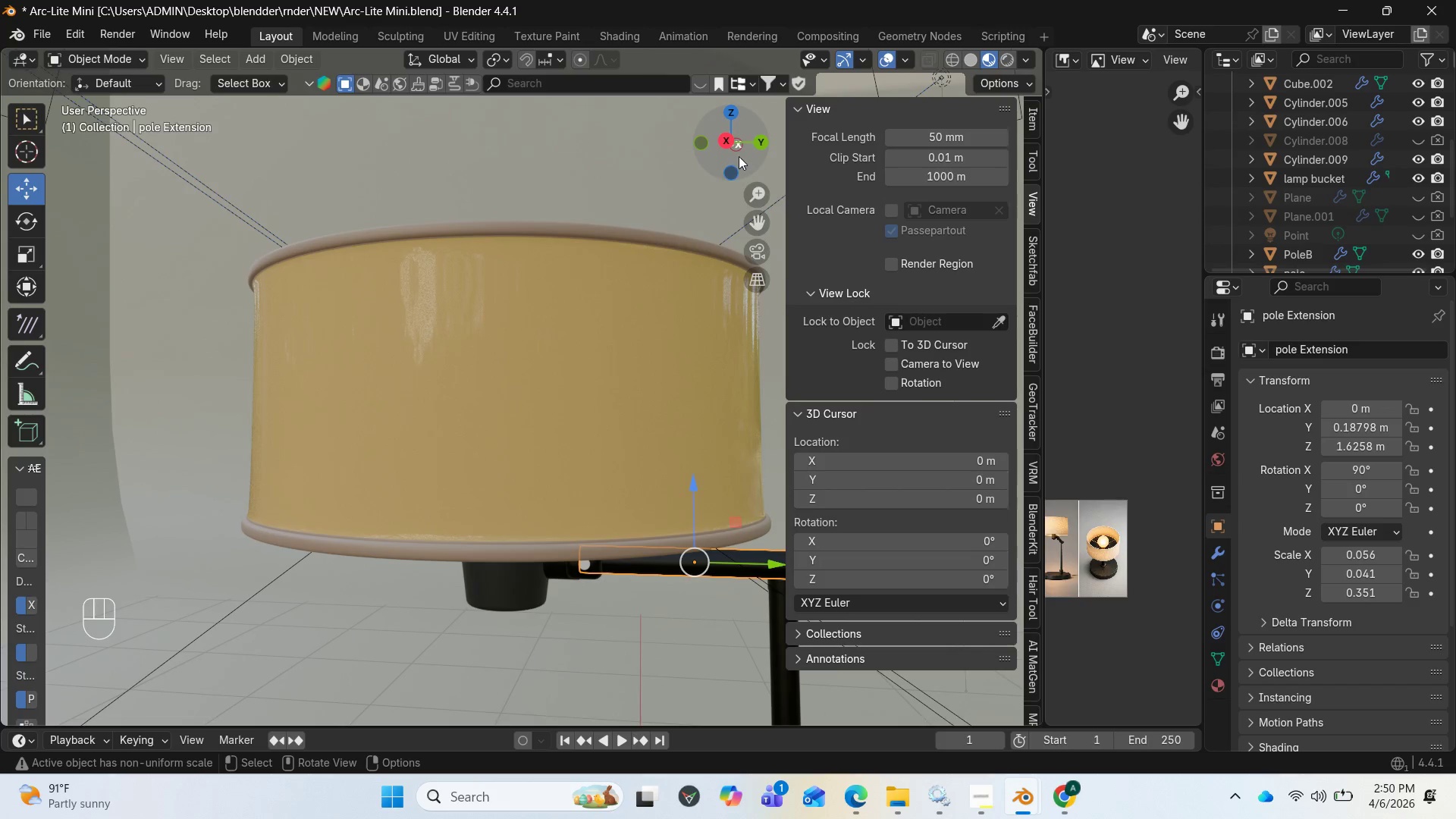 
left_click_drag(start_coordinate=[739, 152], to_coordinate=[625, 145])
 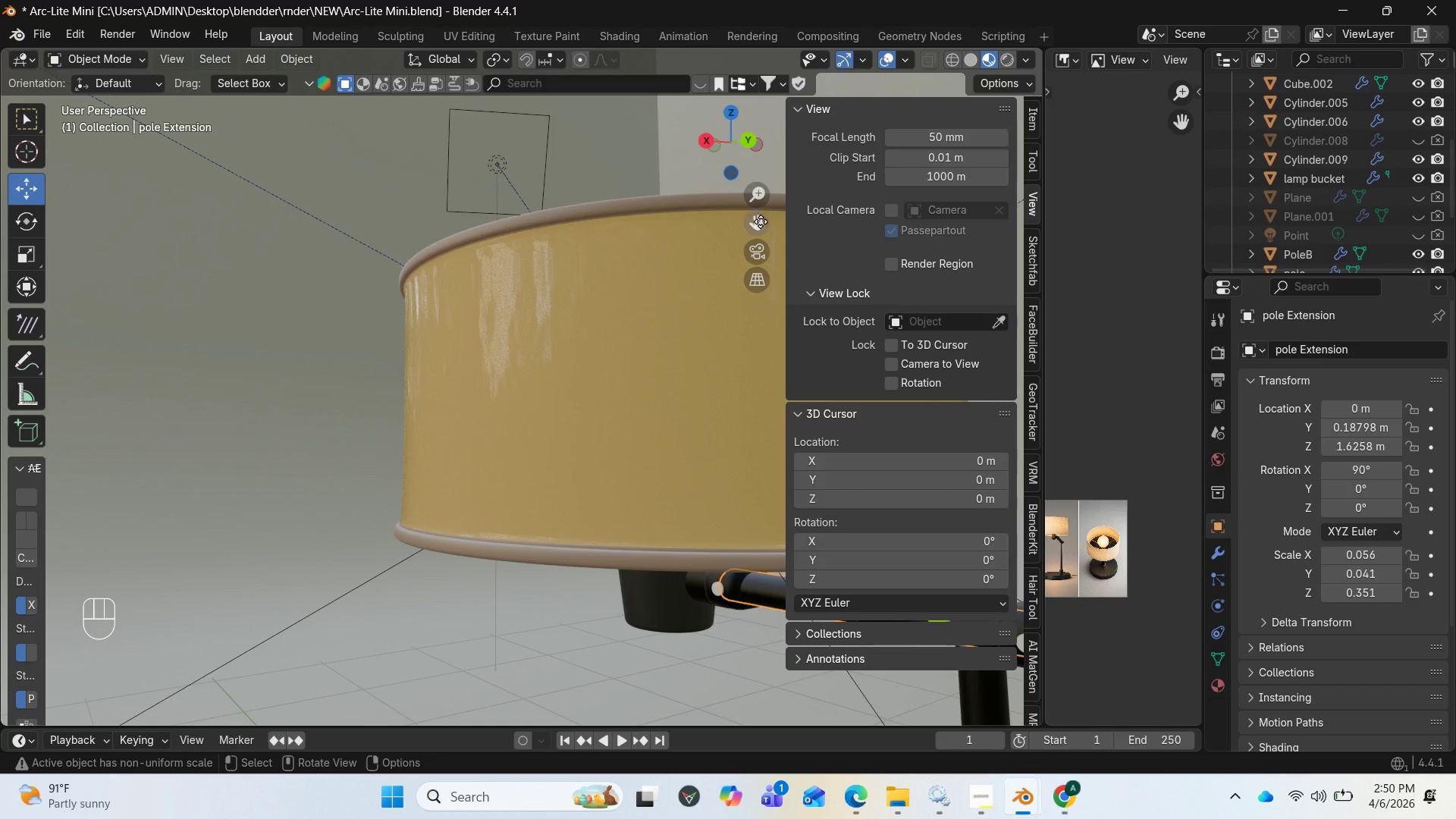 
left_click_drag(start_coordinate=[761, 223], to_coordinate=[403, 110])
 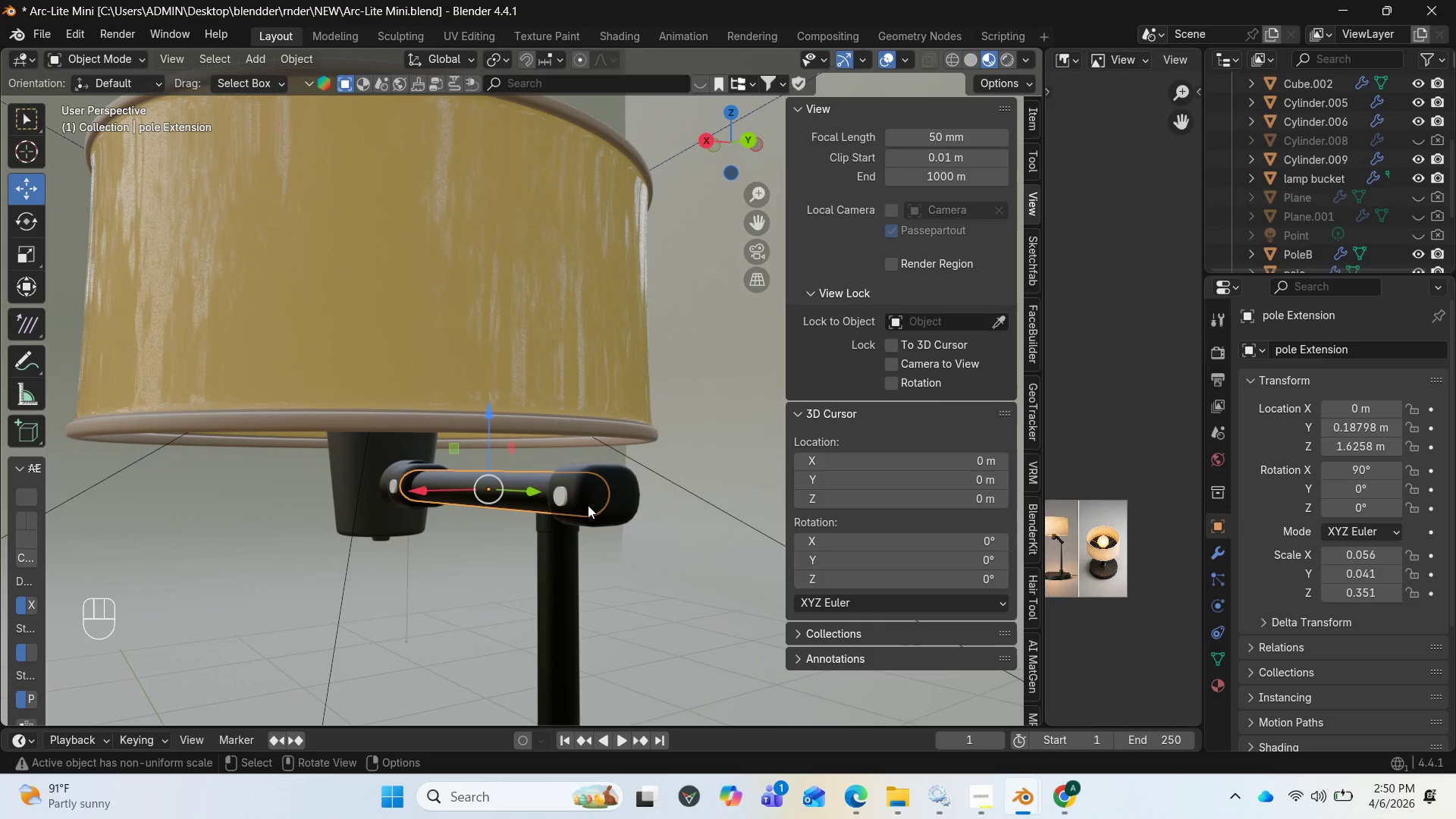 
left_click([589, 504])
 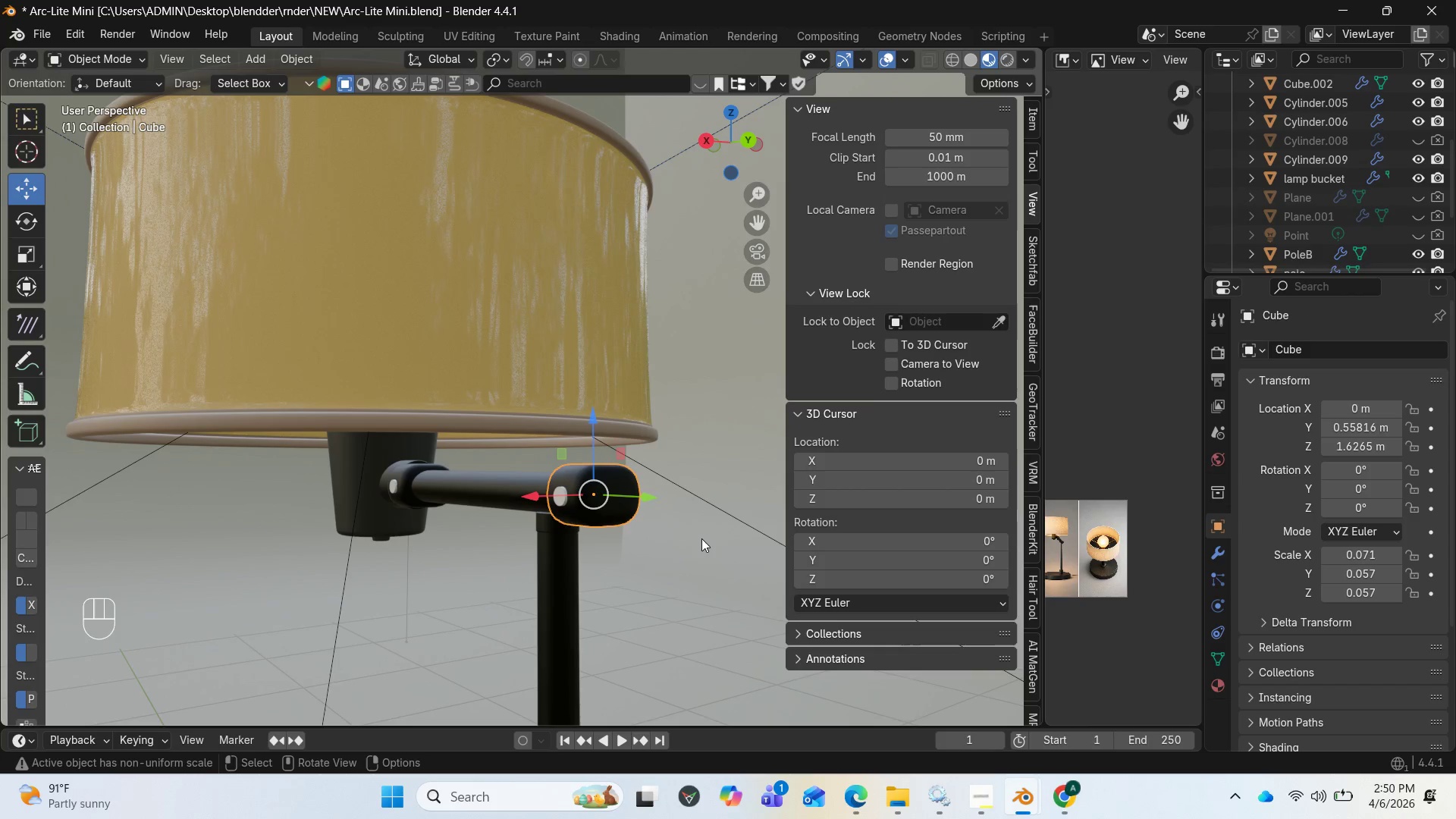 
mouse_move([1337, 350])
 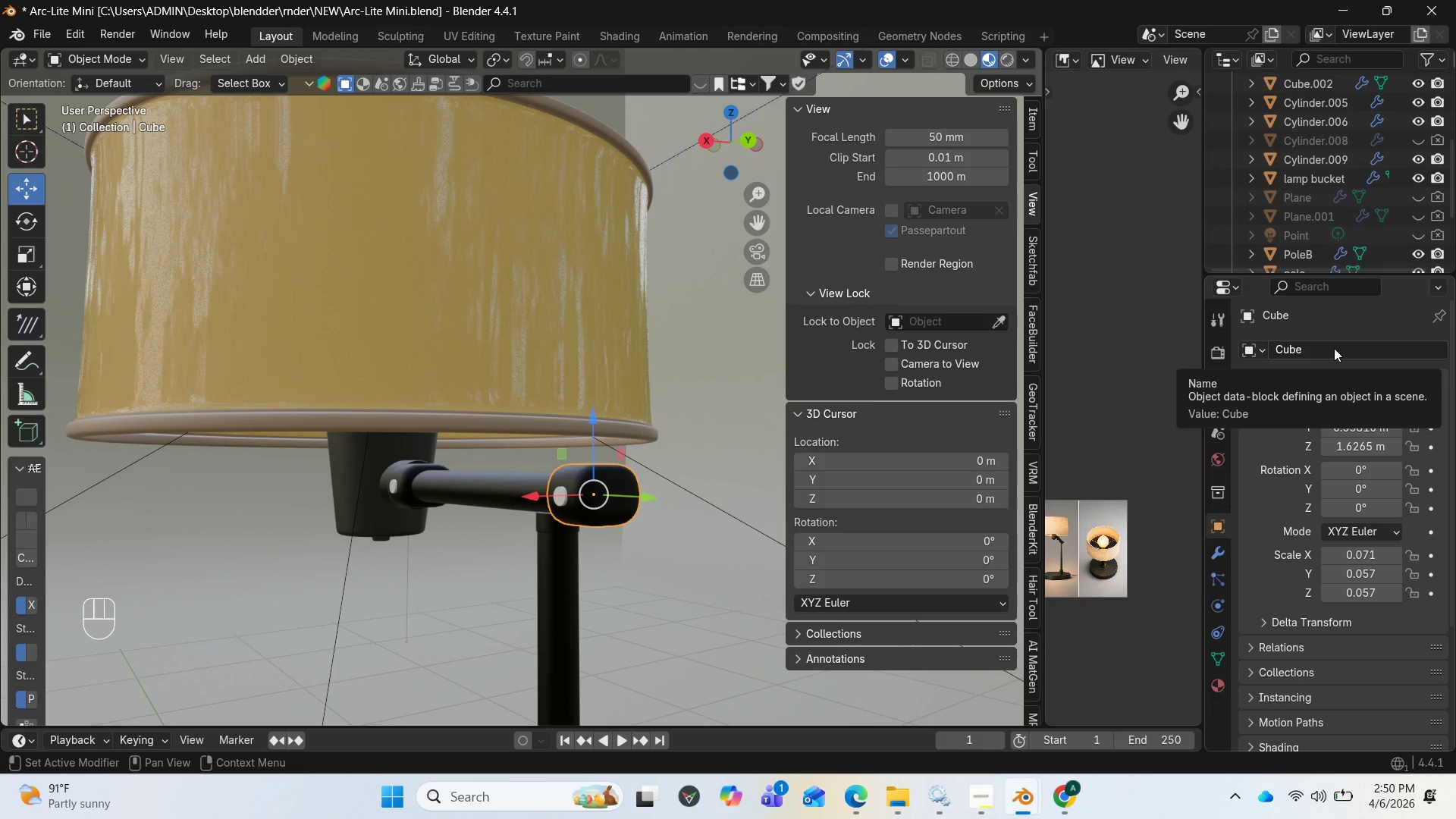 
left_click([1334, 348])
 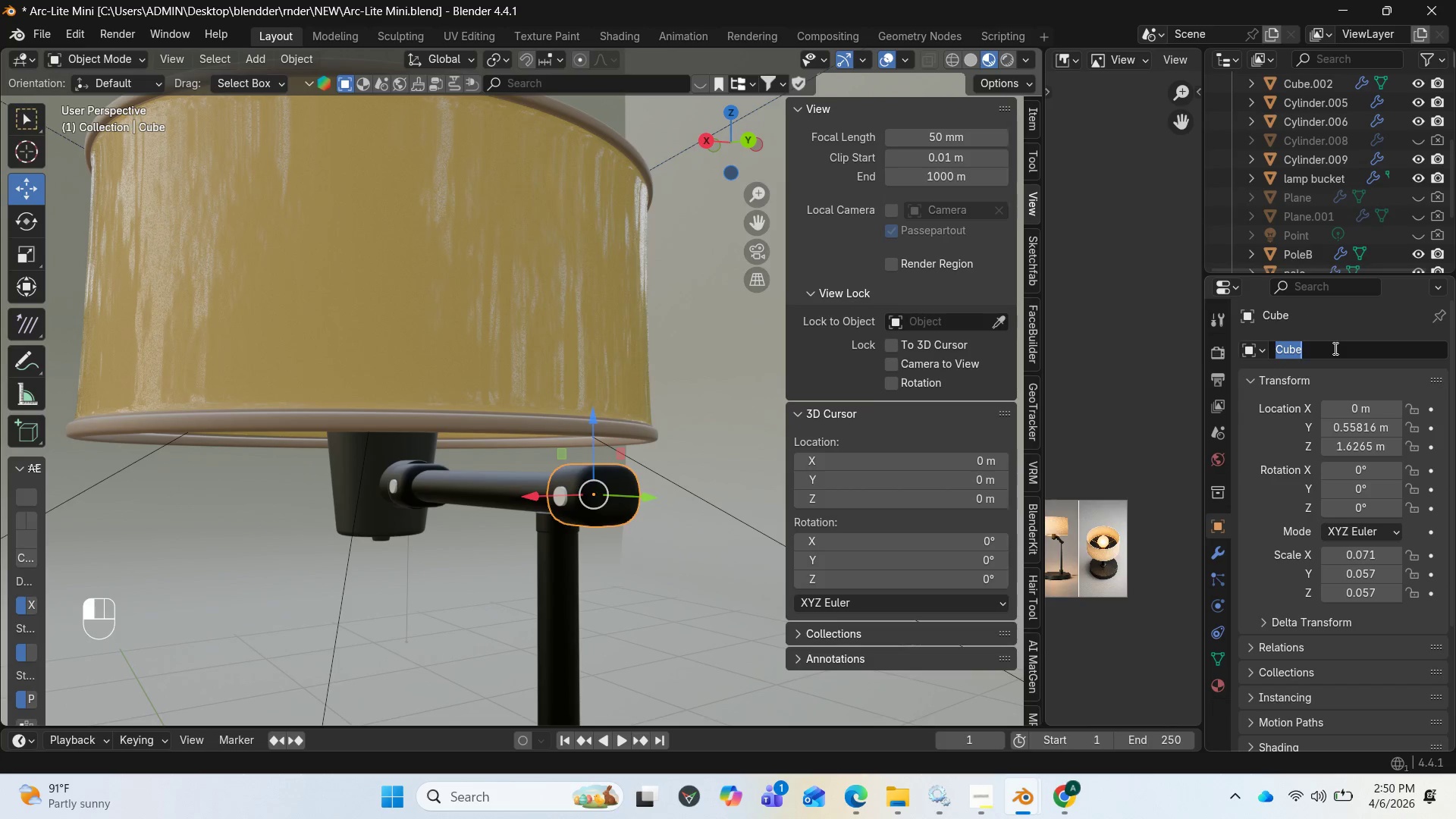 
type(ple)
key(Backspace)
key(Backspace)
type(ole)
 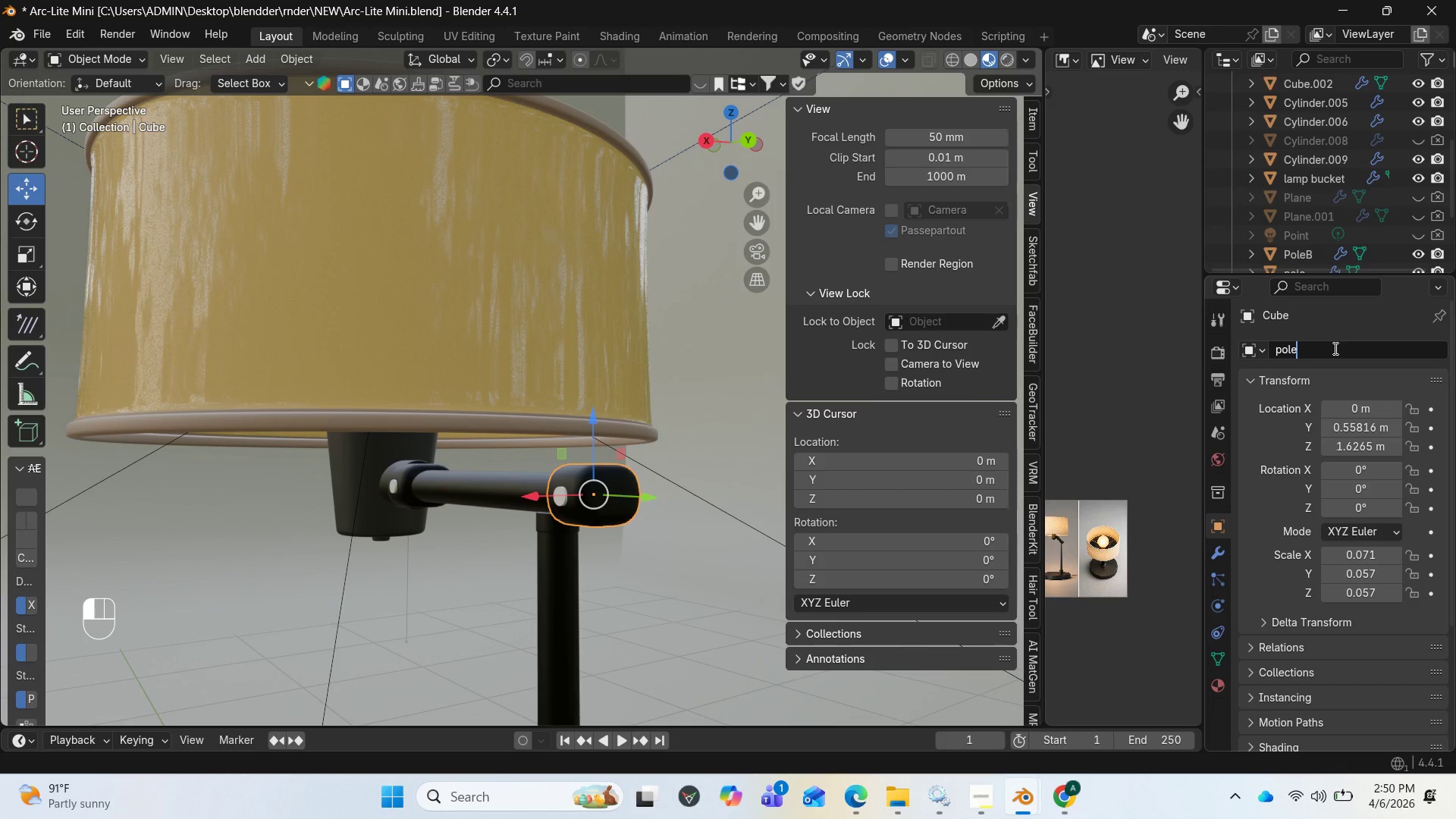 
wait(10.72)
 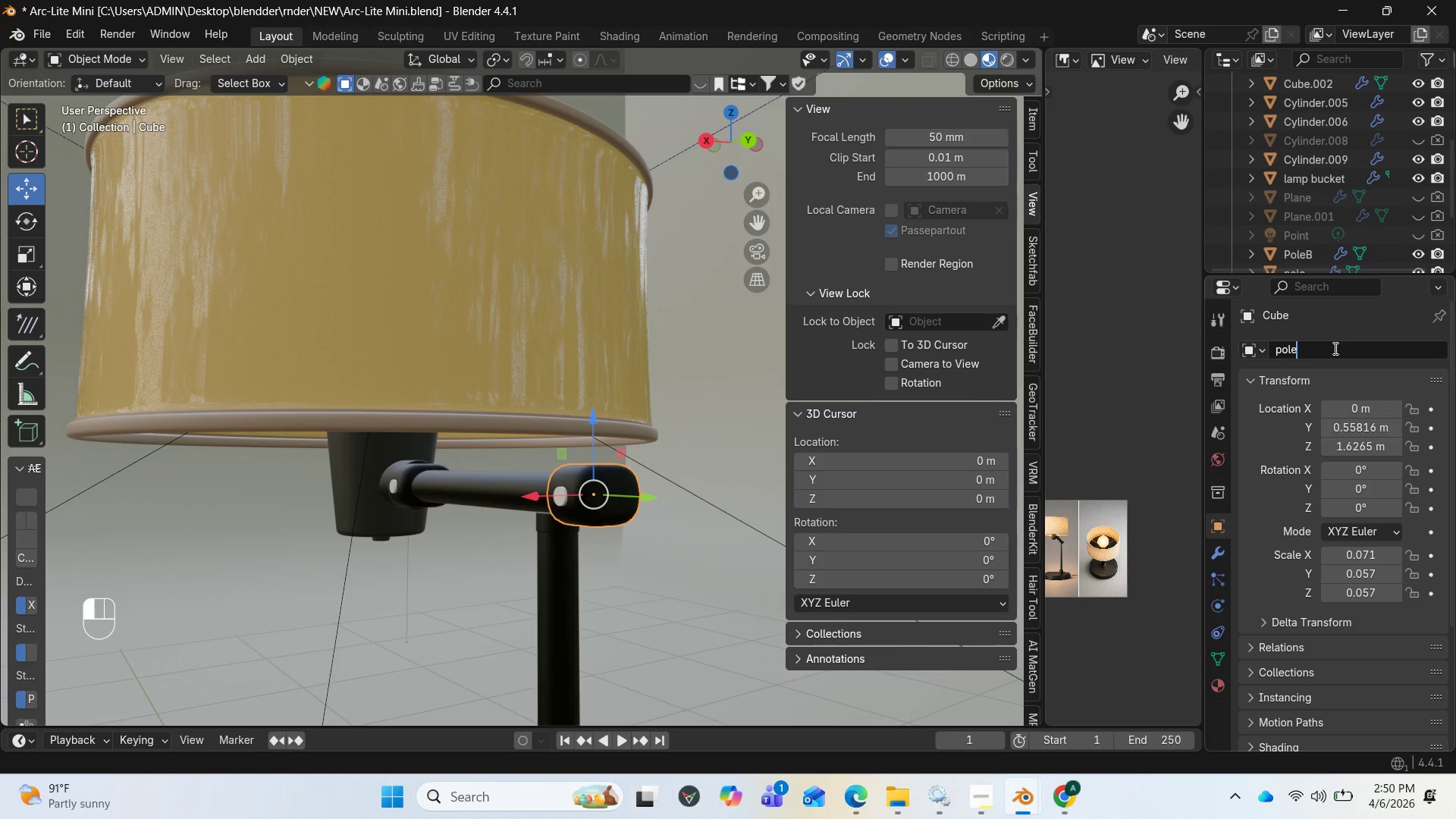 
type( hook)
 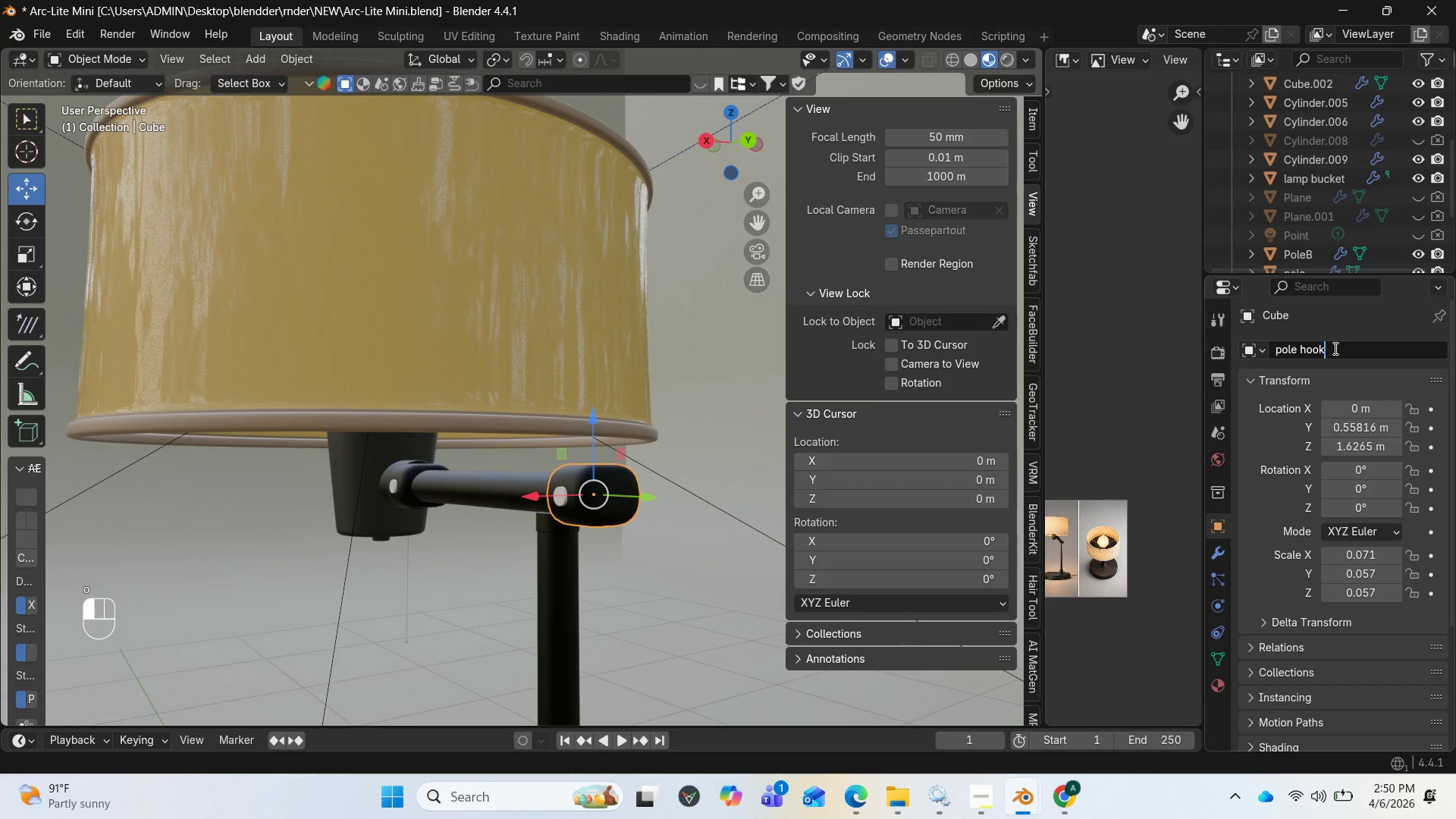 
key(Enter)
 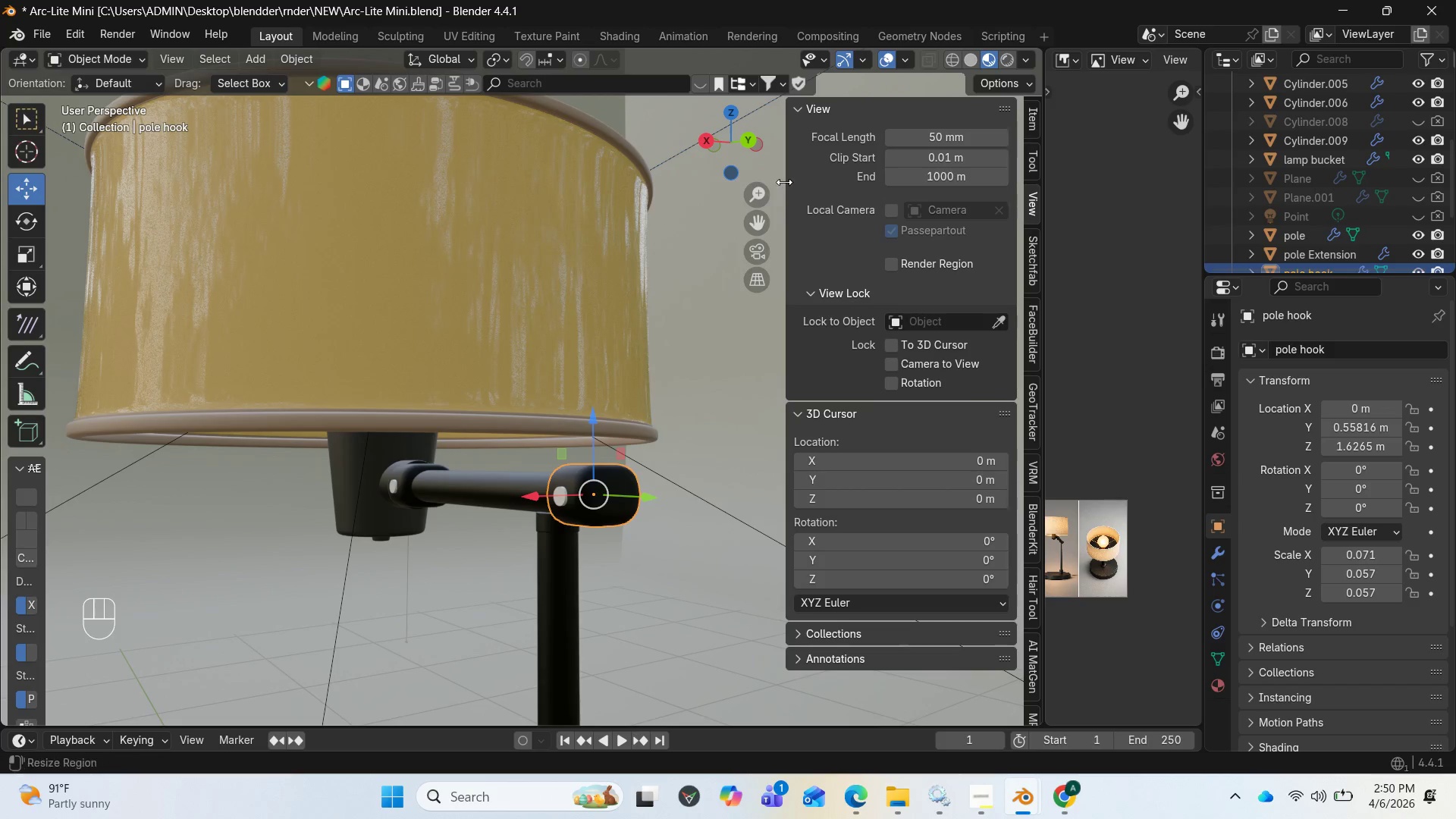 
left_click_drag(start_coordinate=[736, 139], to_coordinate=[789, 140])
 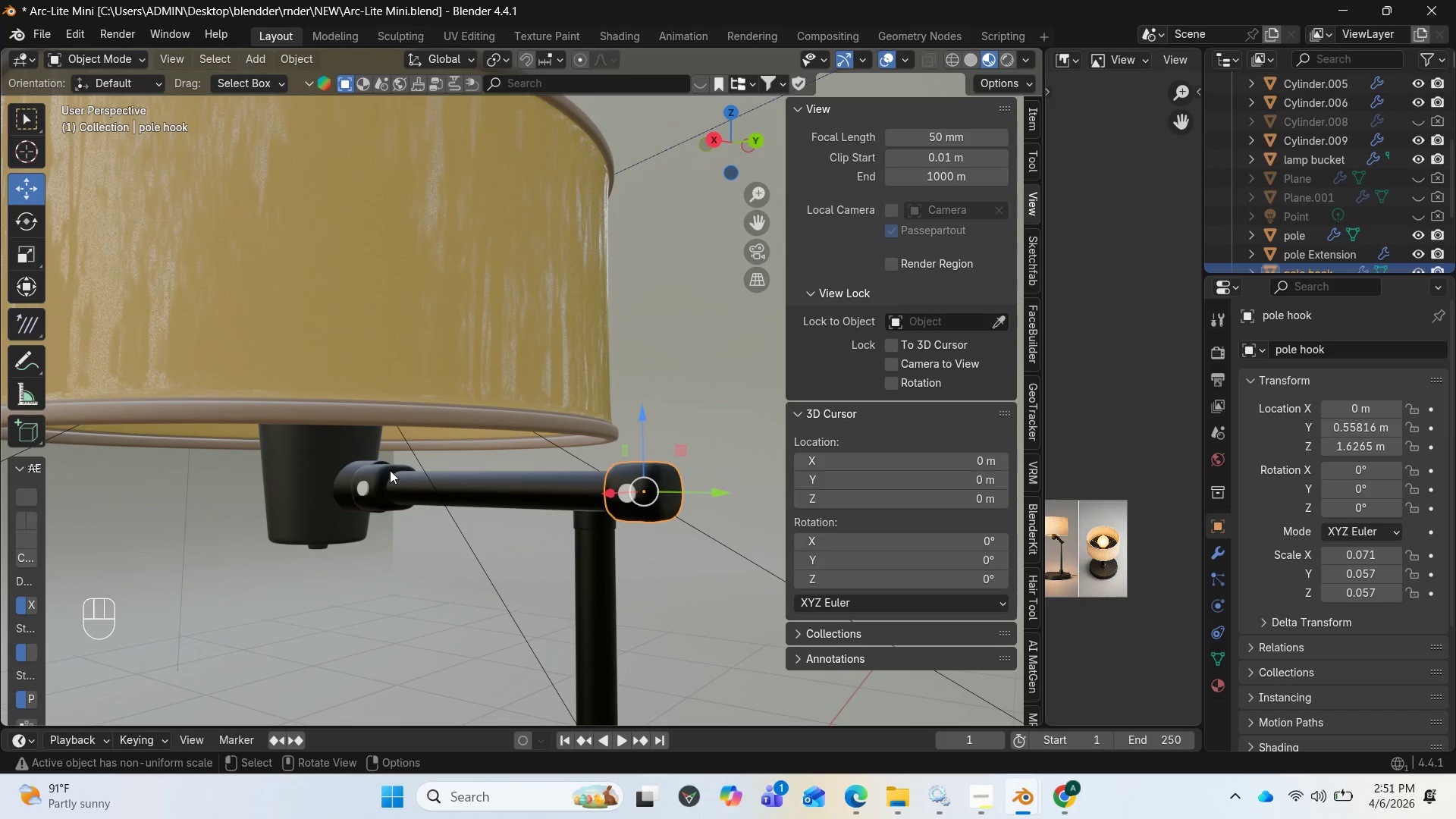 
left_click([388, 470])
 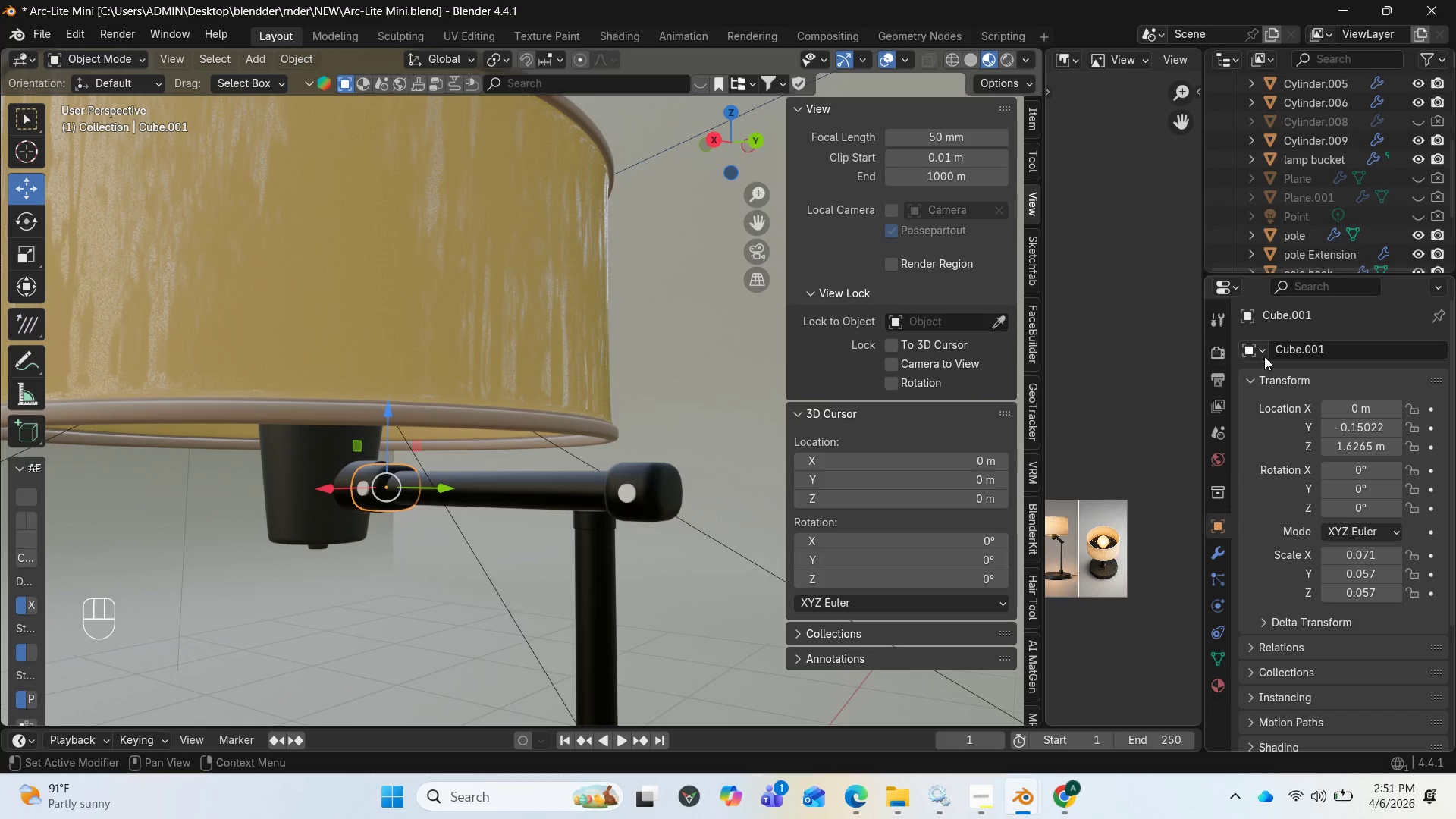 
left_click([1310, 353])
 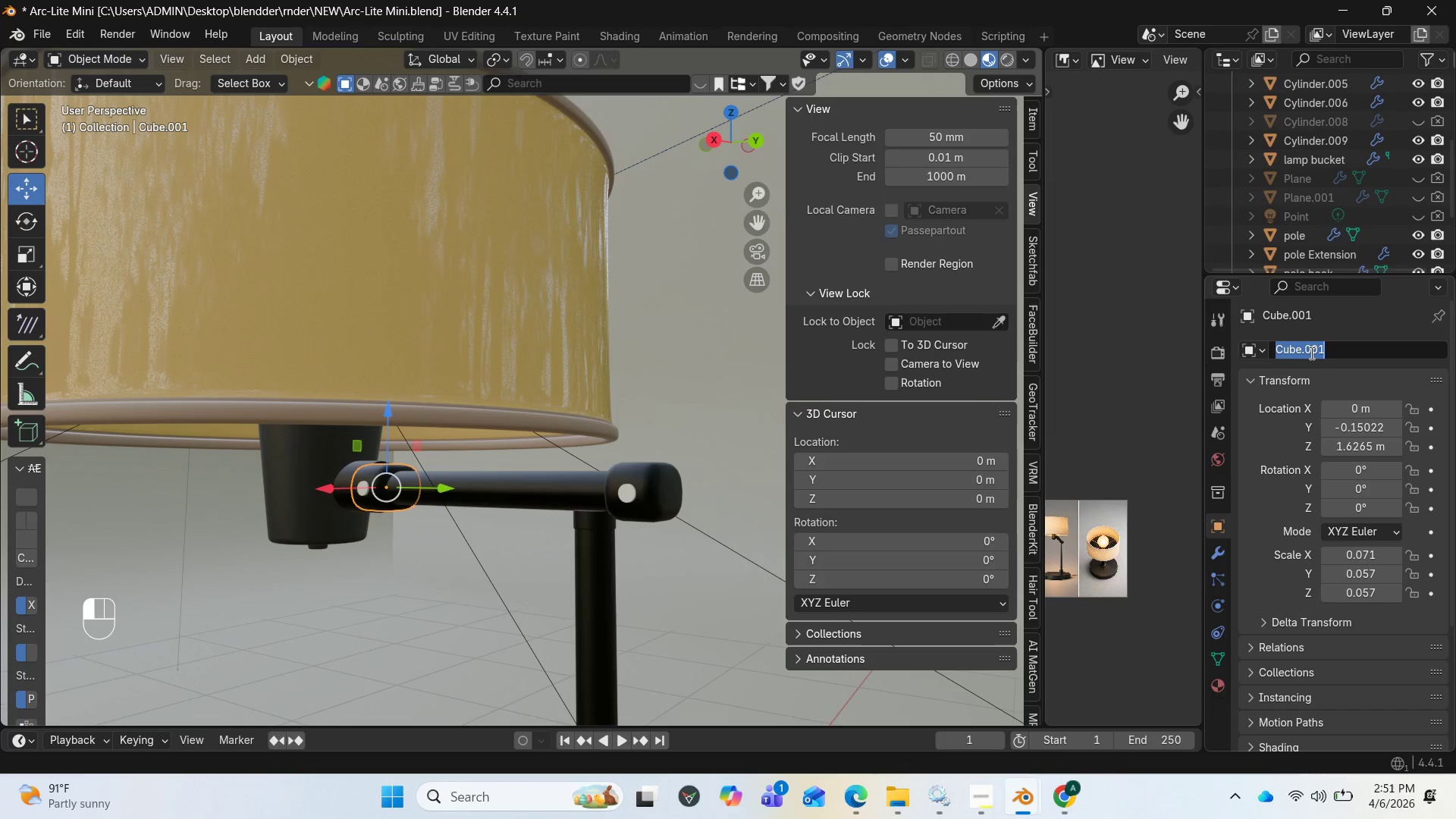 
type(poleHook)
 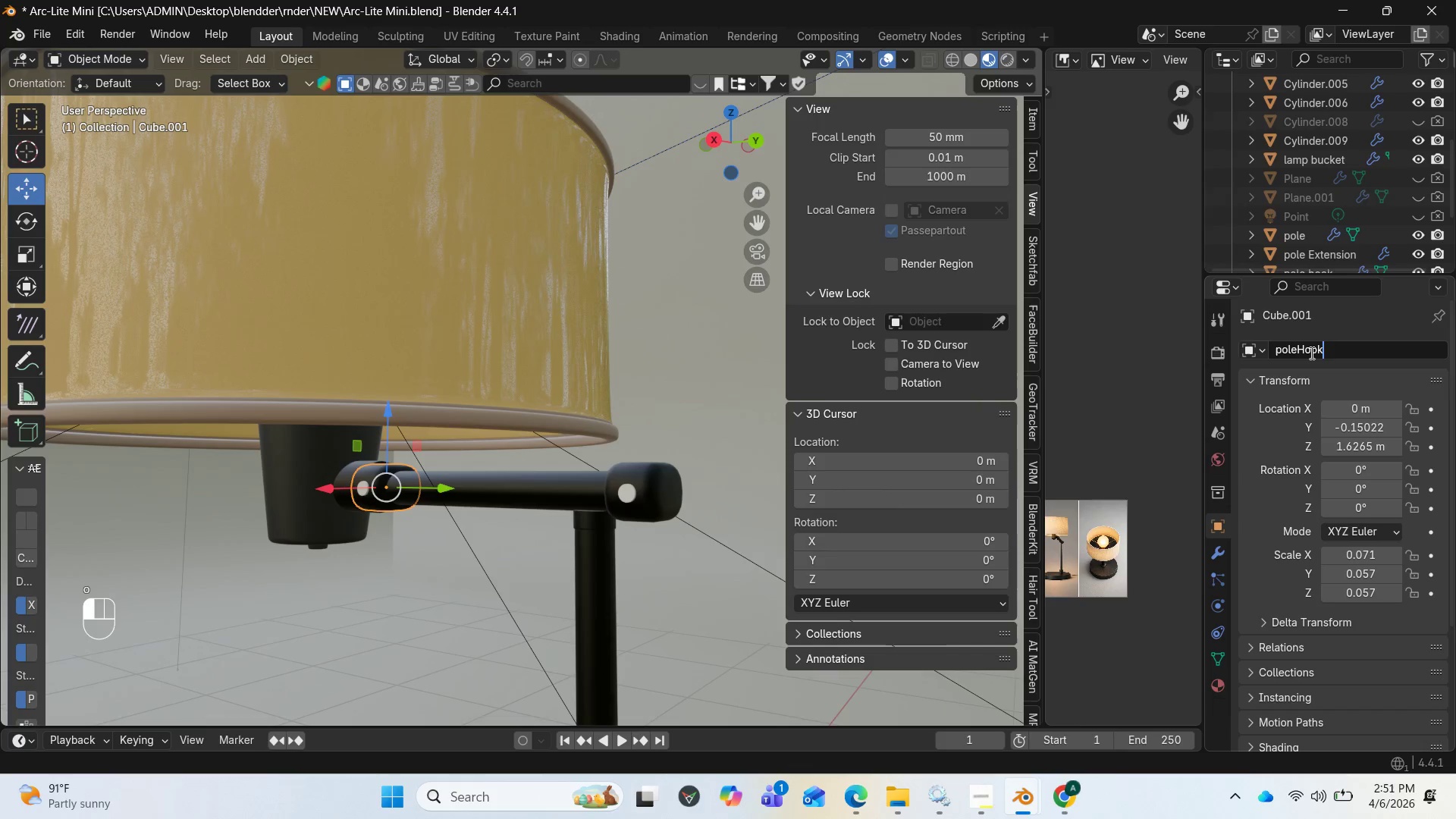 
key(Enter)
 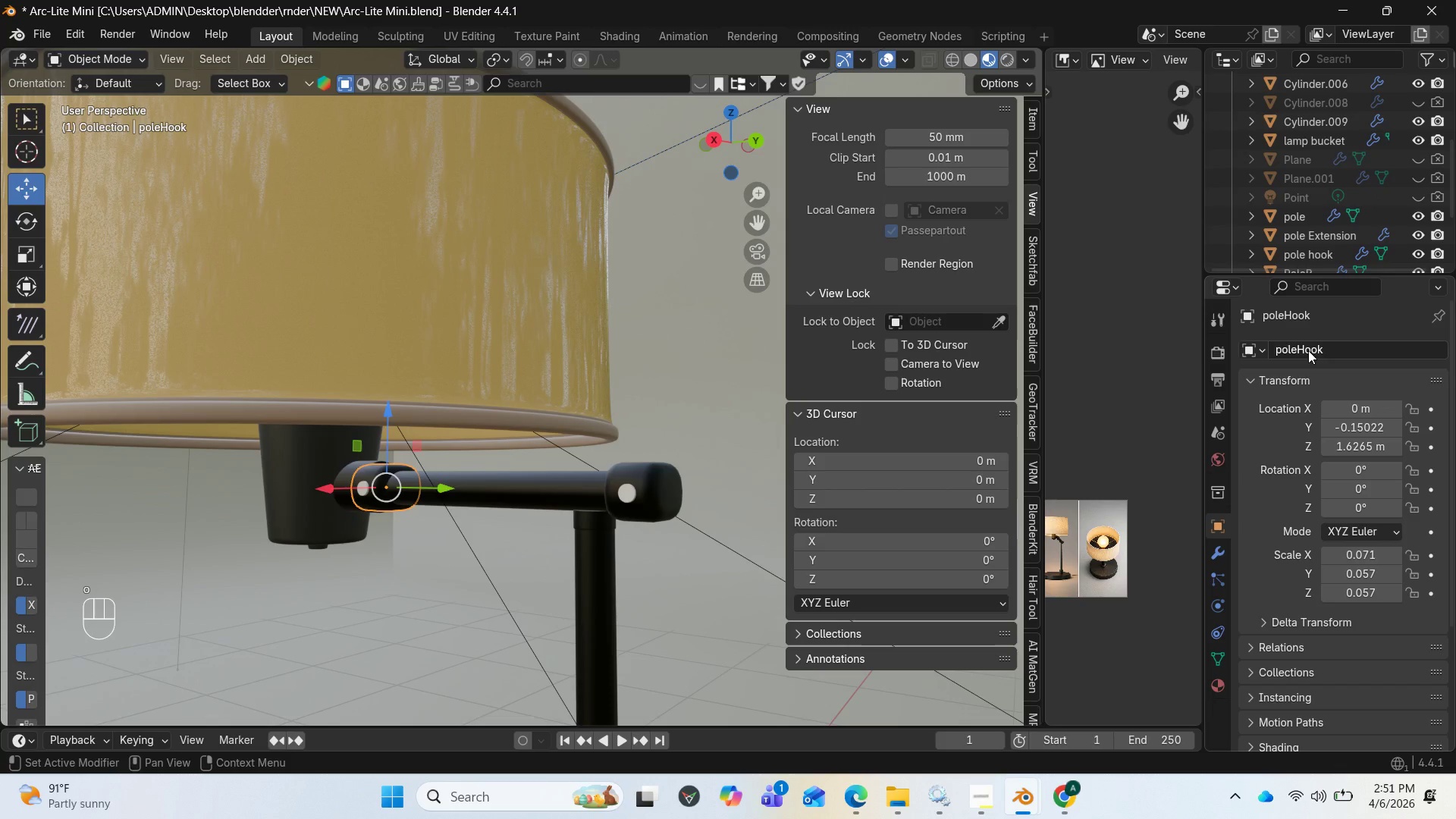 
scroll: coordinate [1332, 212], scroll_direction: up, amount: 5.0
 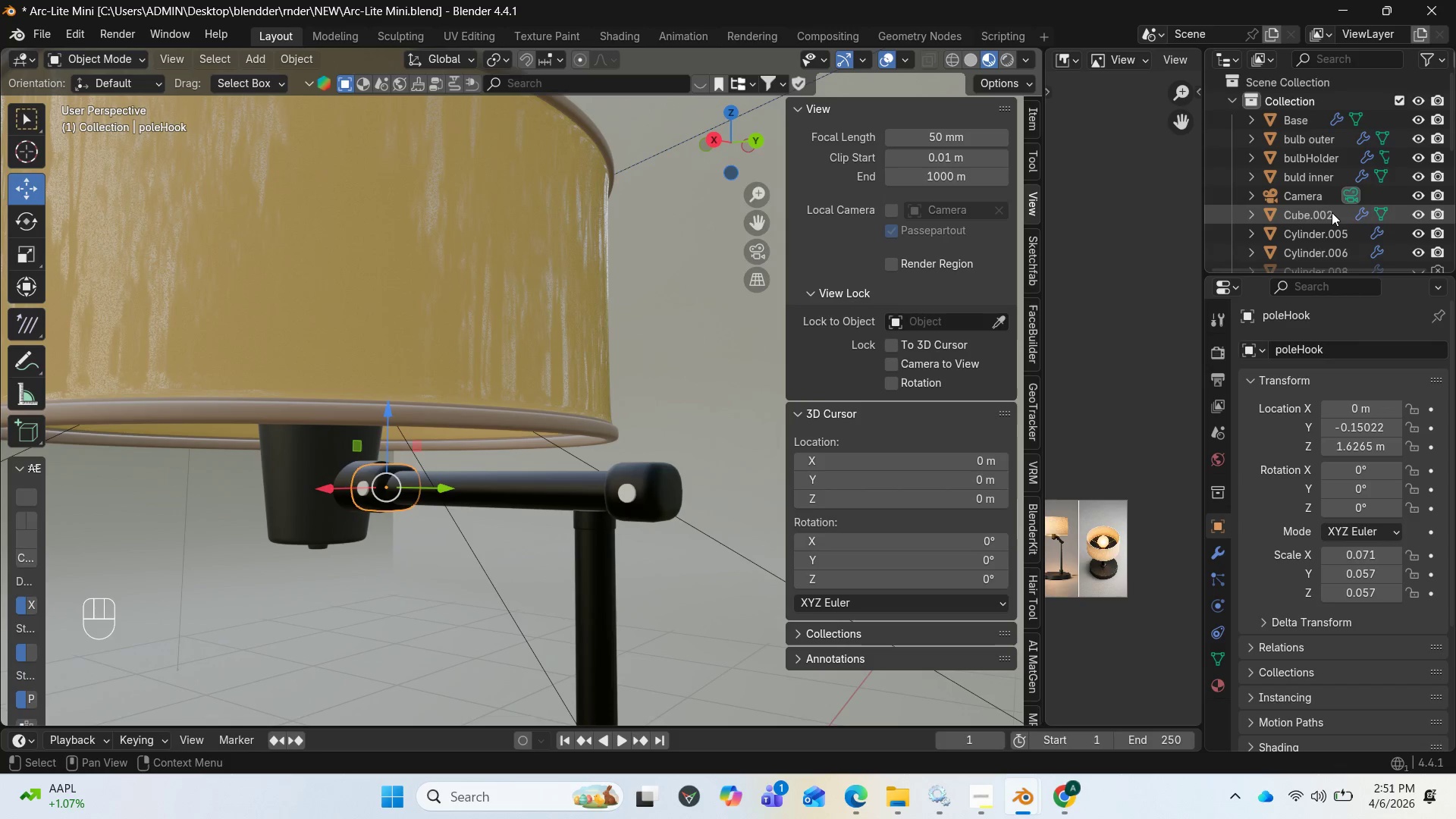 
scroll: coordinate [1329, 221], scroll_direction: down, amount: 5.0
 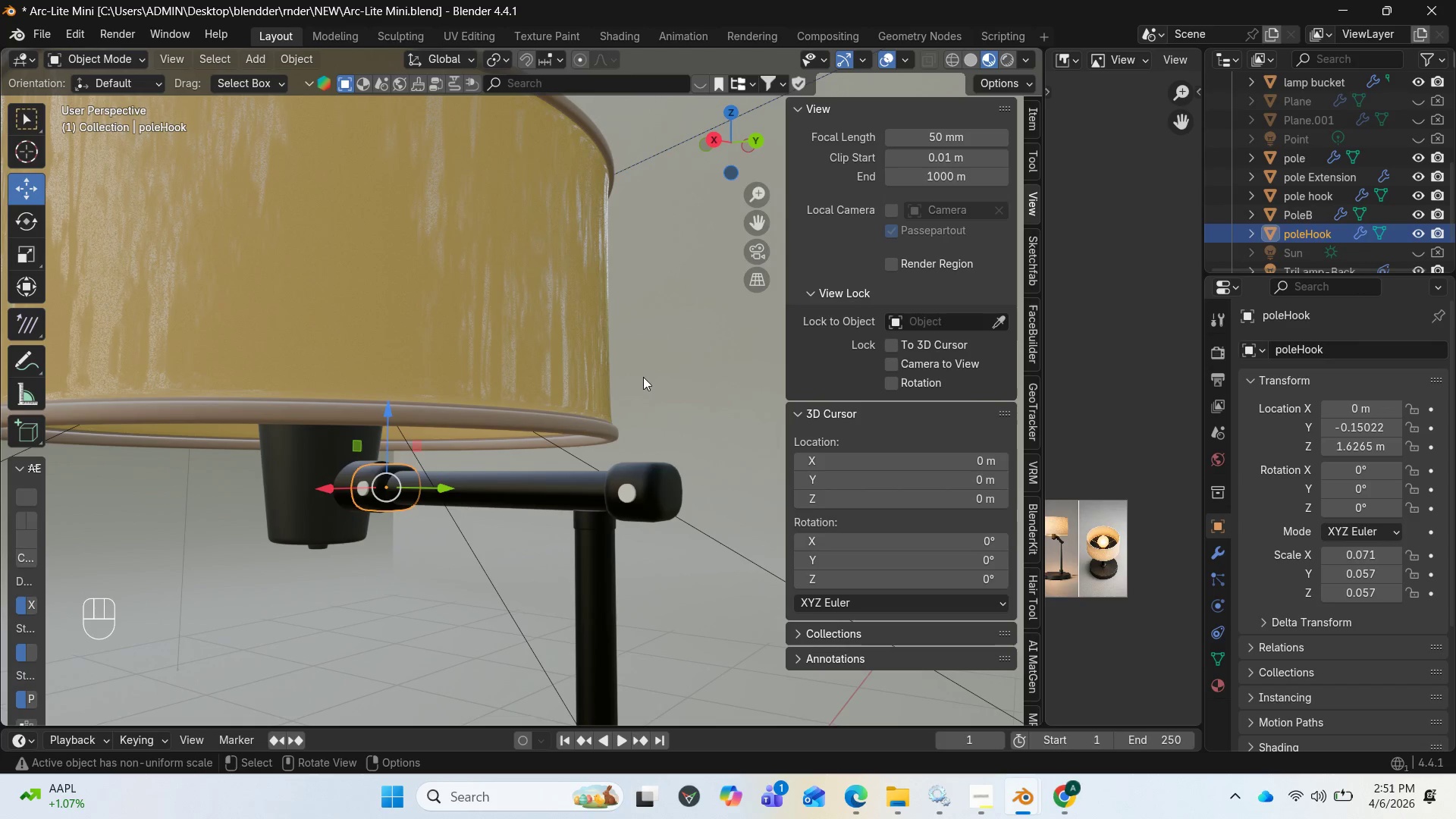 
left_click([359, 488])
 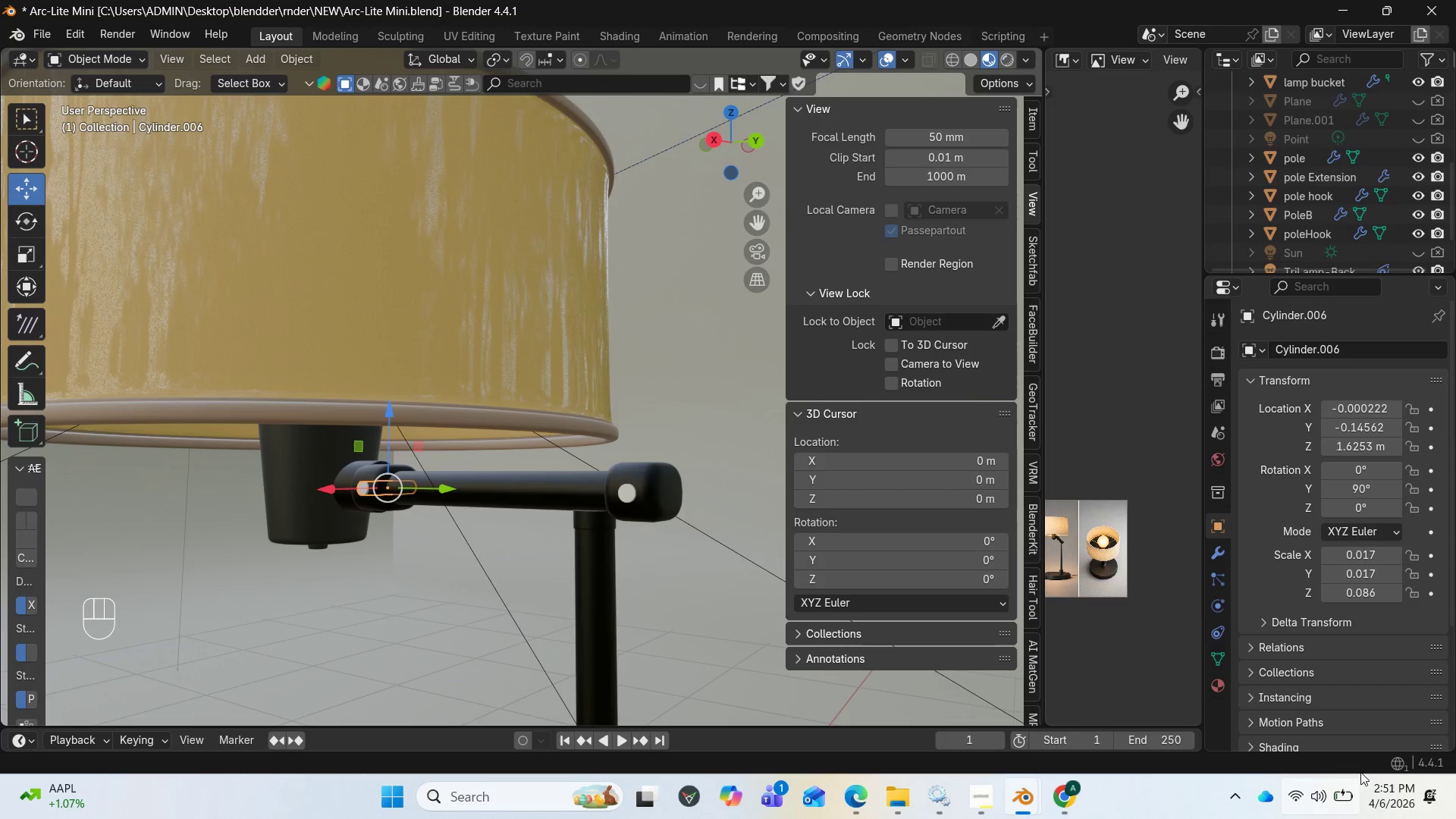 
wait(11.56)
 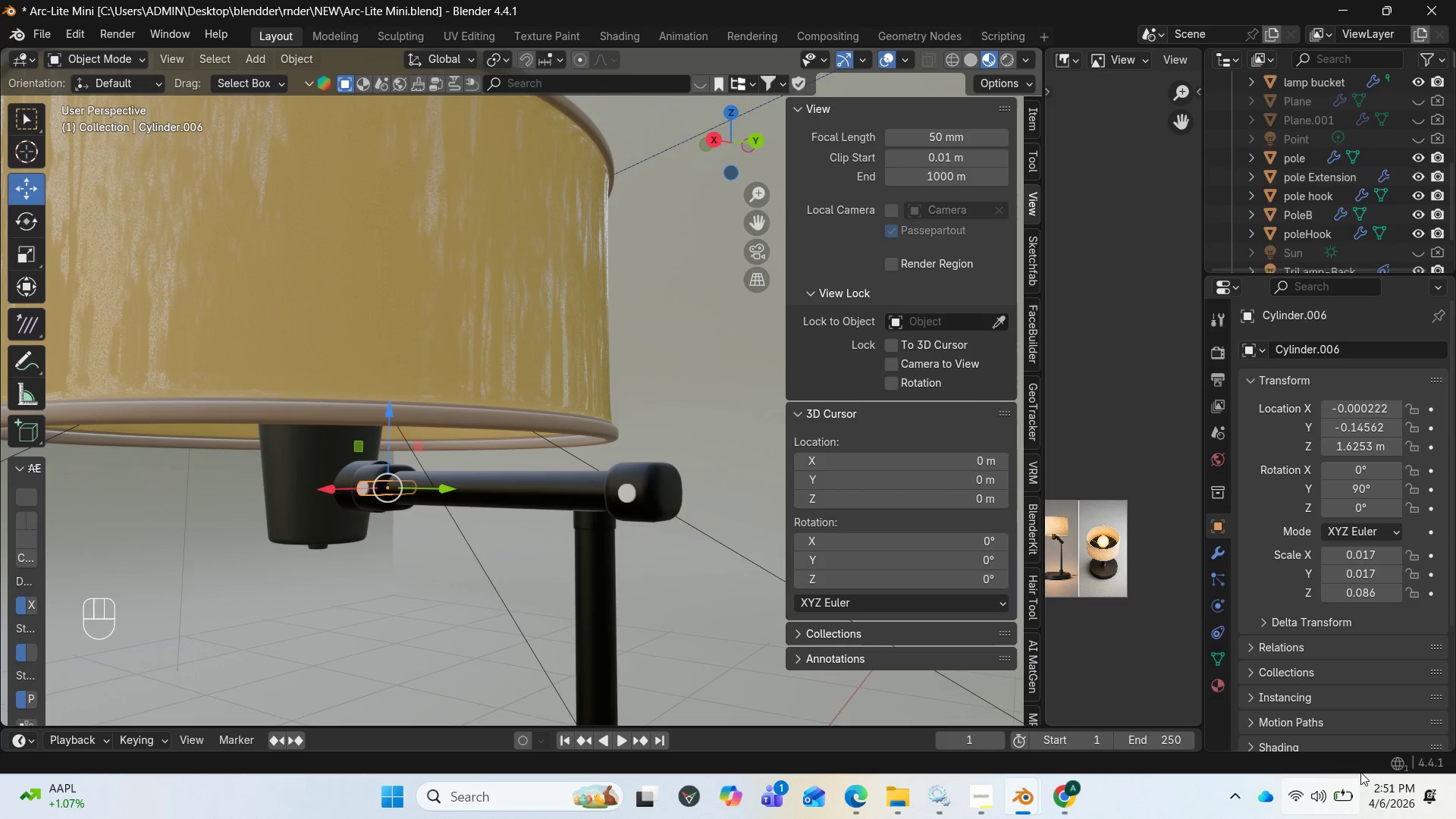 
left_click([1351, 351])
 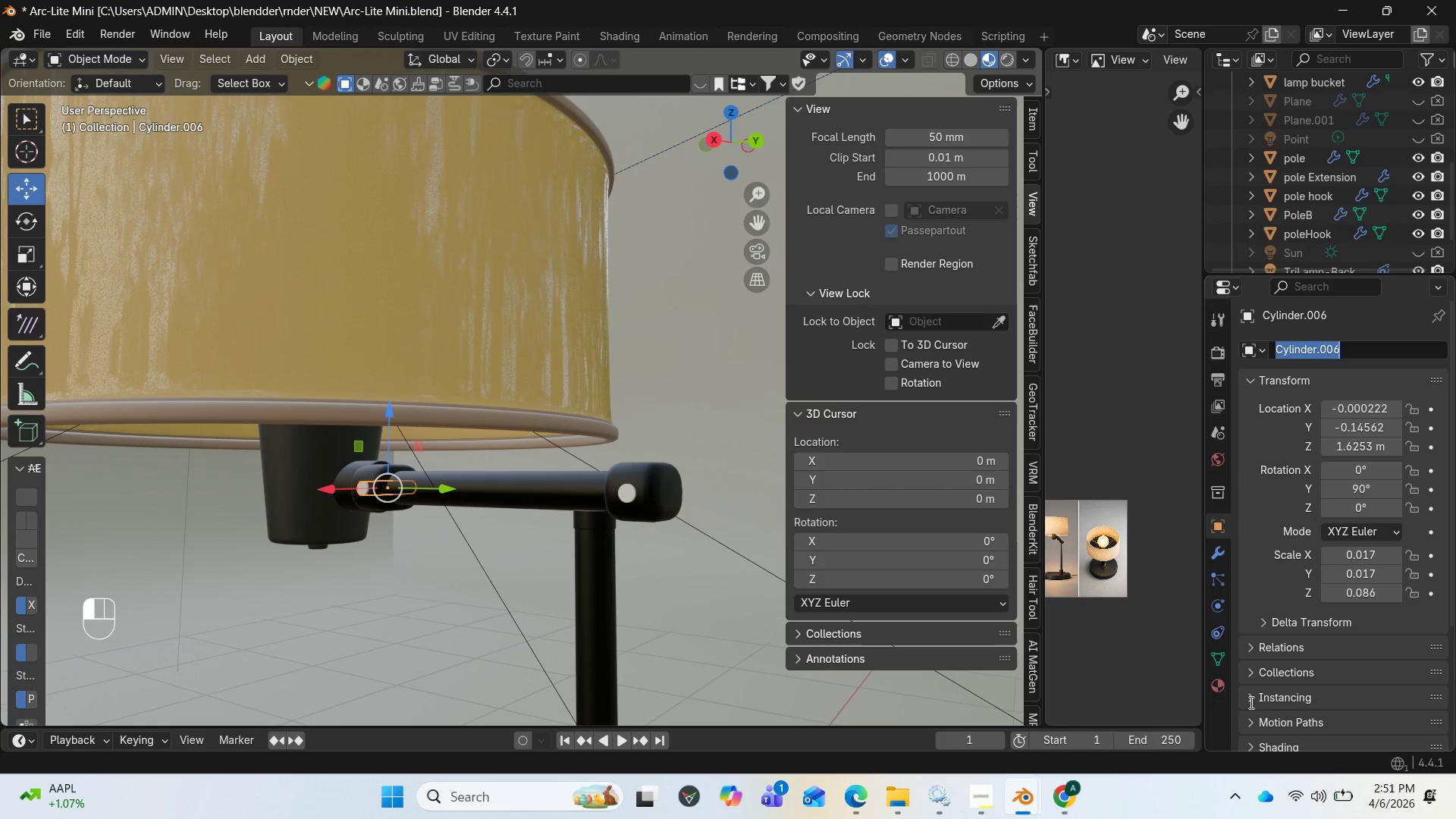 
wait(5.14)
 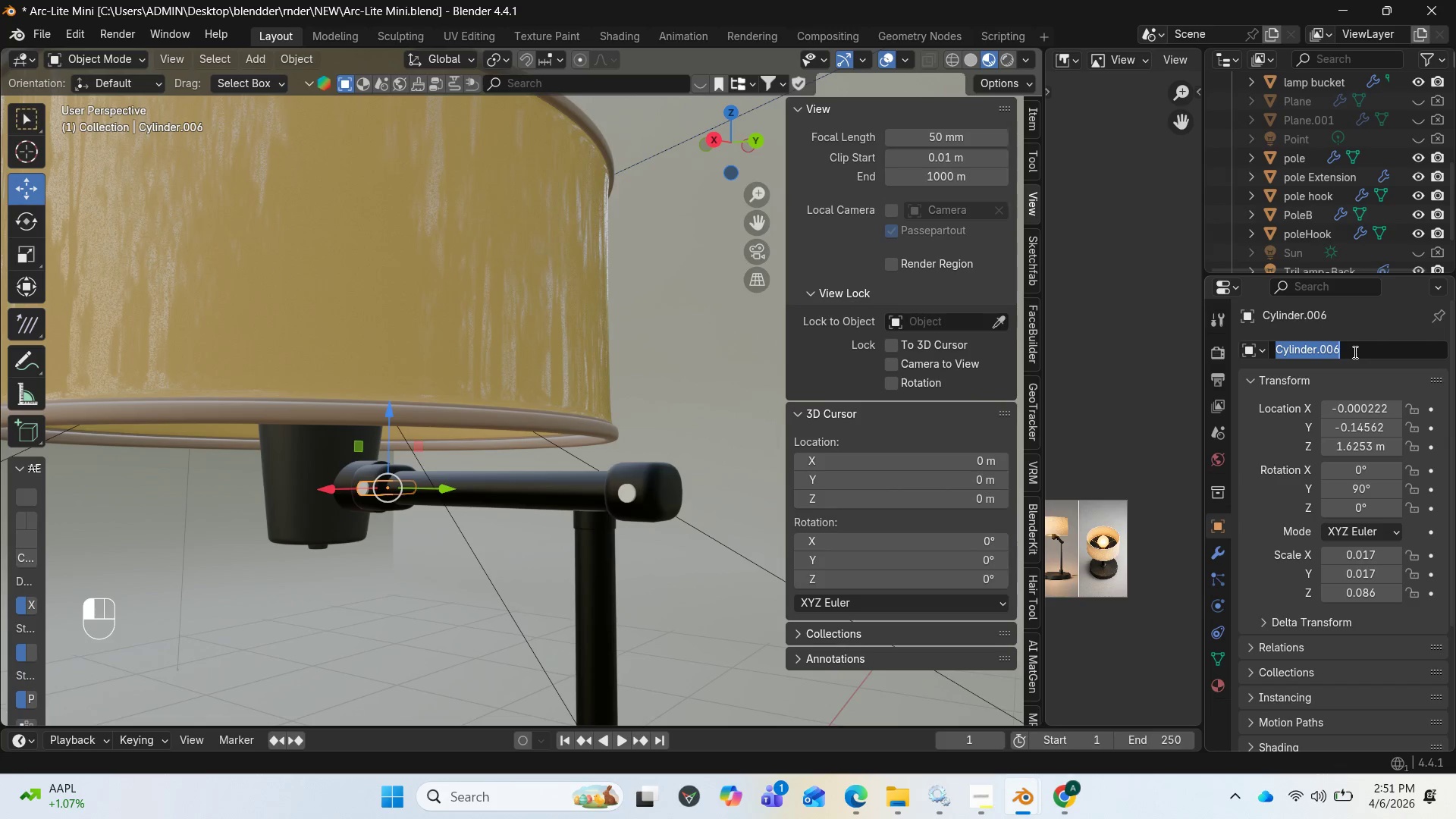 
double_click([1221, 686])
 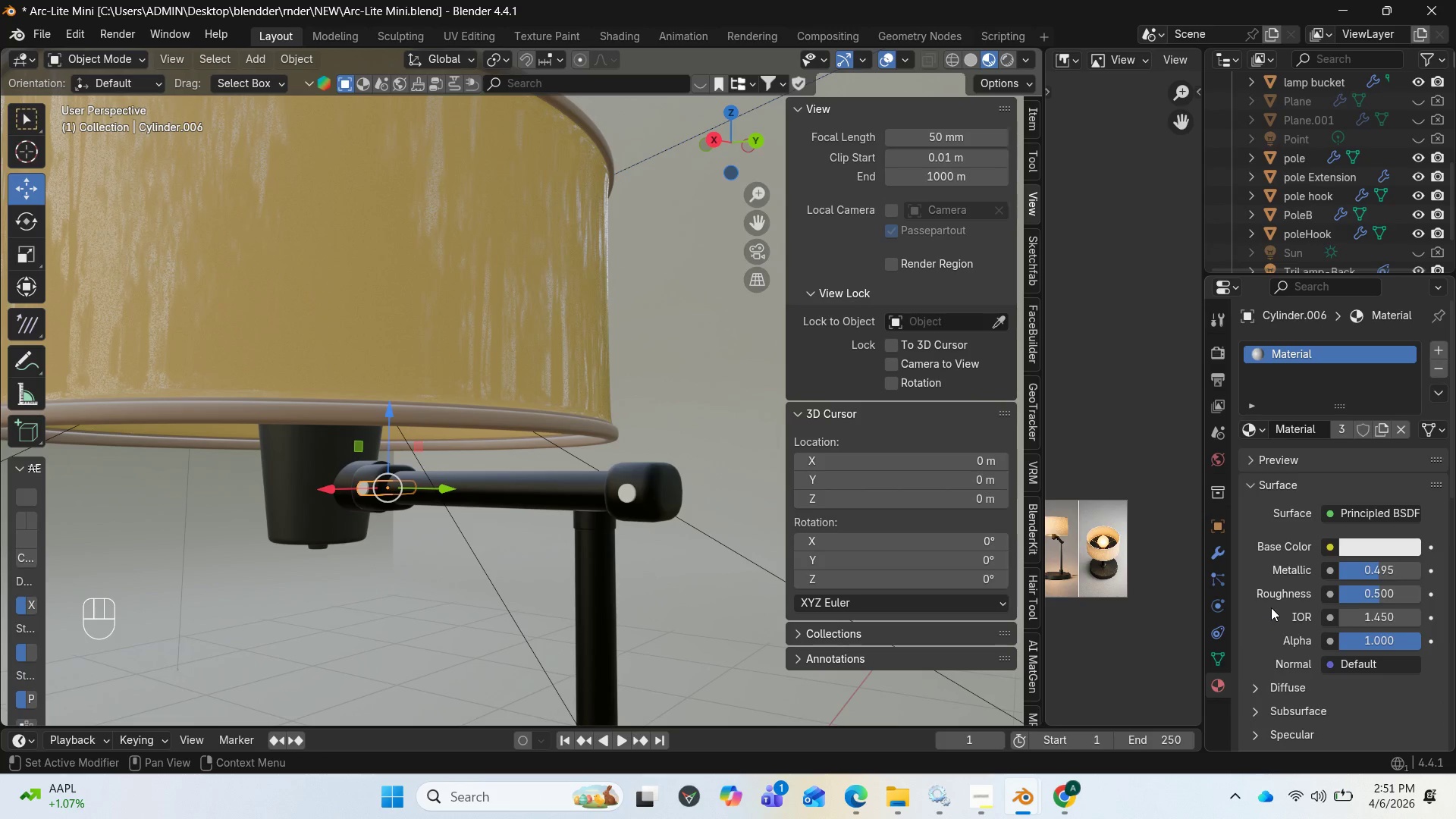 
mouse_move([1354, 582])
 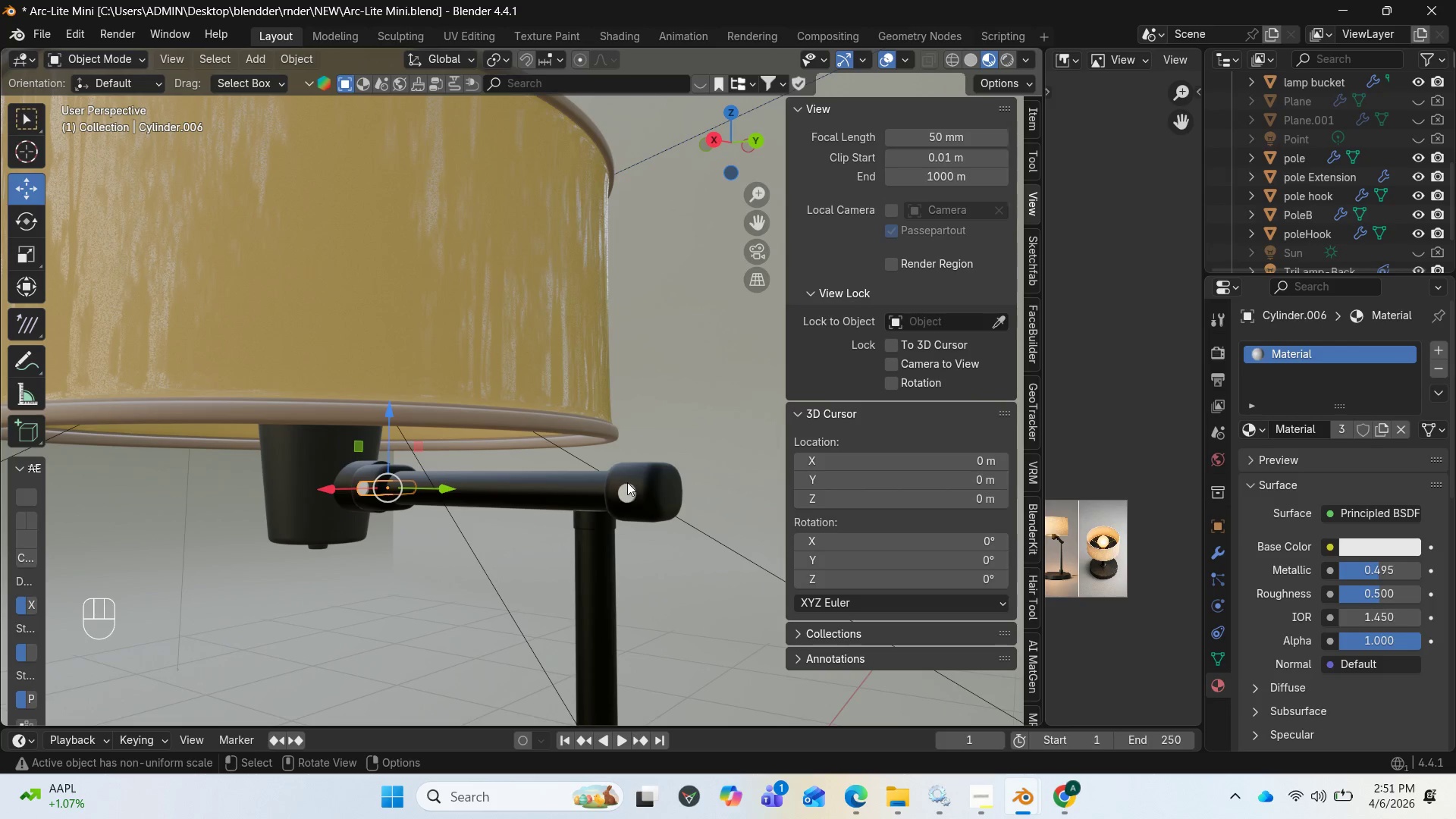 
left_click([633, 487])
 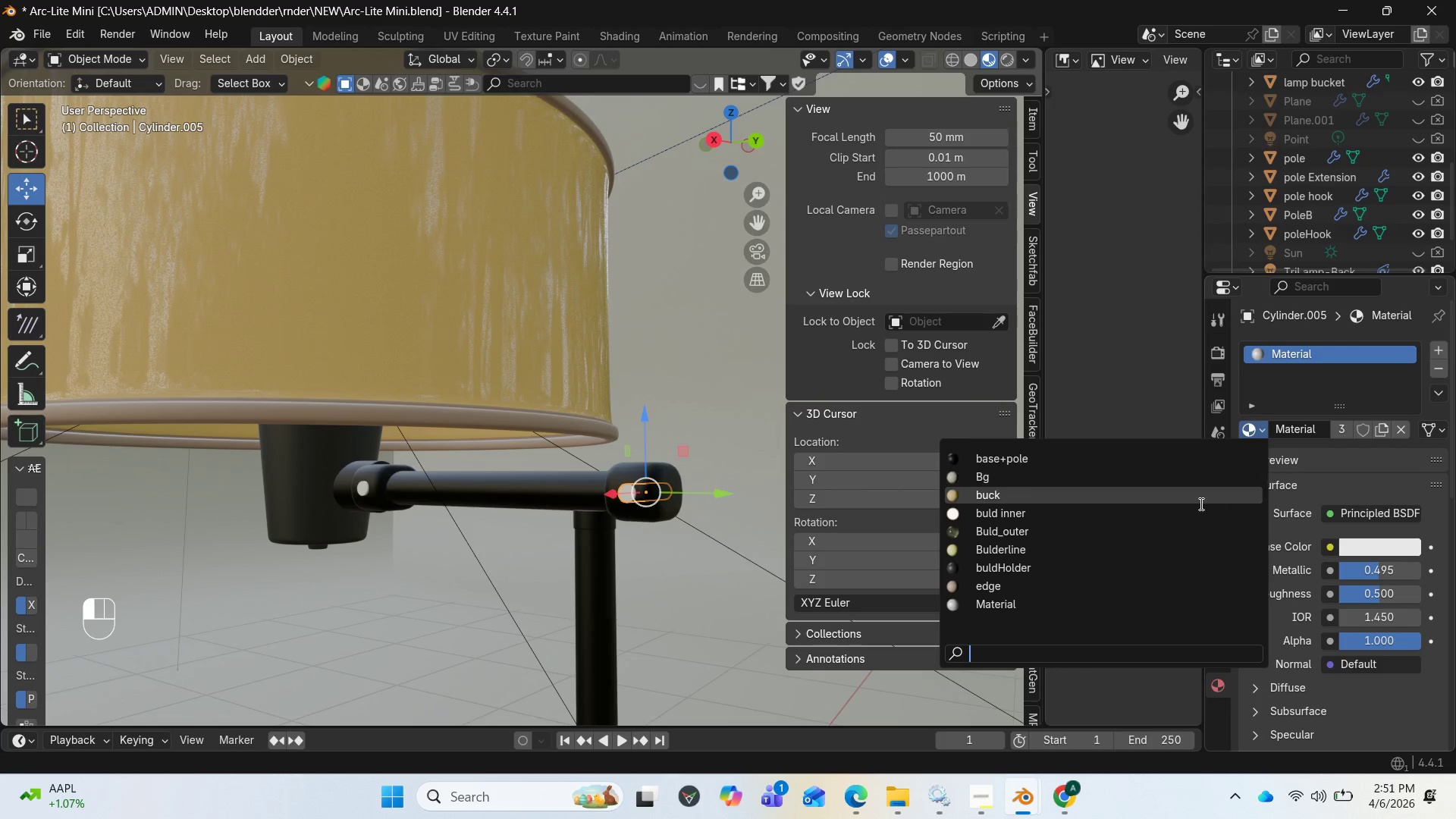 
wait(5.2)
 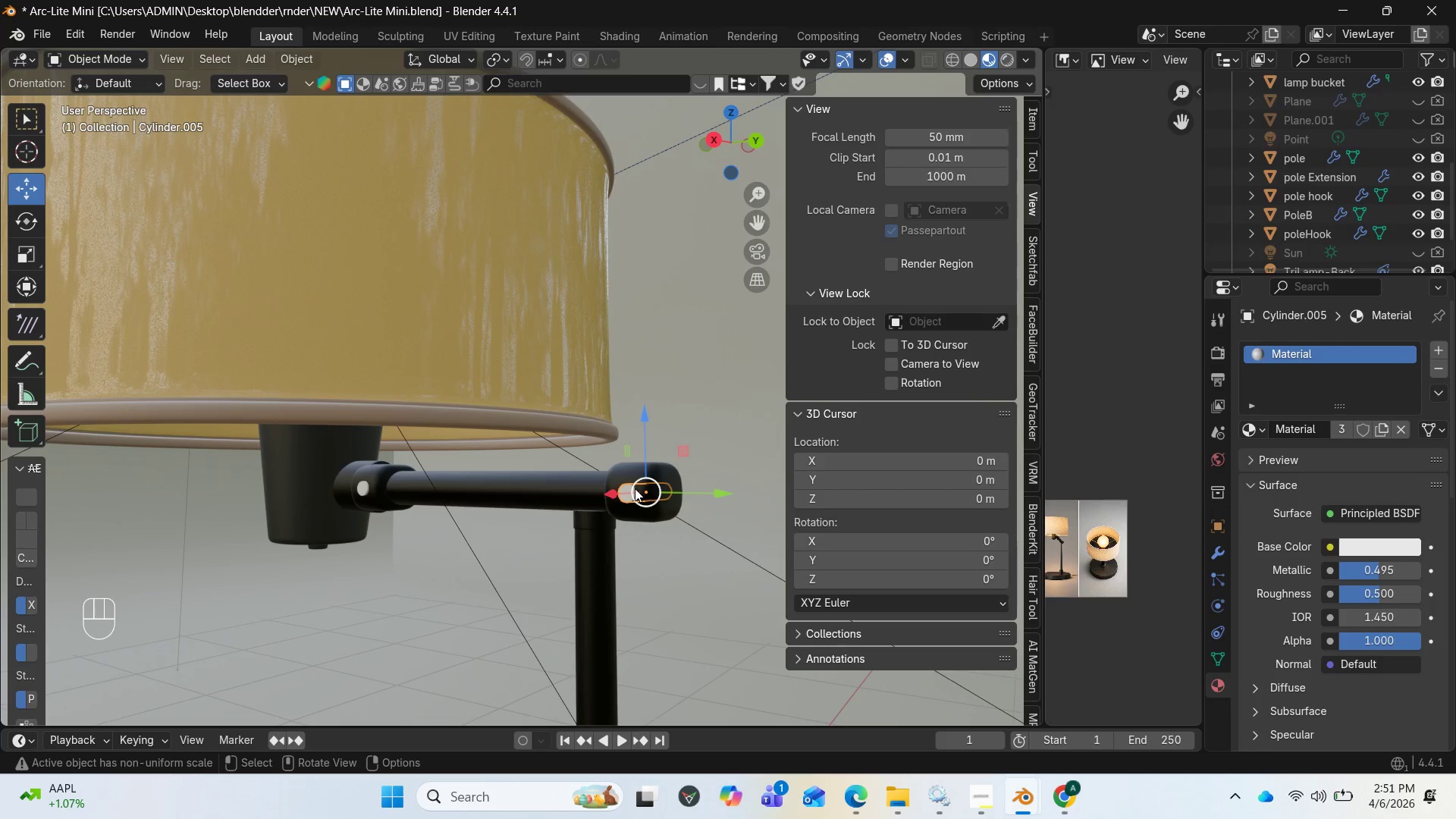 
mouse_move([1107, 610])
 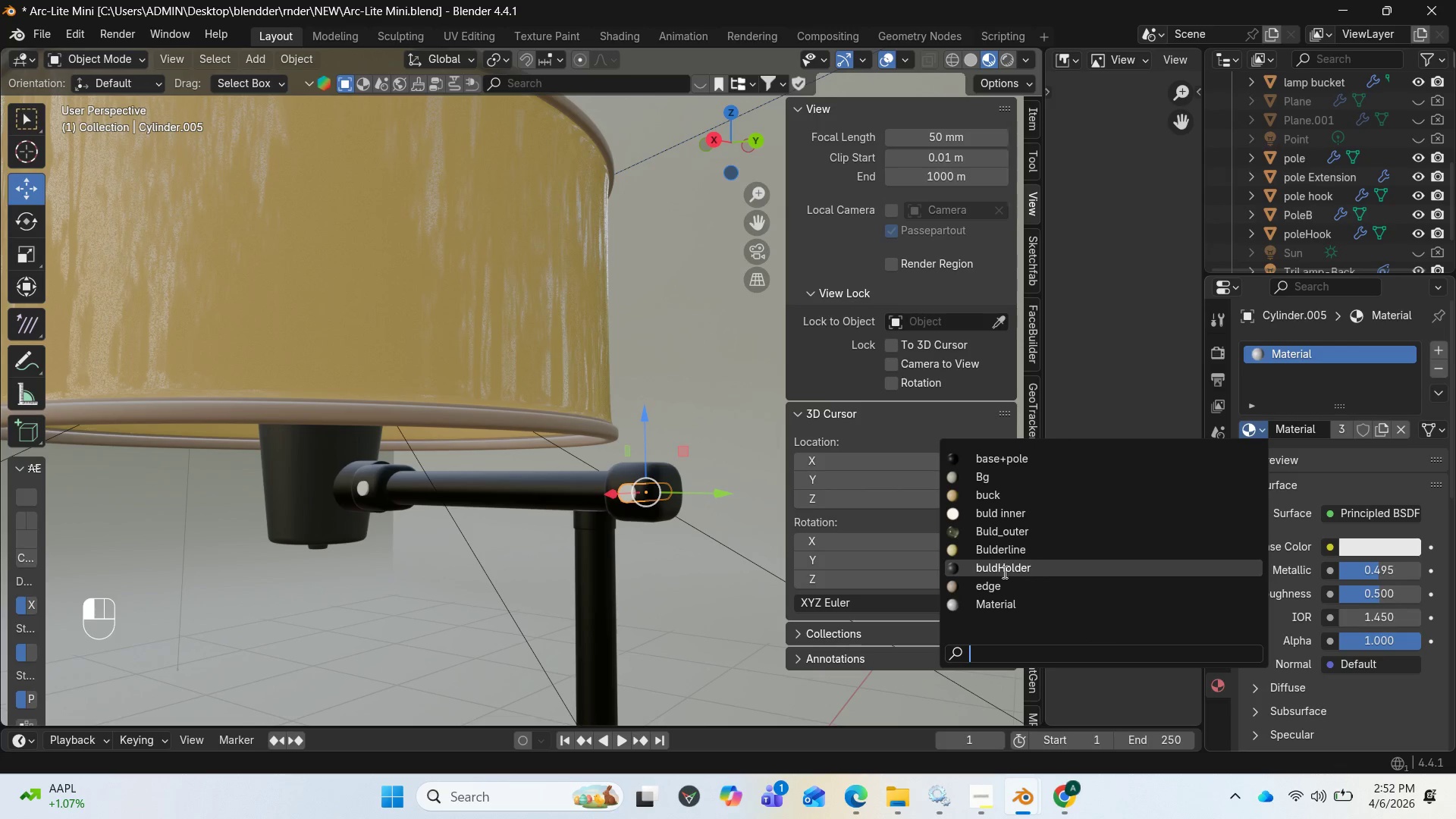 
wait(10.28)
 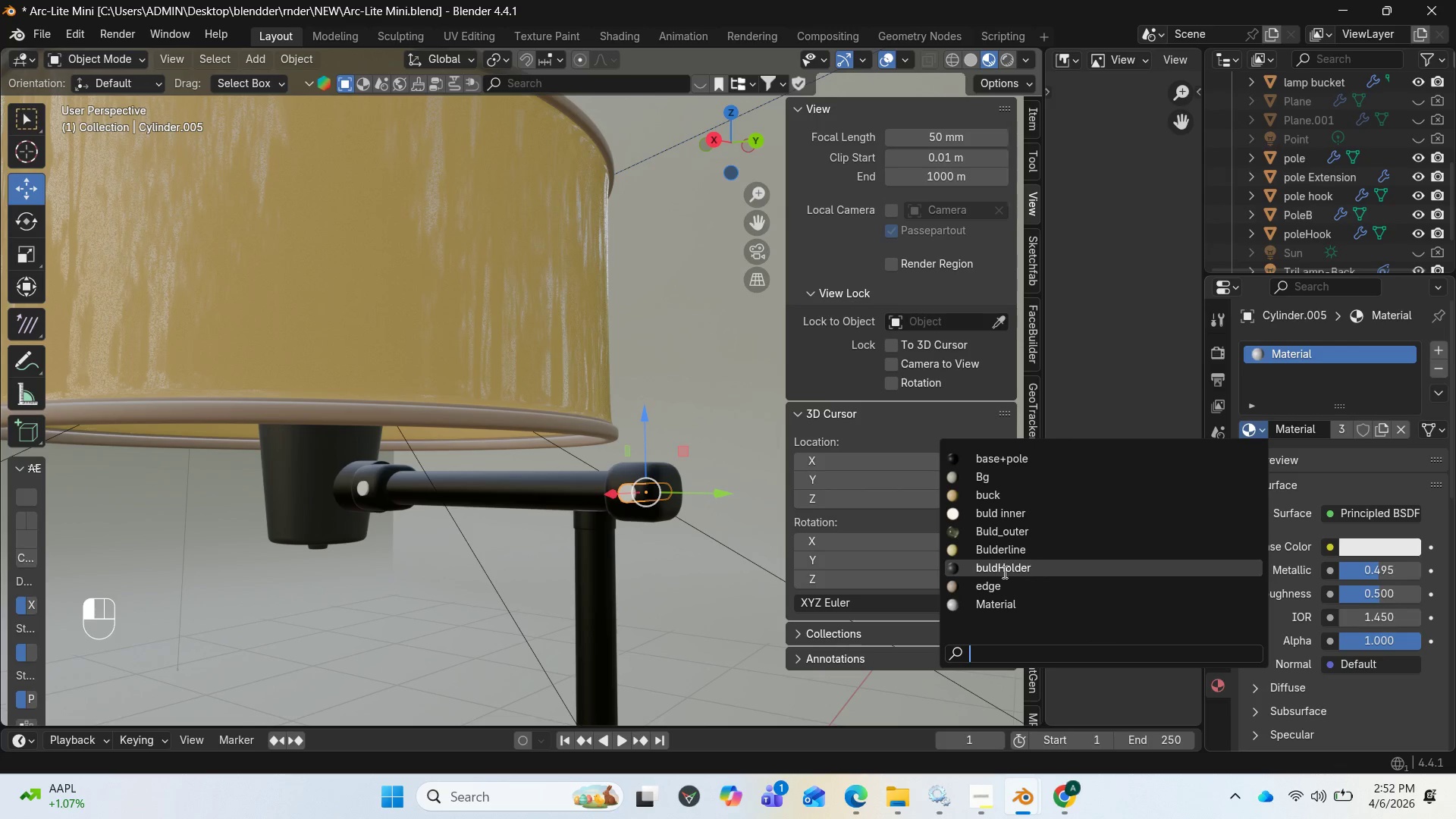 
left_click([1134, 610])
 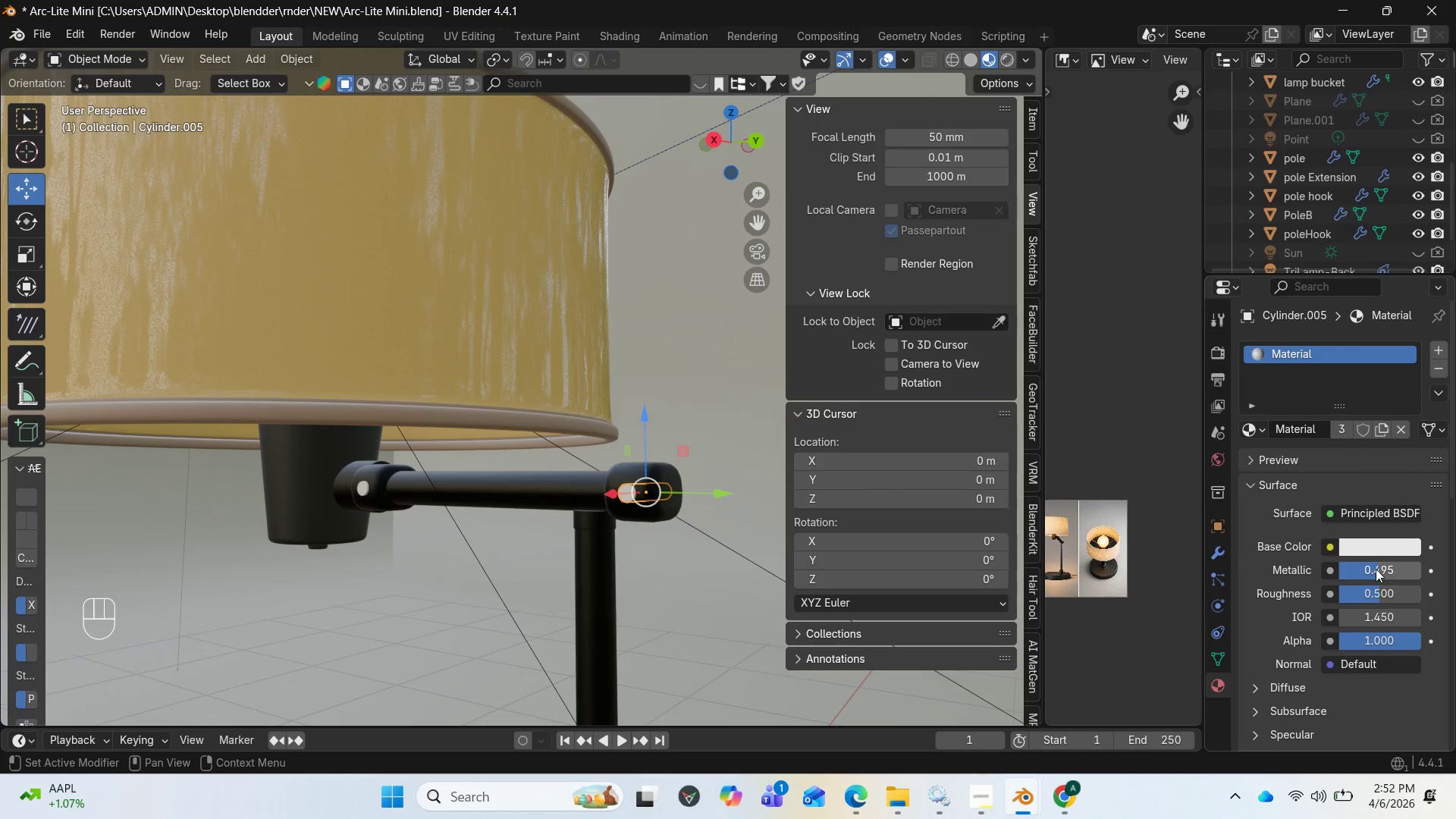 
left_click_drag(start_coordinate=[1373, 569], to_coordinate=[241, 575])
 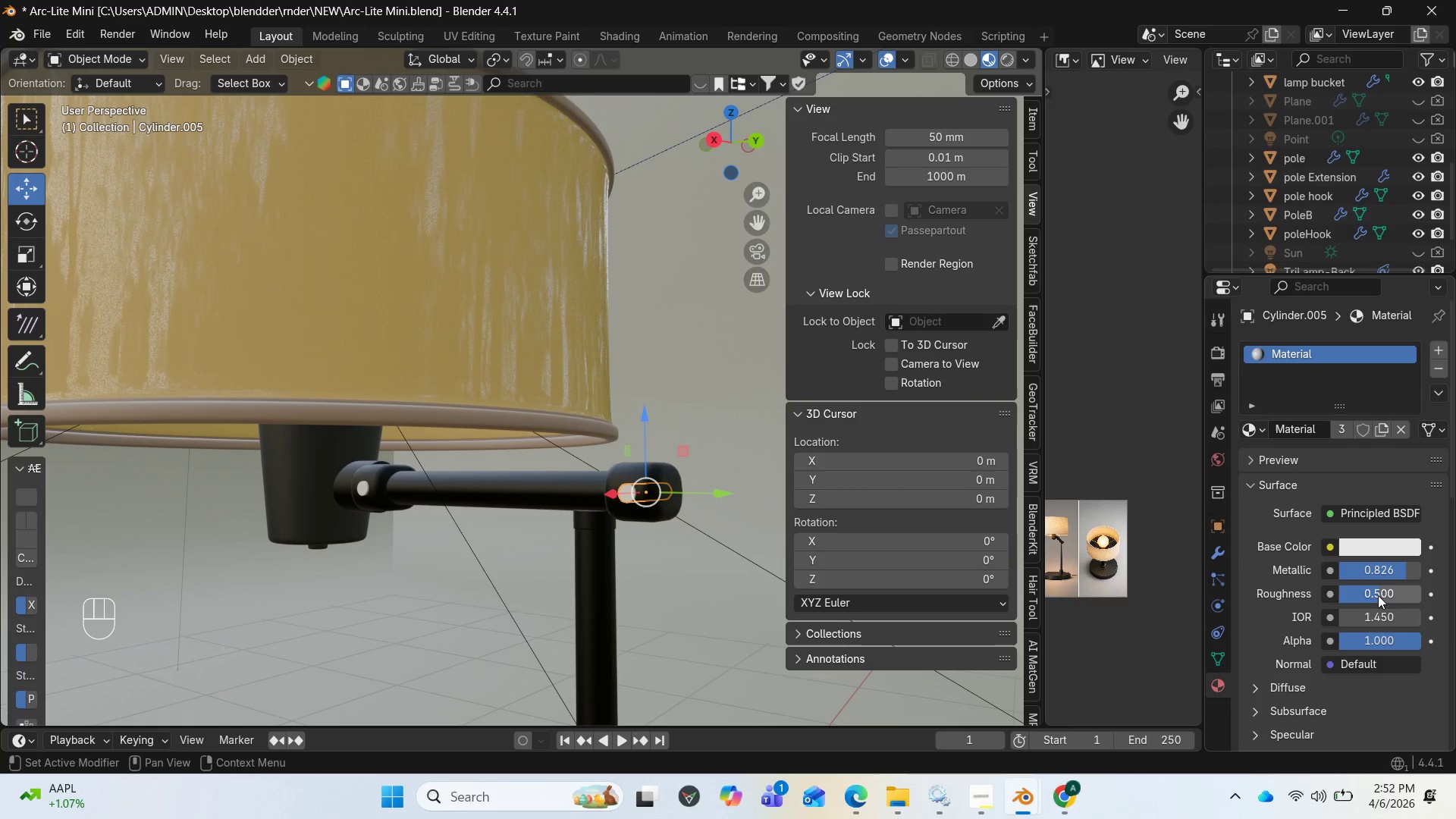 
left_click_drag(start_coordinate=[1377, 595], to_coordinate=[177, 590])
 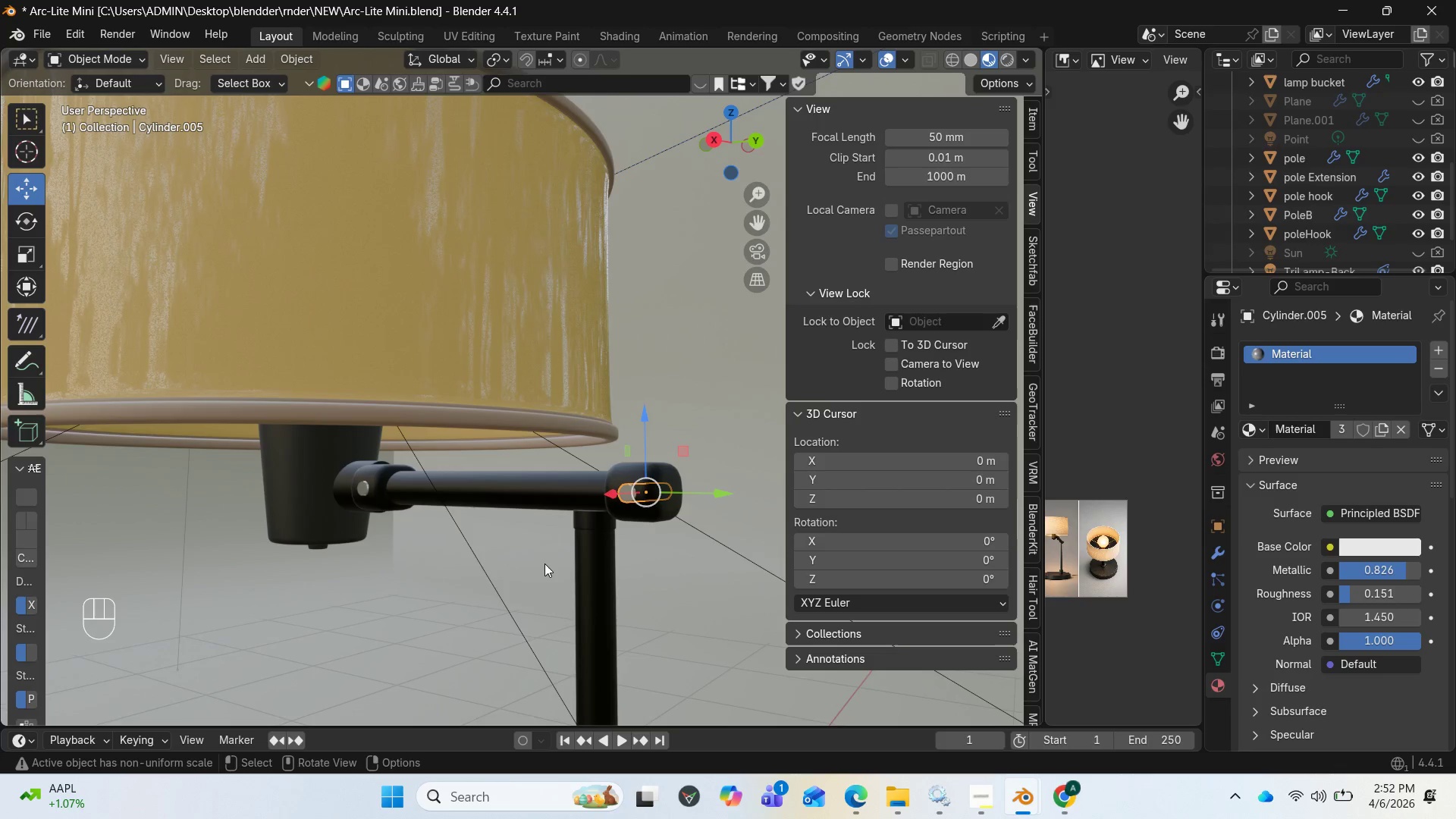 
scroll: coordinate [544, 560], scroll_direction: up, amount: 2.0
 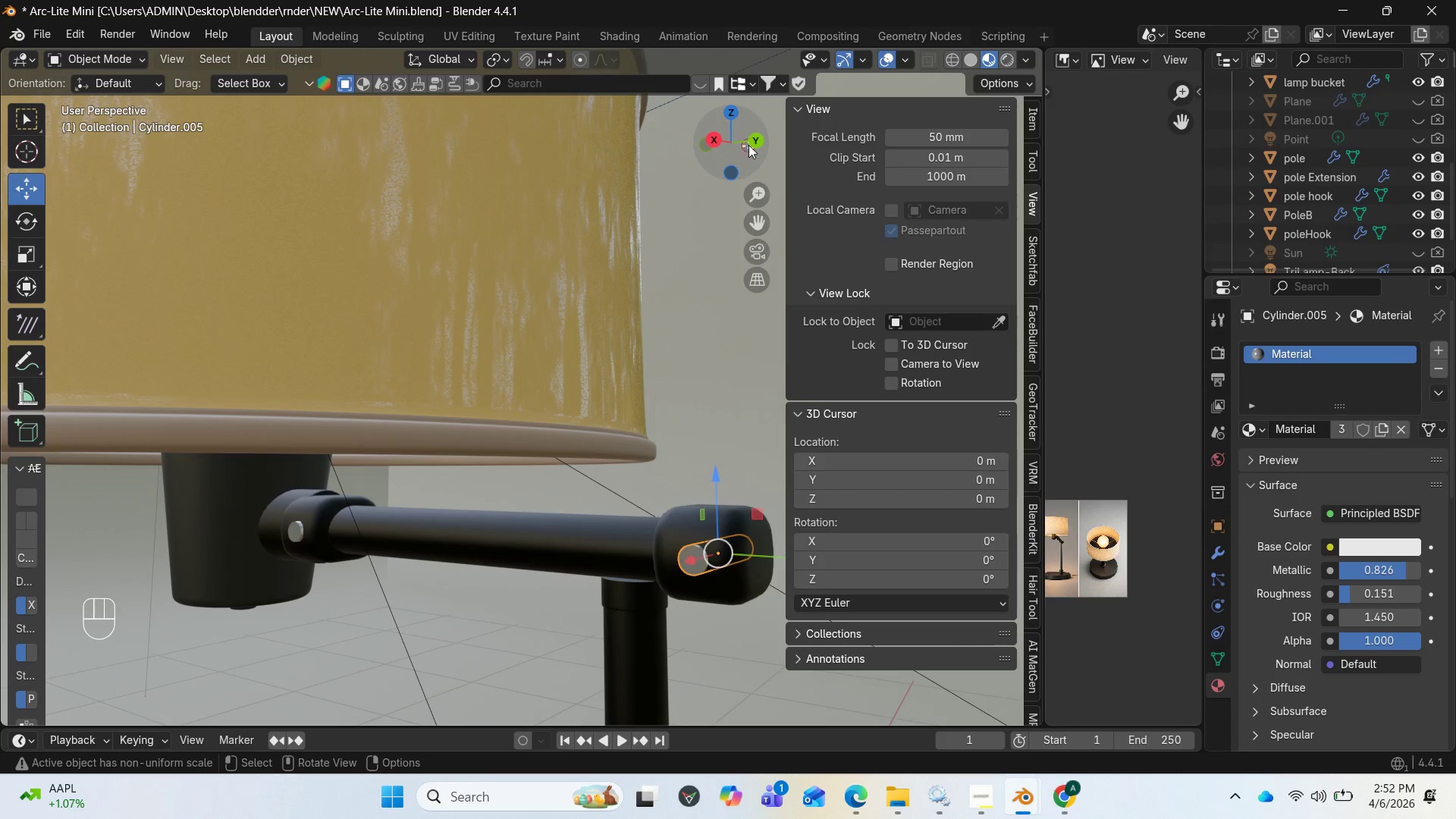 
left_click_drag(start_coordinate=[742, 131], to_coordinate=[673, 155])
 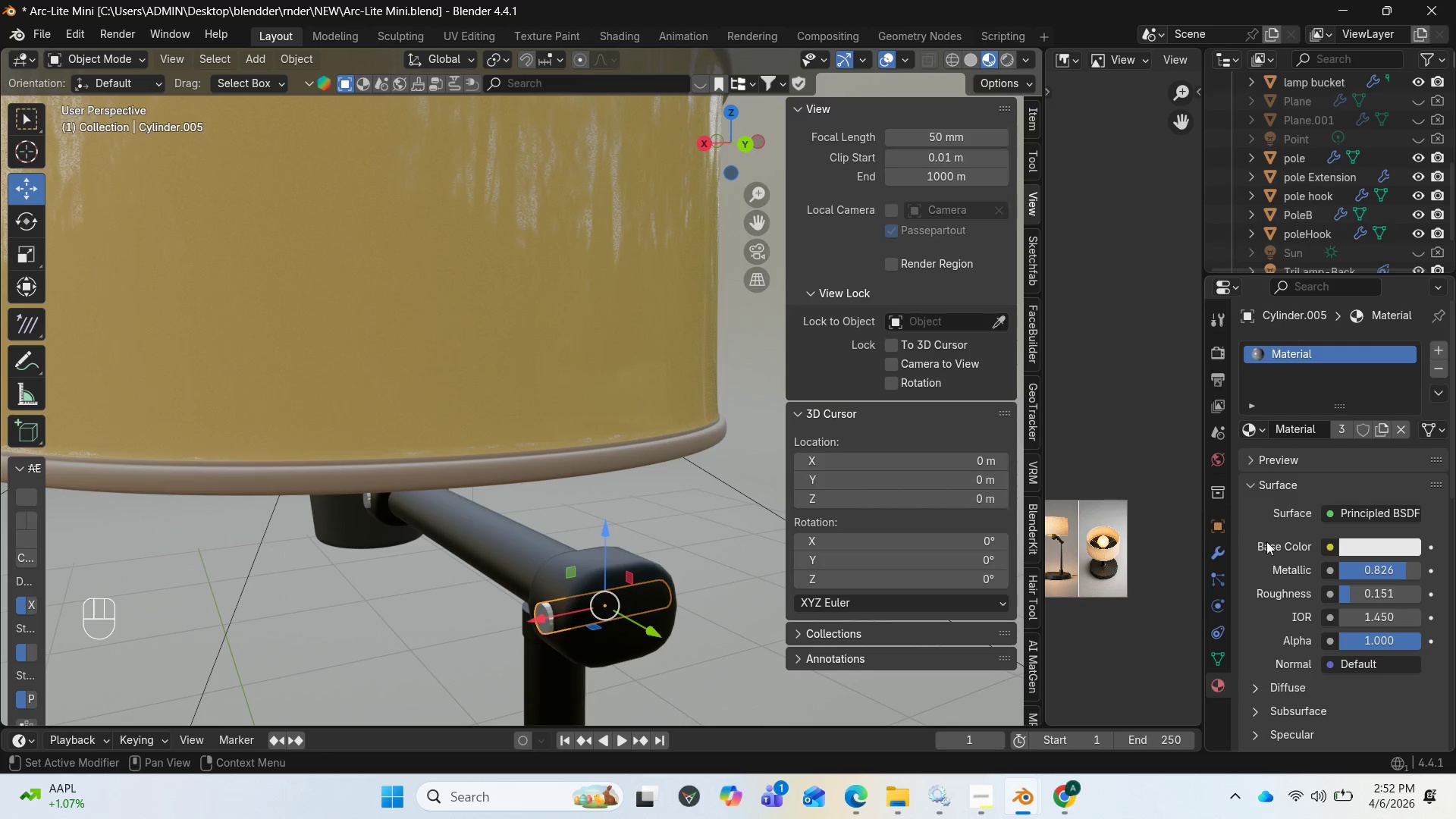 
wait(7.58)
 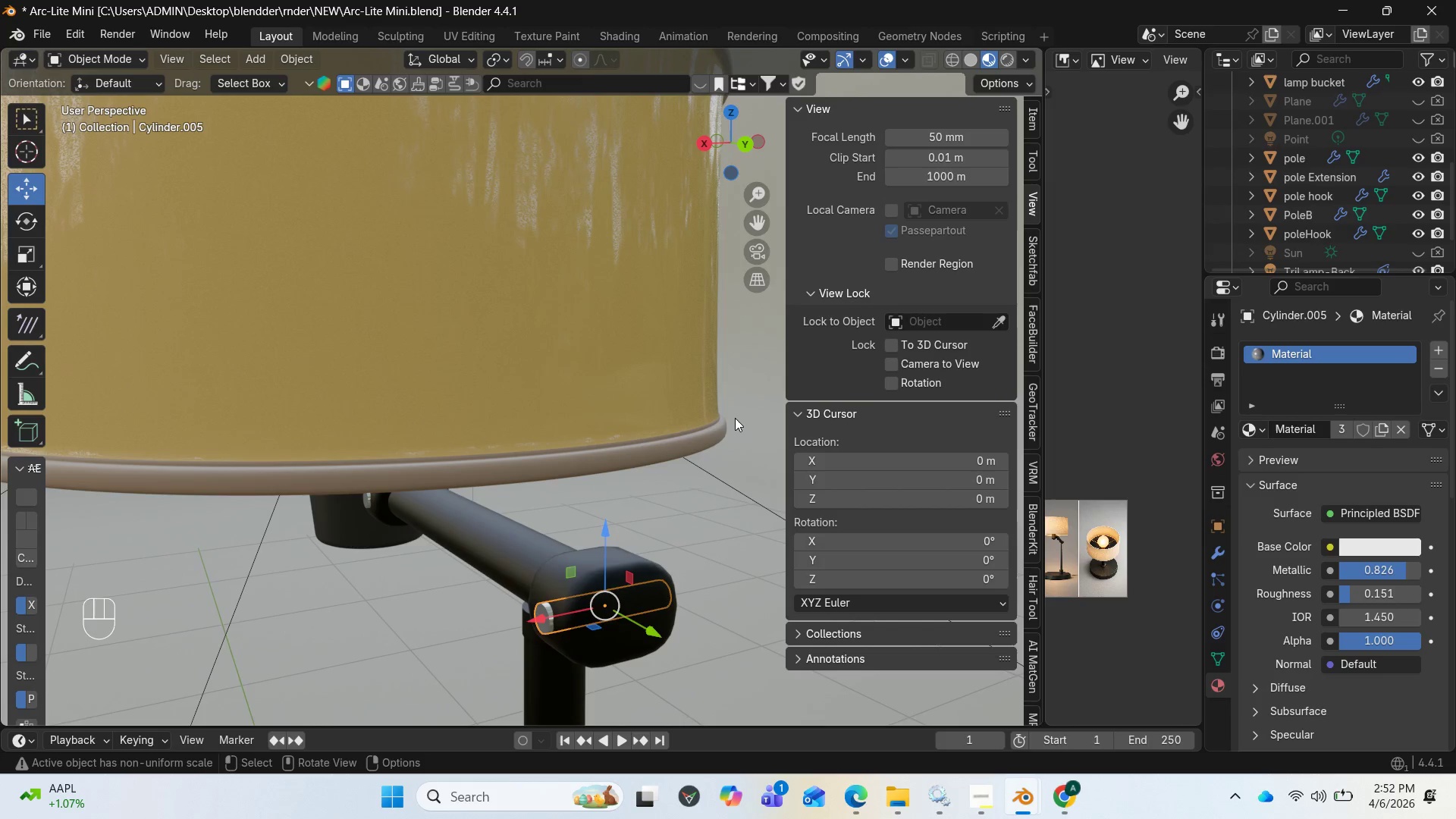 
mouse_move([1224, 661])
 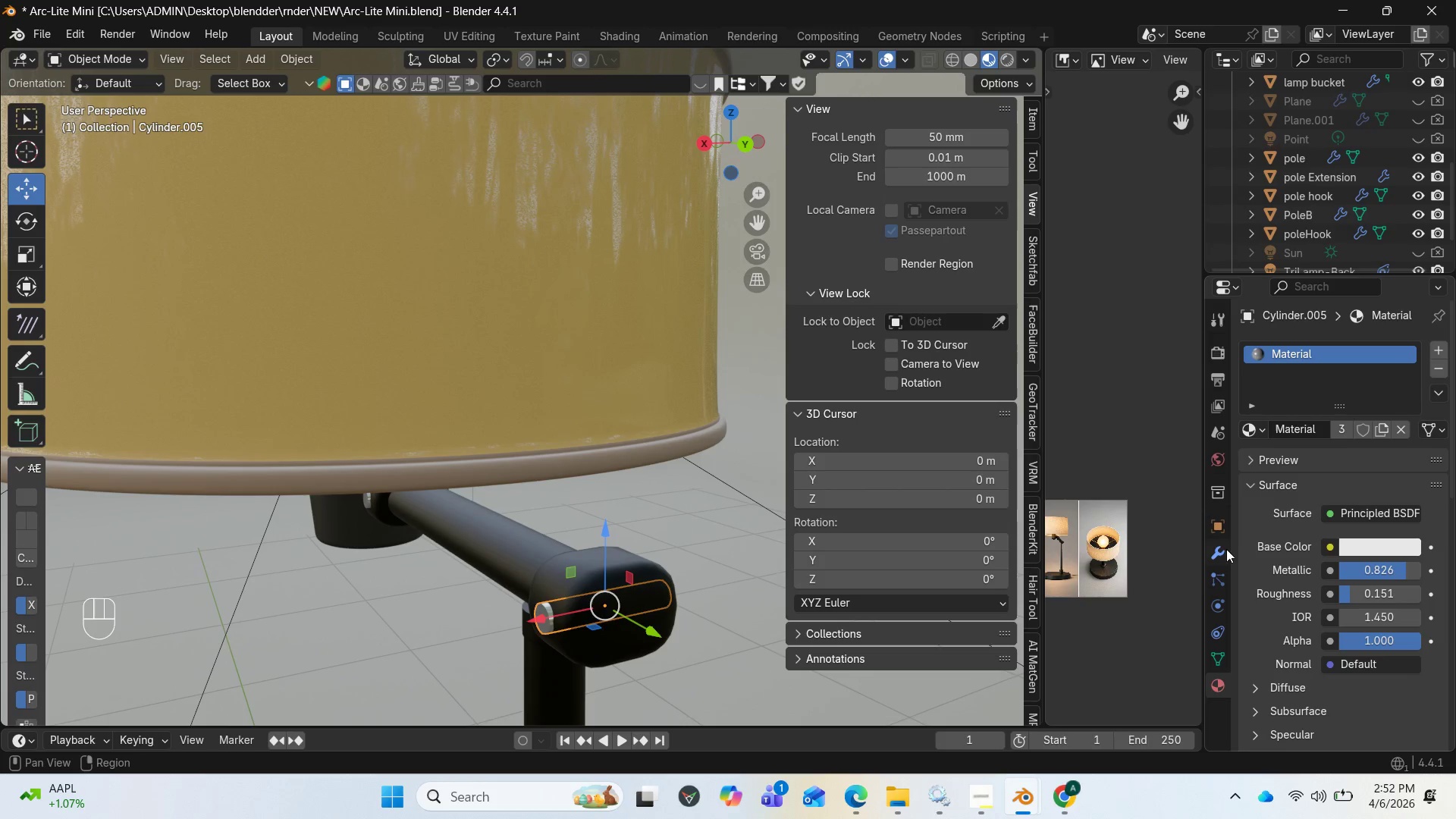 
left_click([1221, 549])
 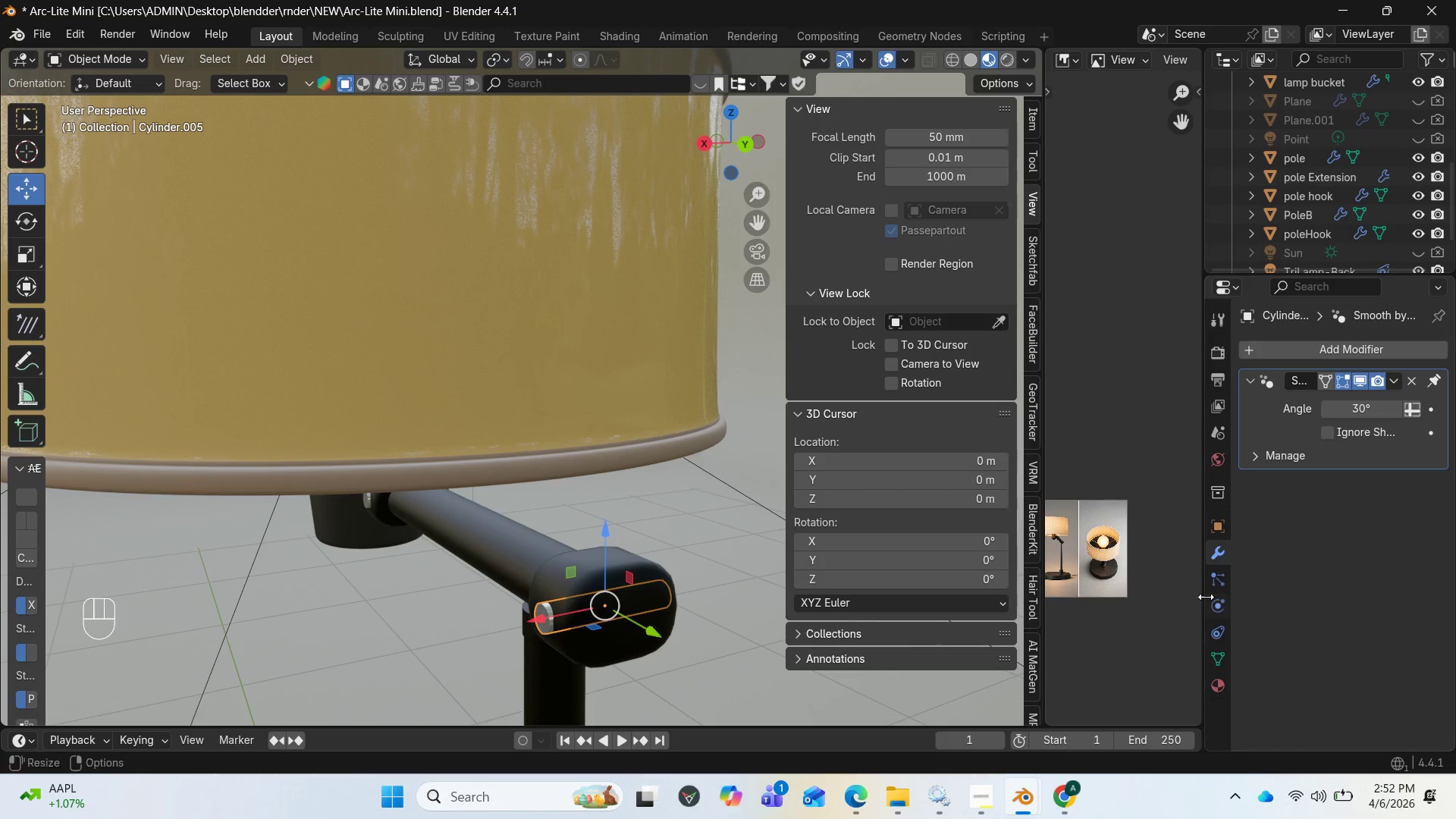 
left_click([1214, 529])
 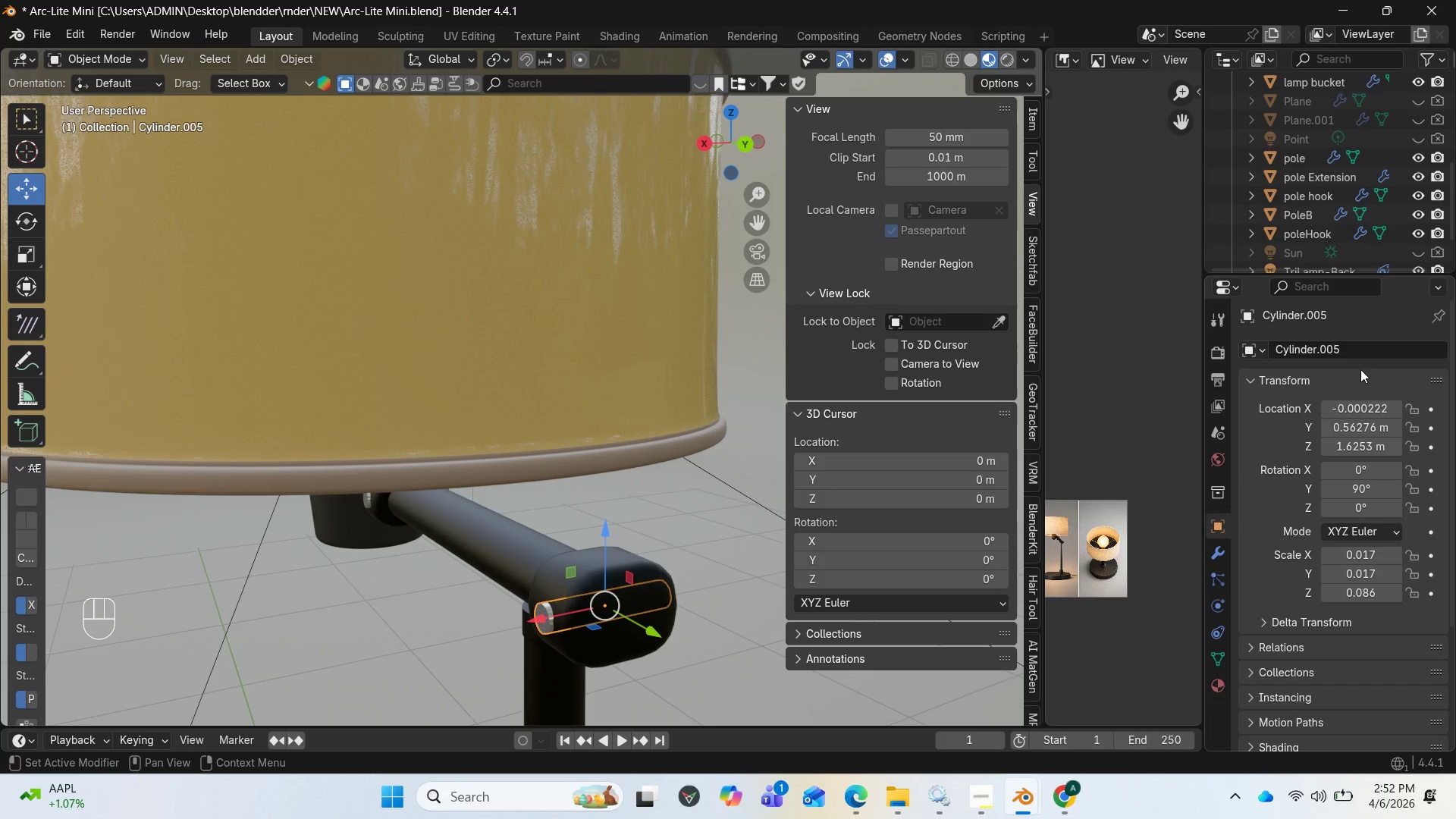 
left_click([1362, 356])
 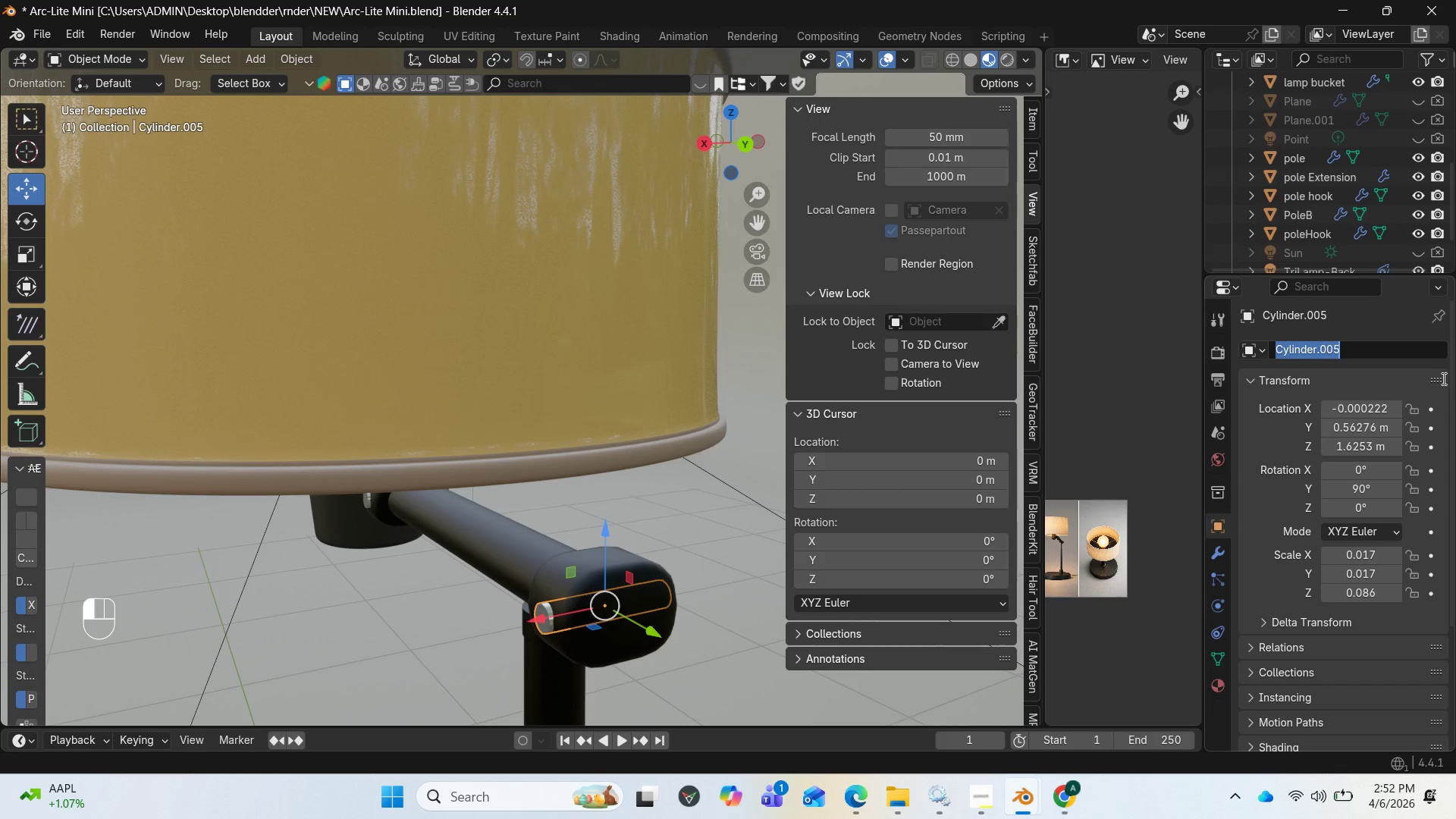 
wait(14.55)
 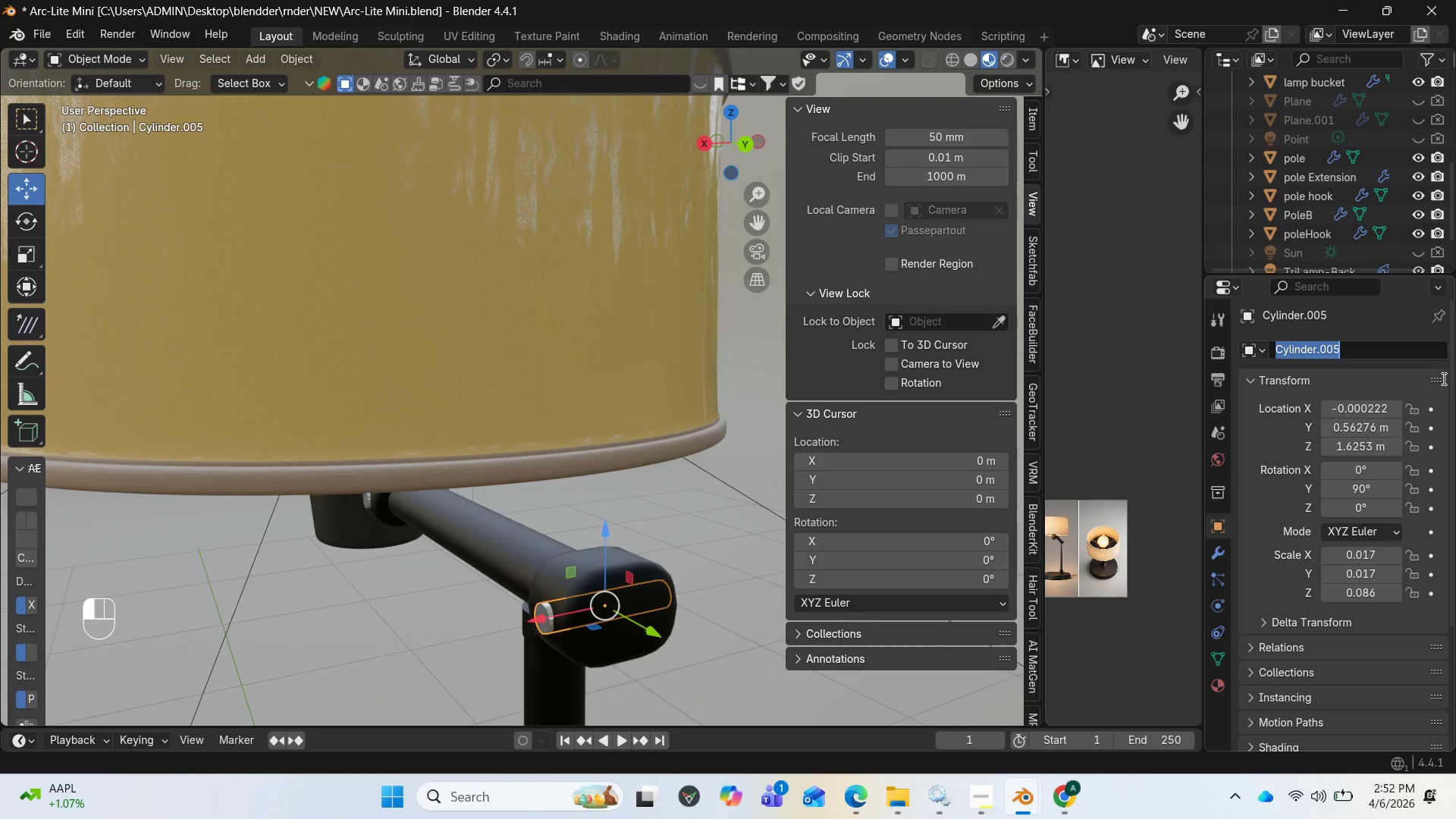 
type(pin)
 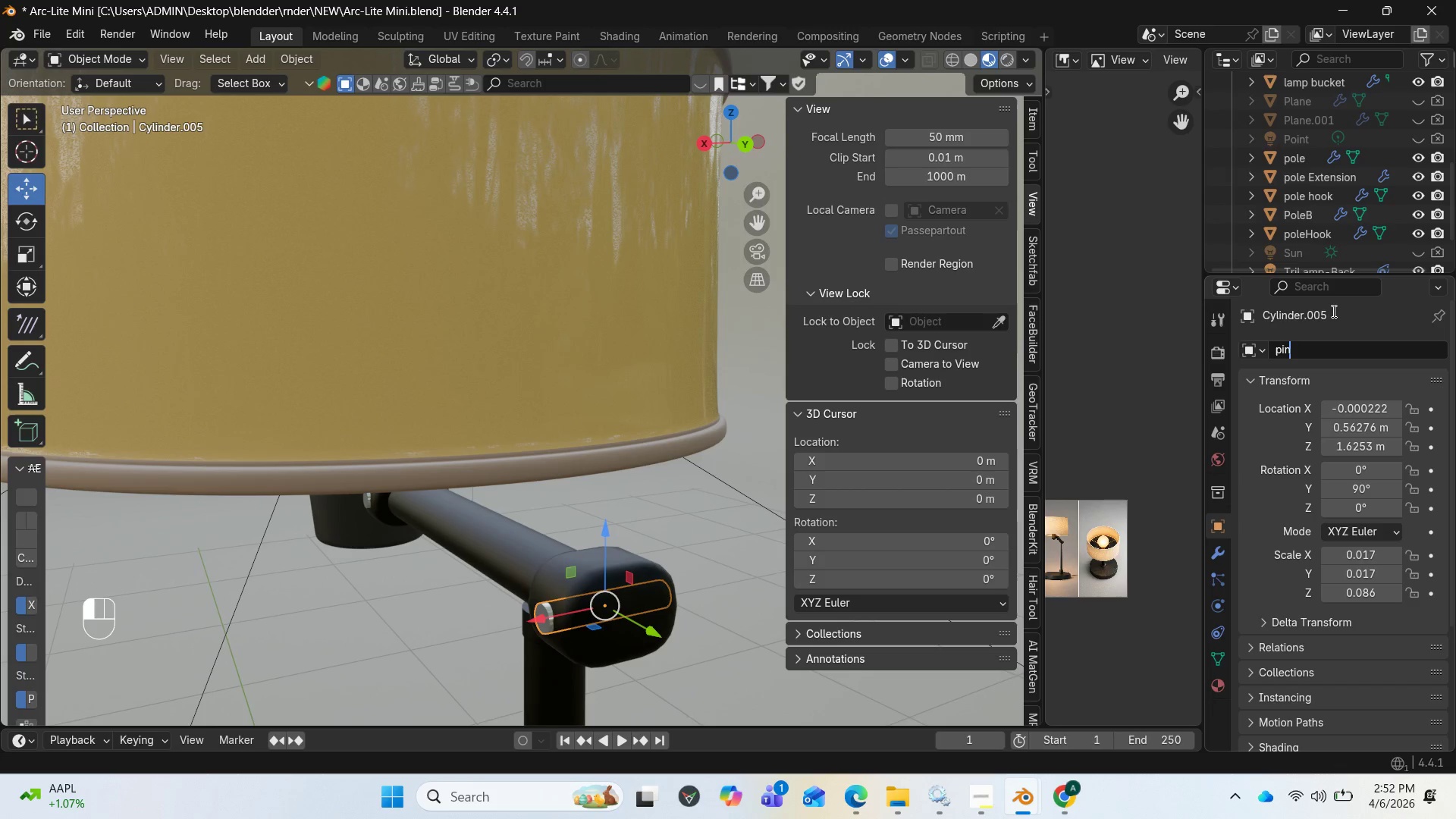 
key(Enter)
 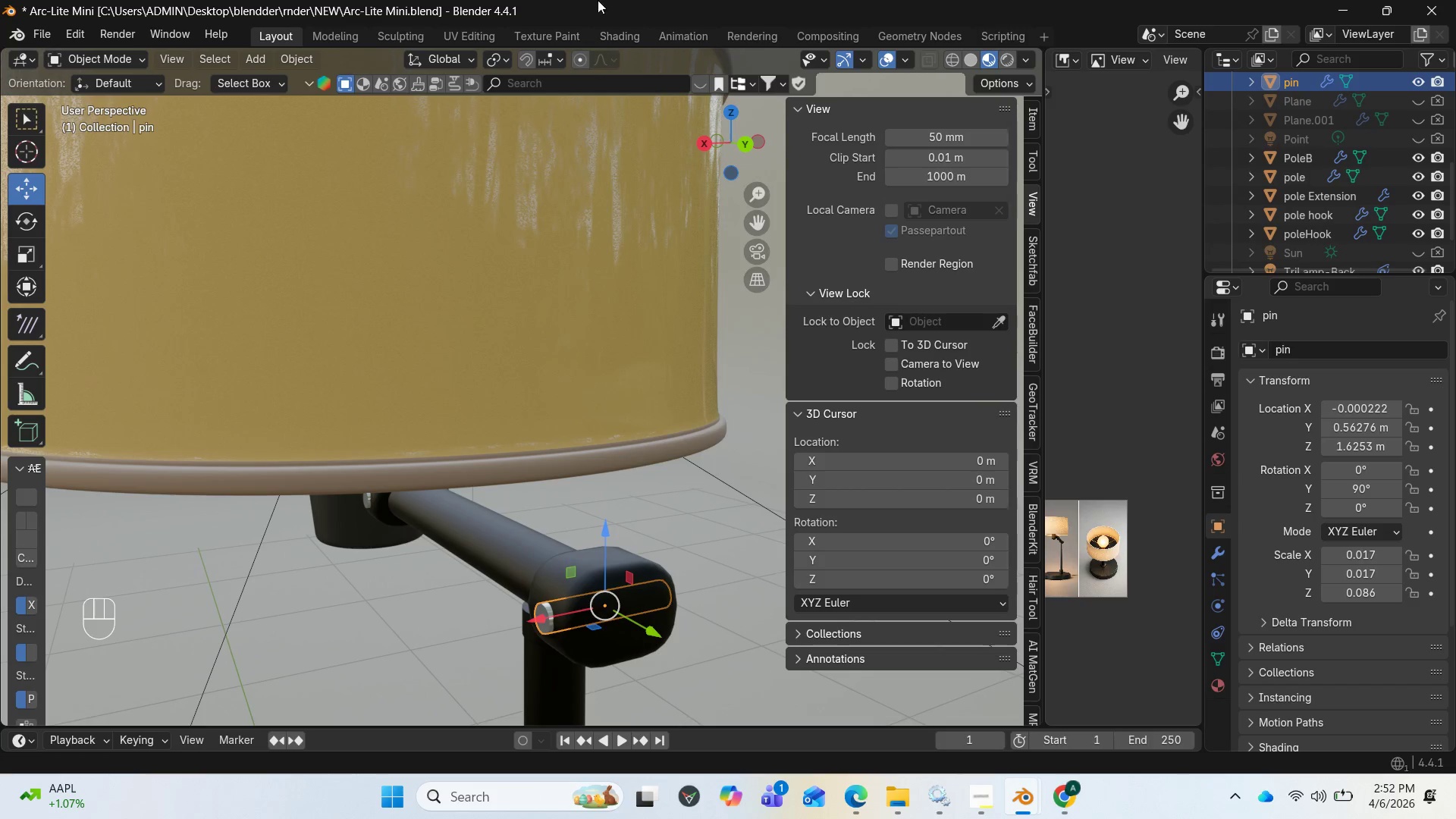 
left_click_drag(start_coordinate=[713, 146], to_coordinate=[806, 80])
 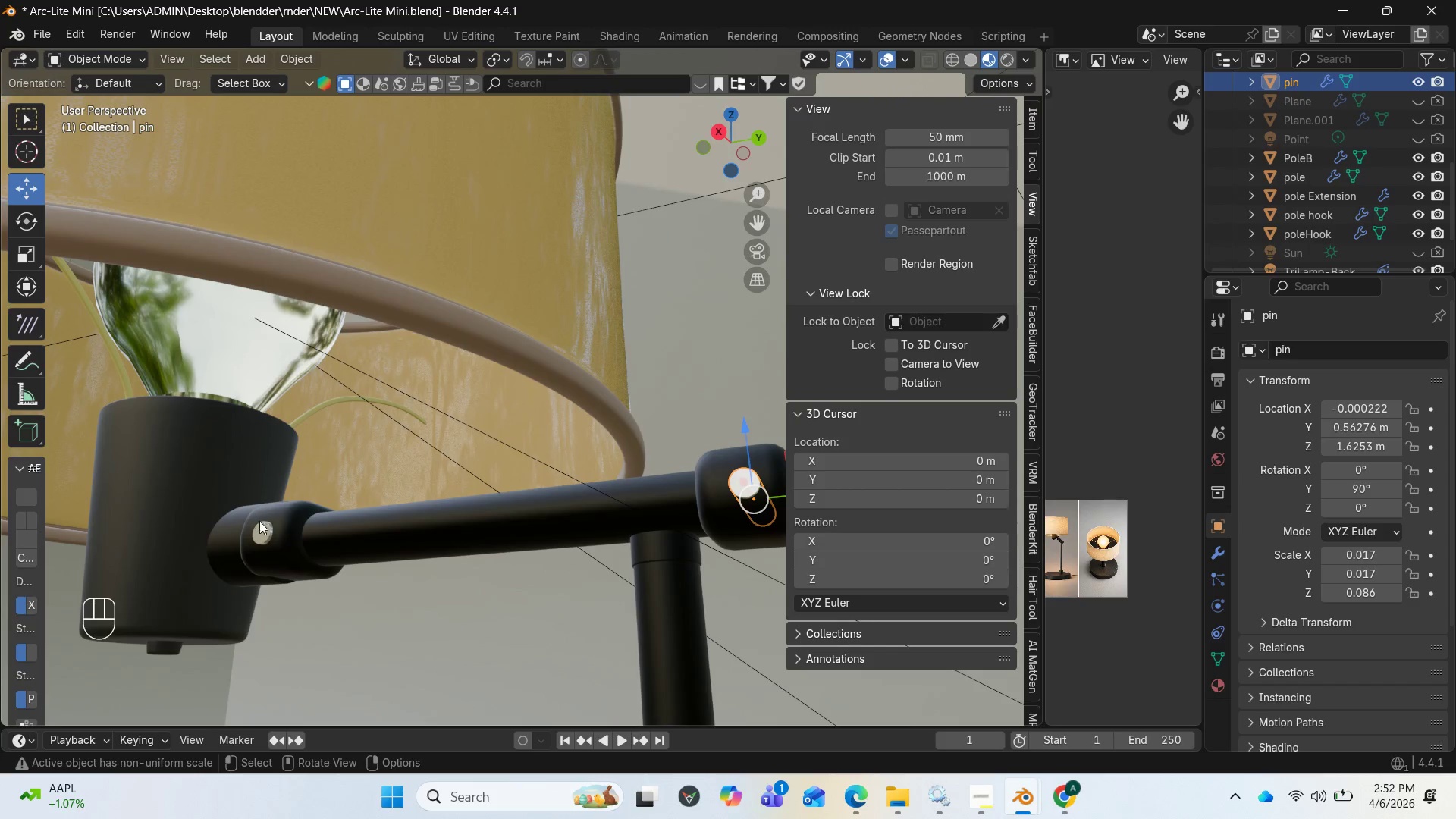 
left_click([260, 539])
 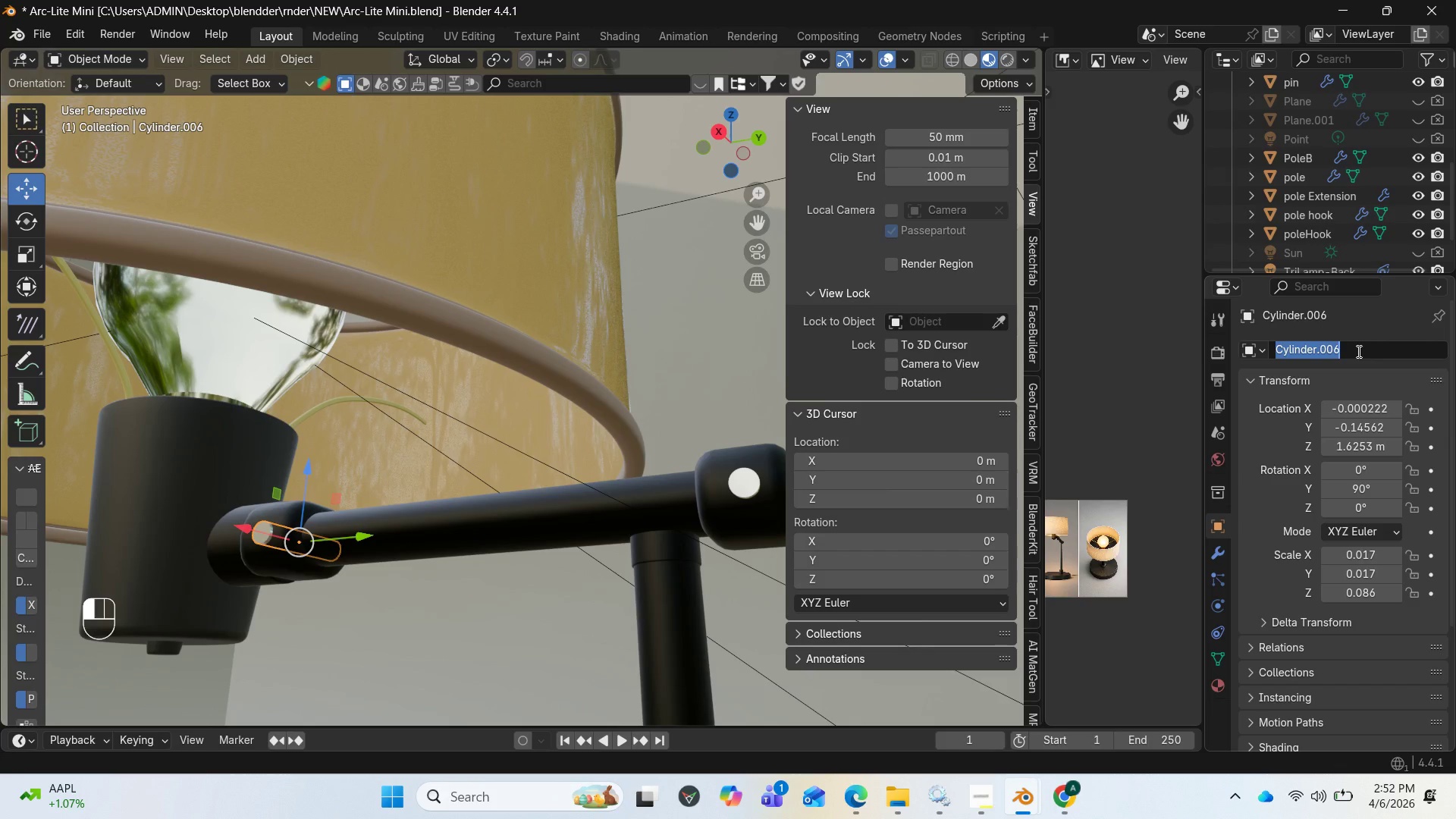 
type(pin)
 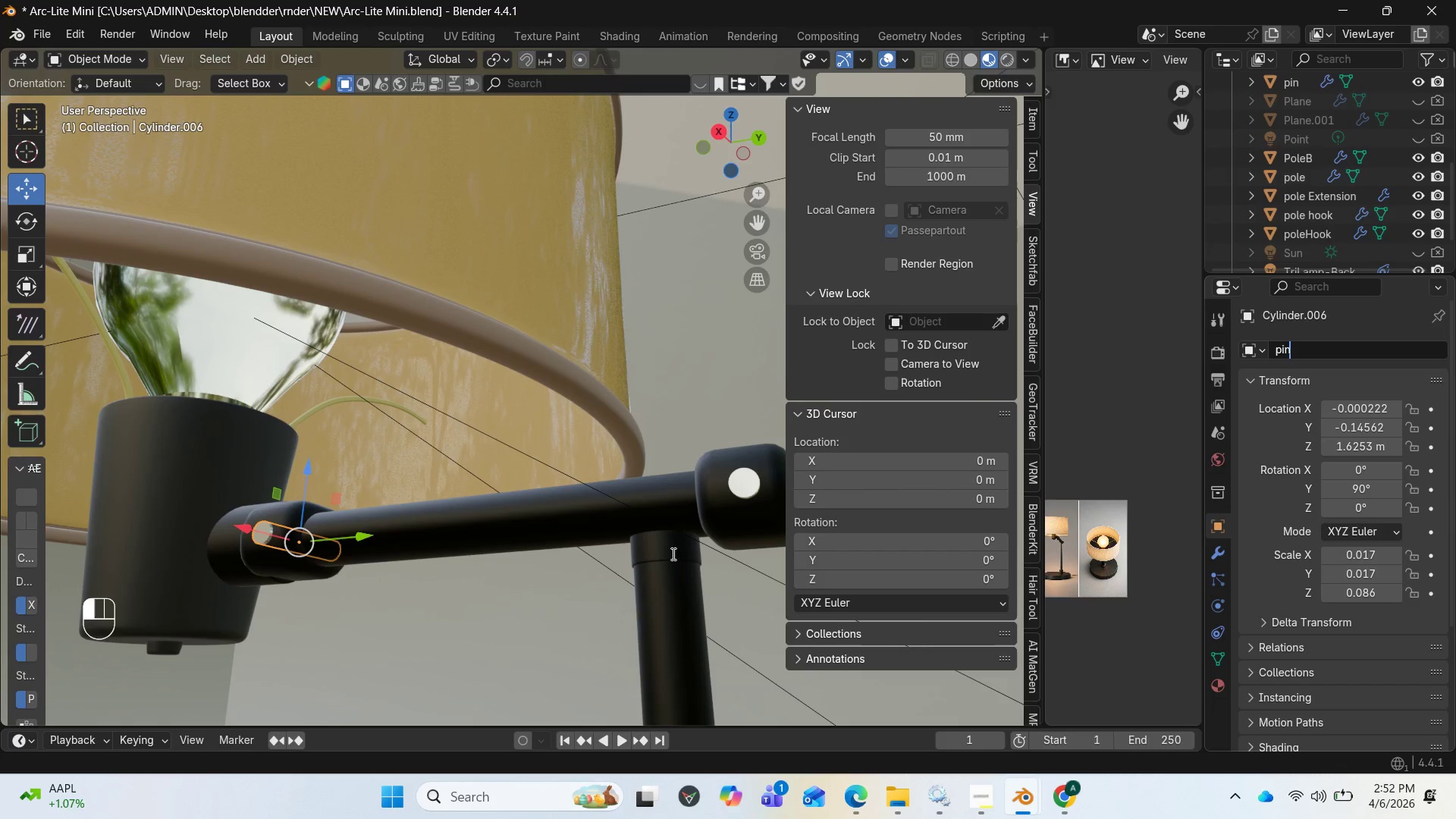 
left_click_drag(start_coordinate=[714, 149], to_coordinate=[747, 155])
 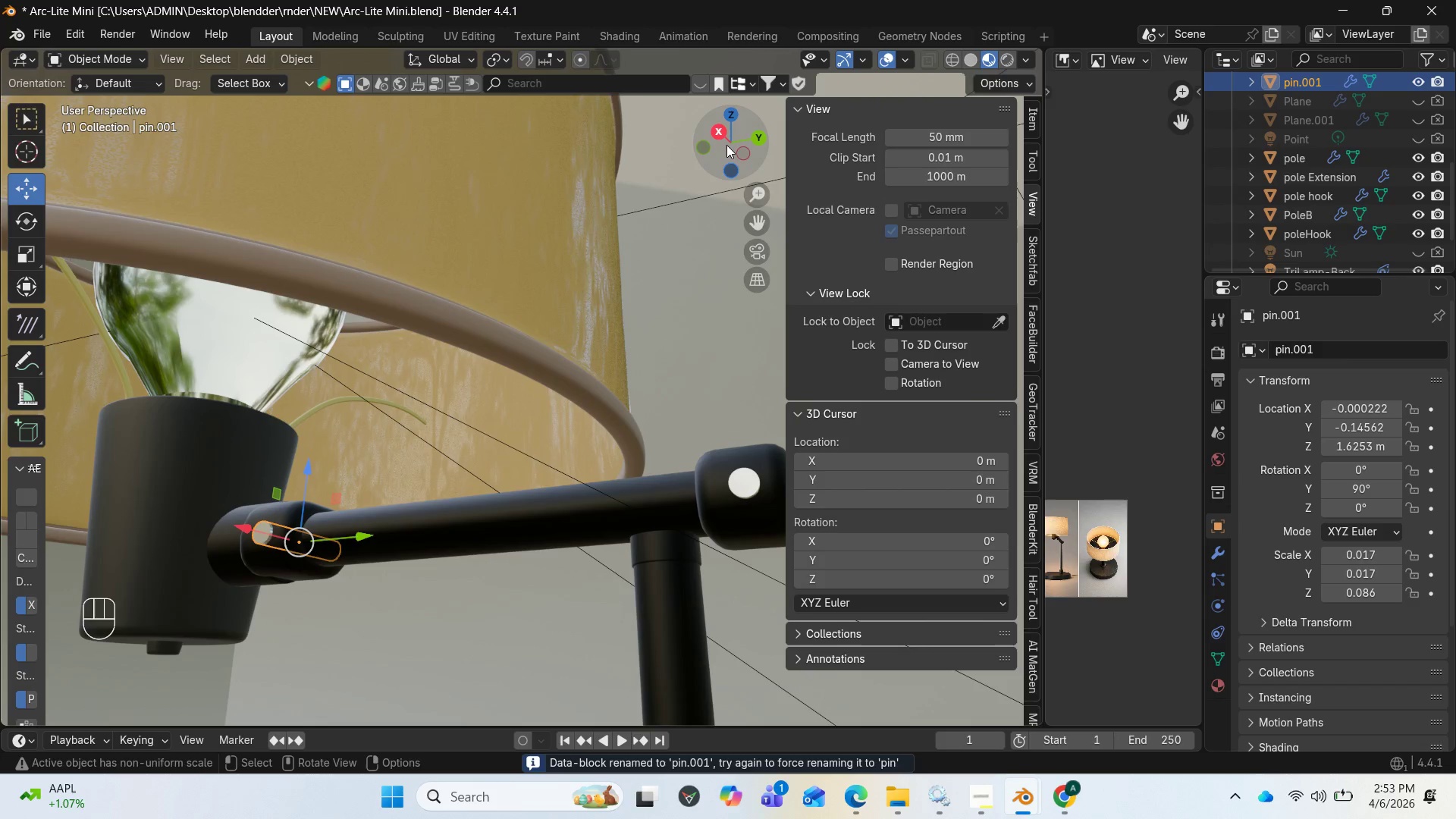 
left_click_drag(start_coordinate=[726, 145], to_coordinate=[871, 177])
 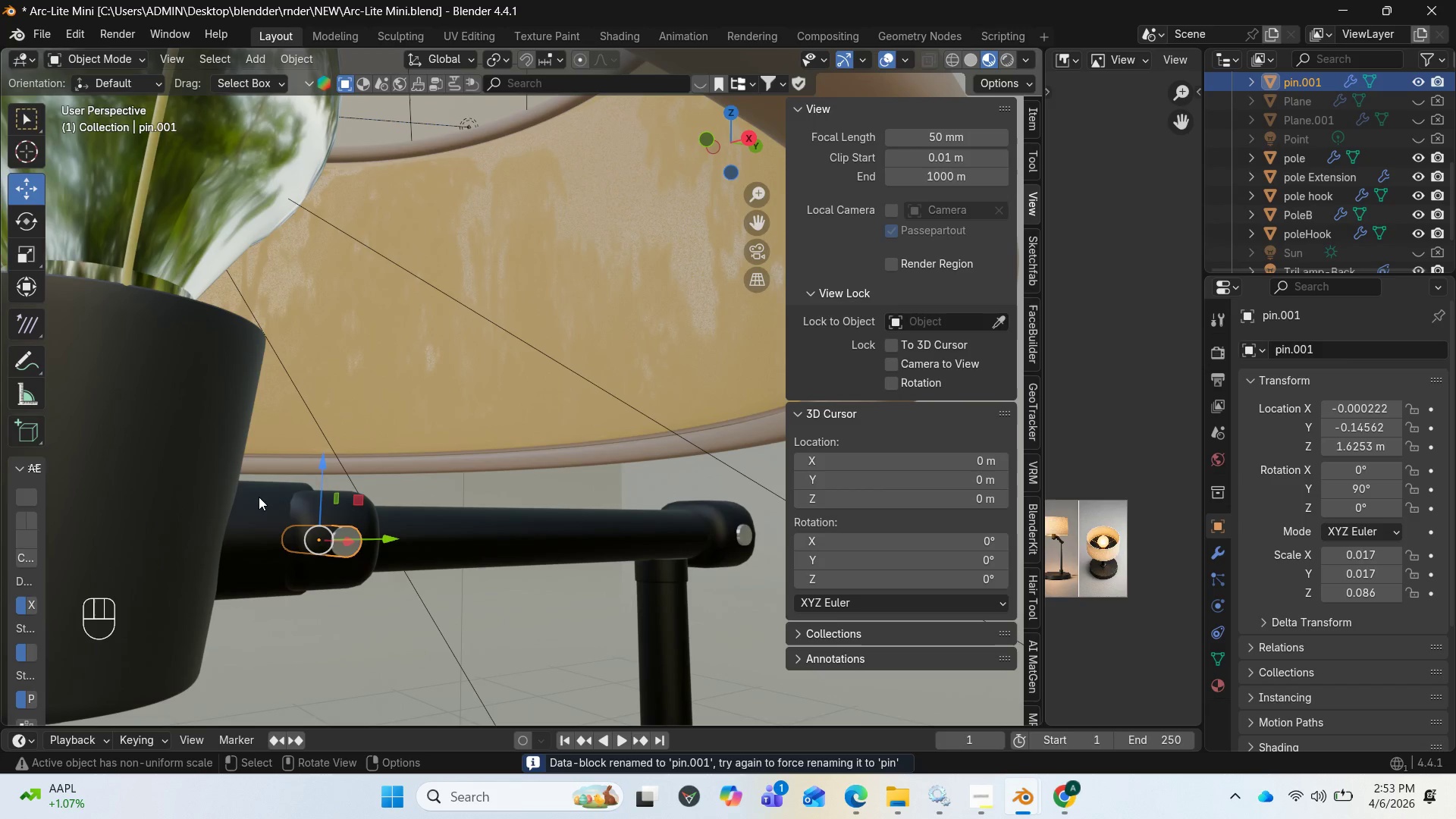 
left_click([259, 497])
 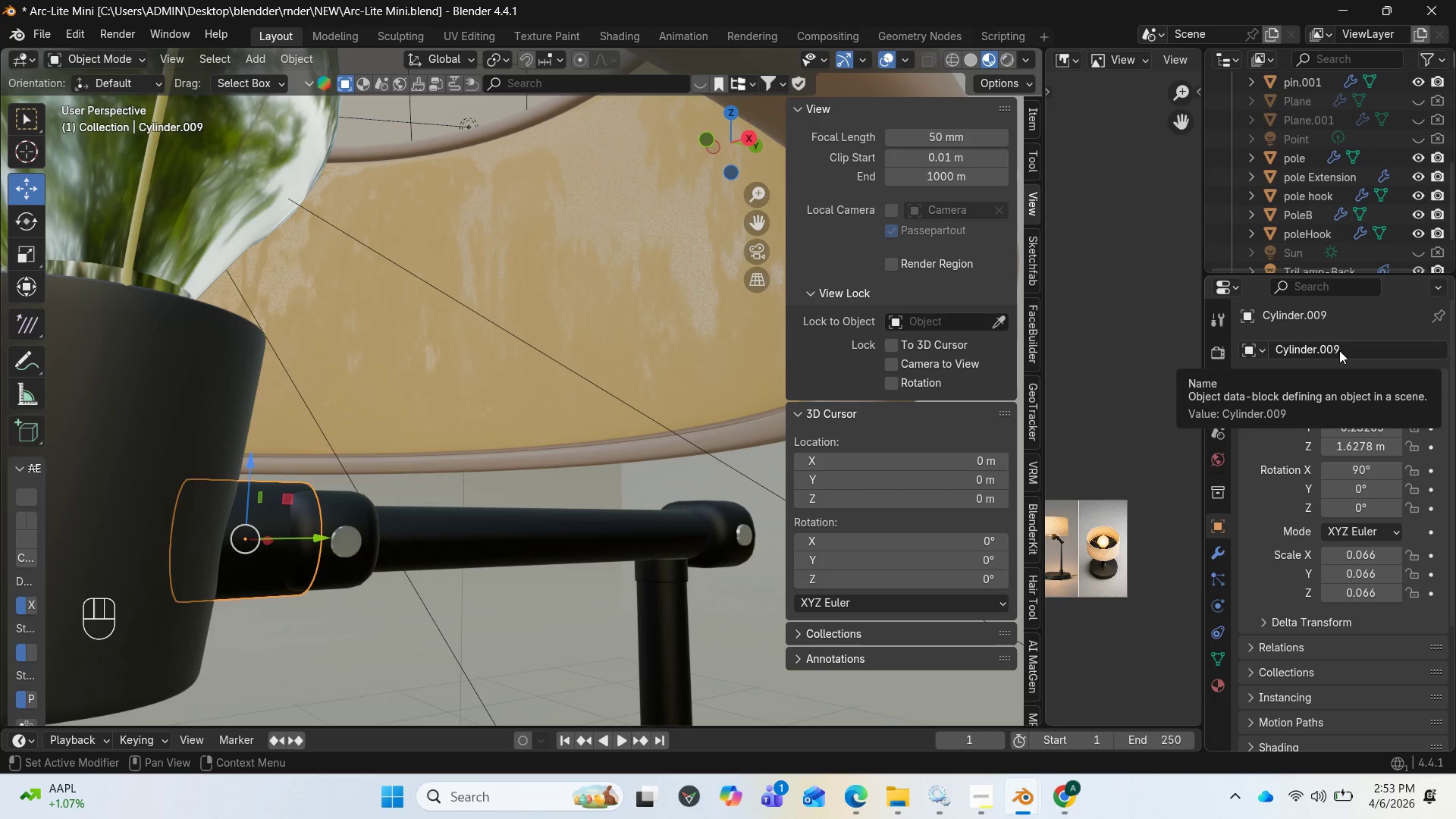 
left_click([1339, 350])
 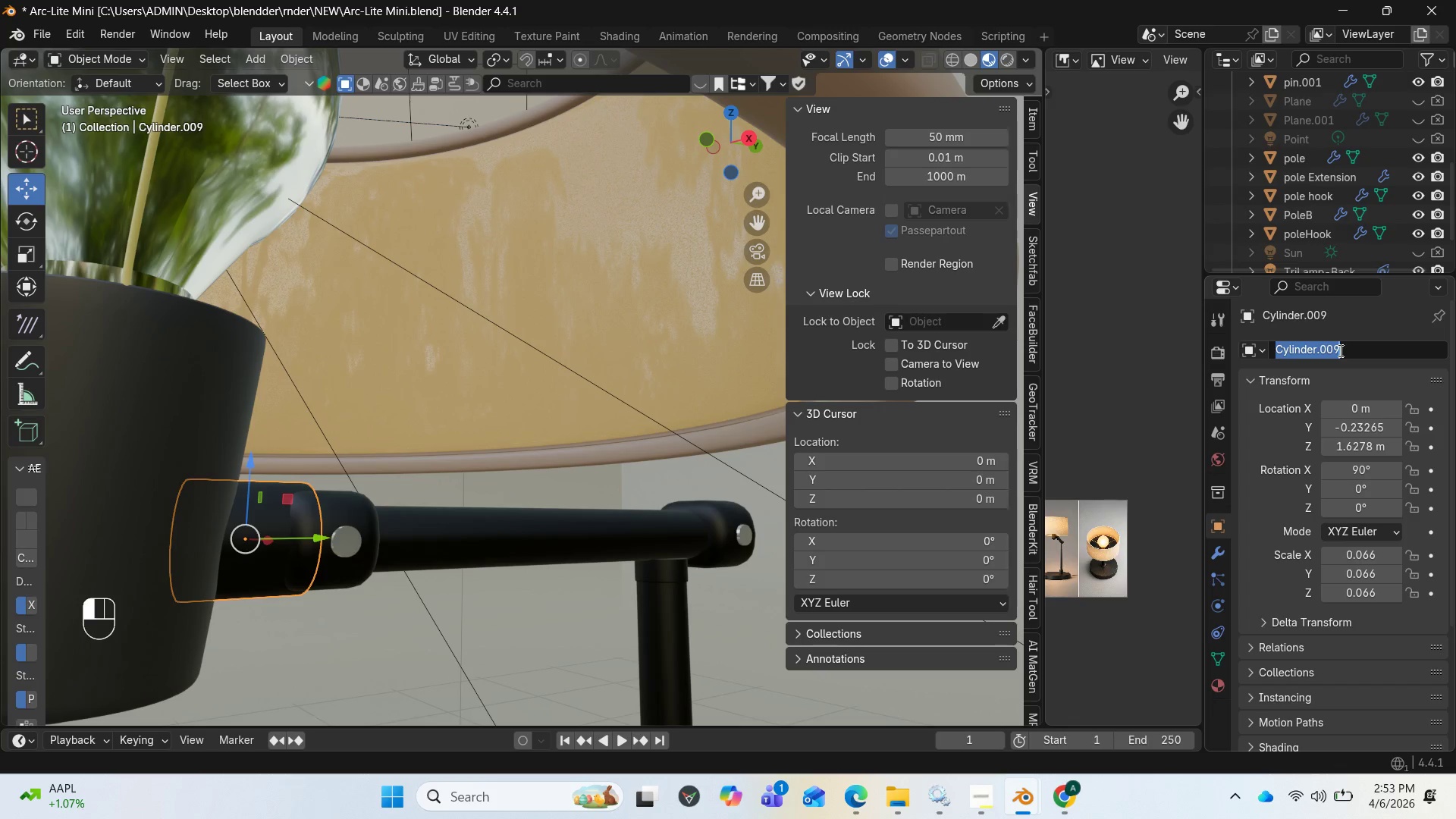 
wait(9.67)
 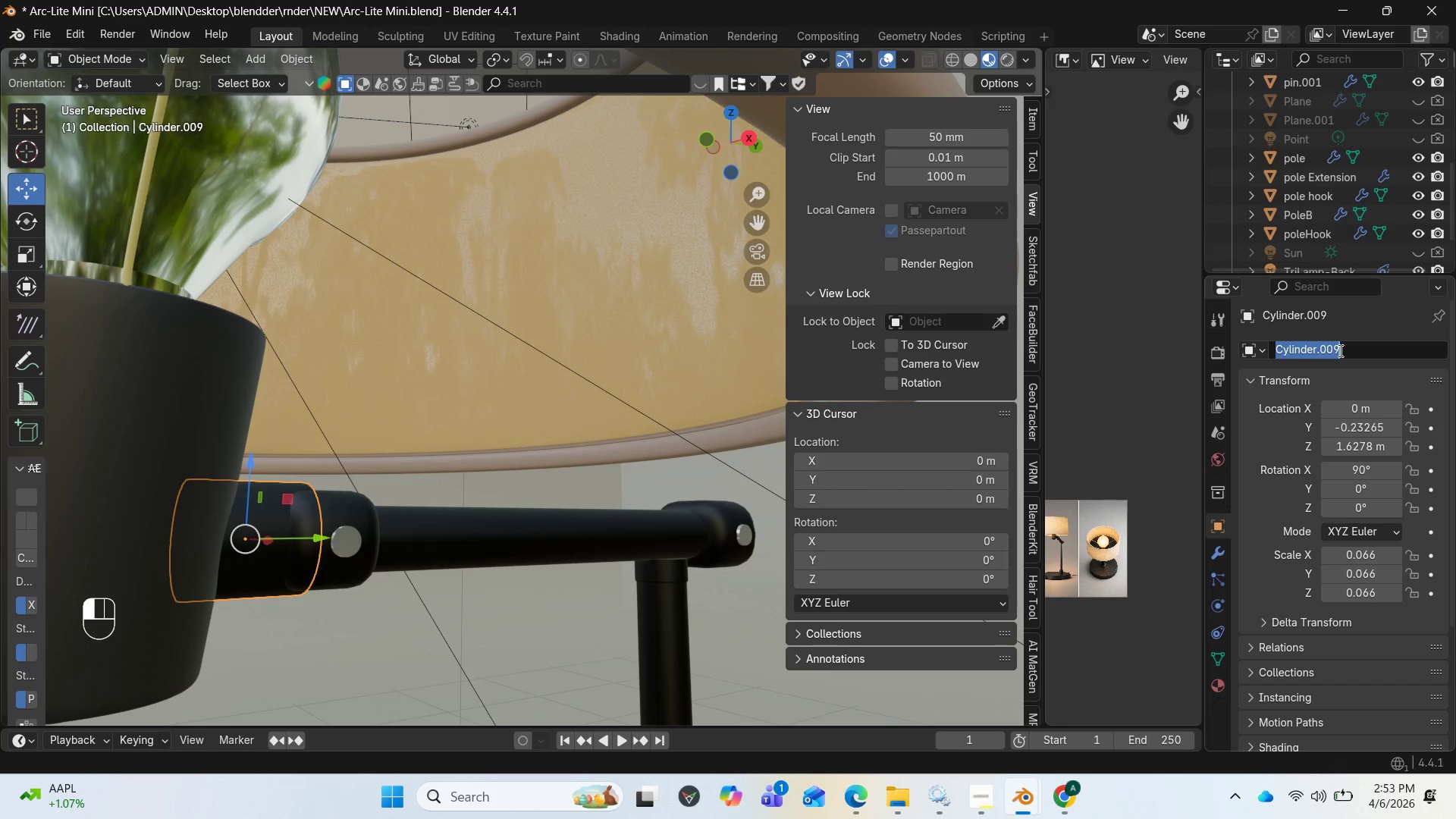 
type(lap)
key(Backspace)
key(Backspace)
key(Backspace)
type(bulbholder controlcnnector)
 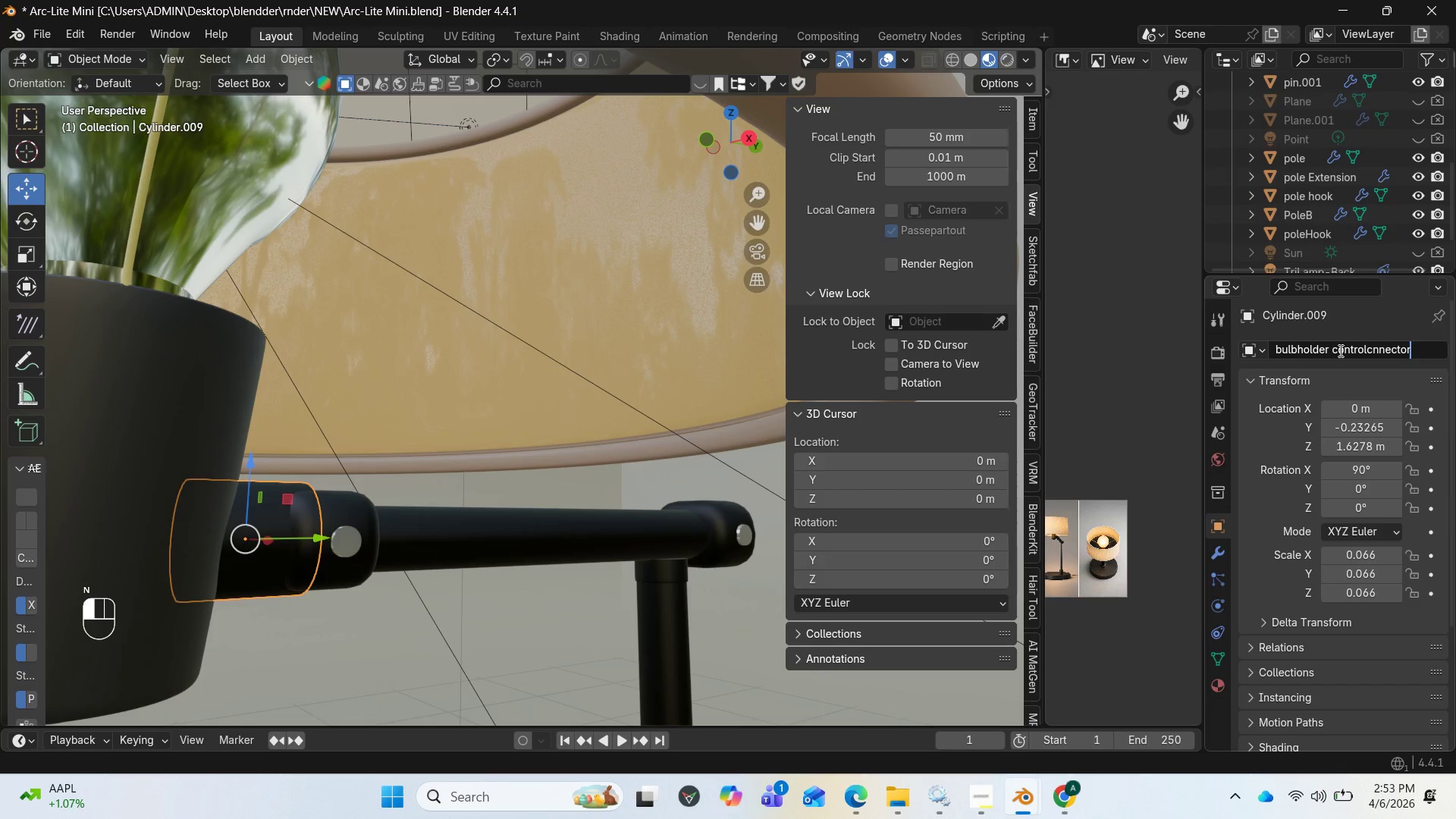 
key(Enter)
 